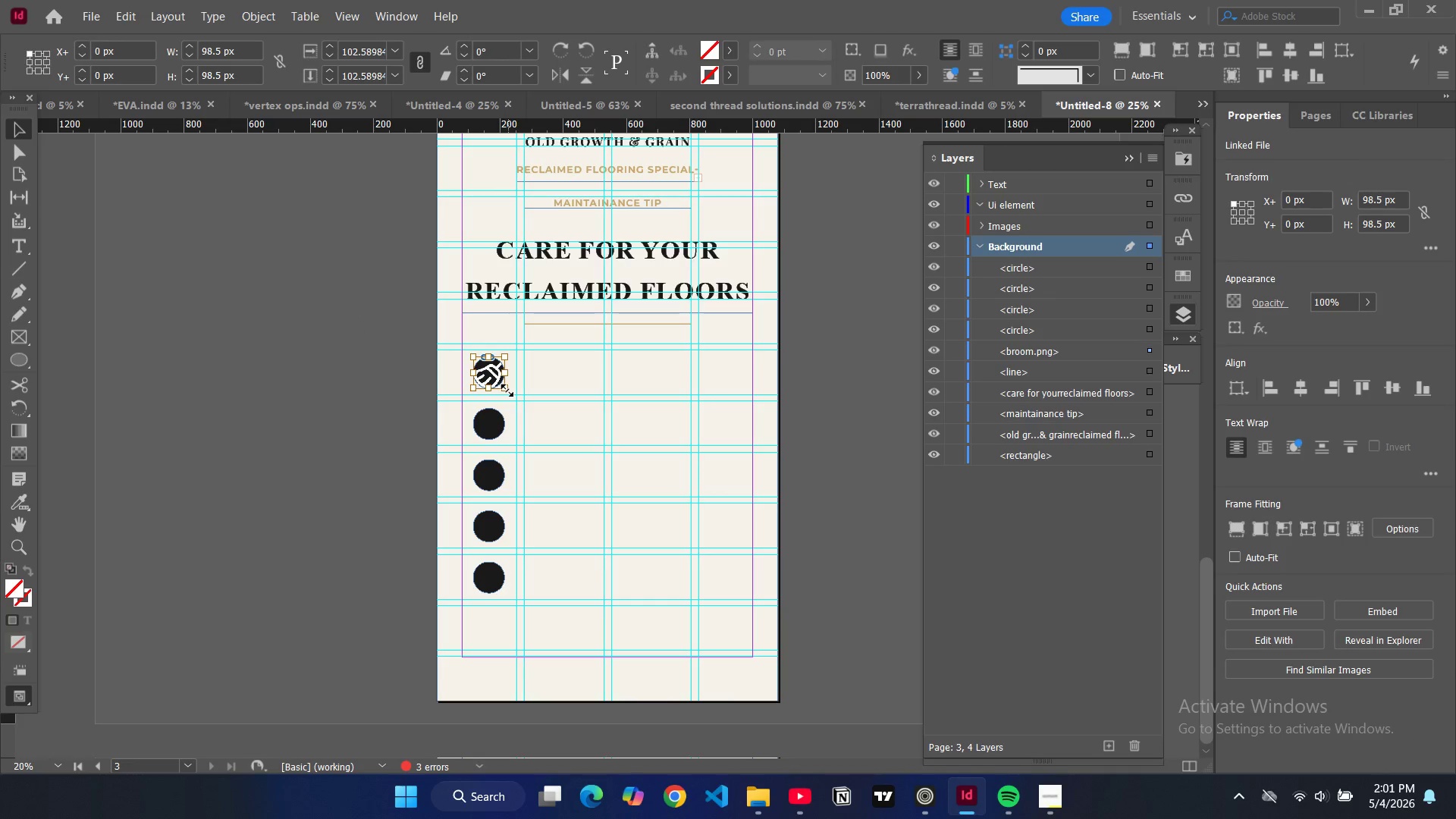 
left_click_drag(start_coordinate=[507, 391], to_coordinate=[495, 381])
 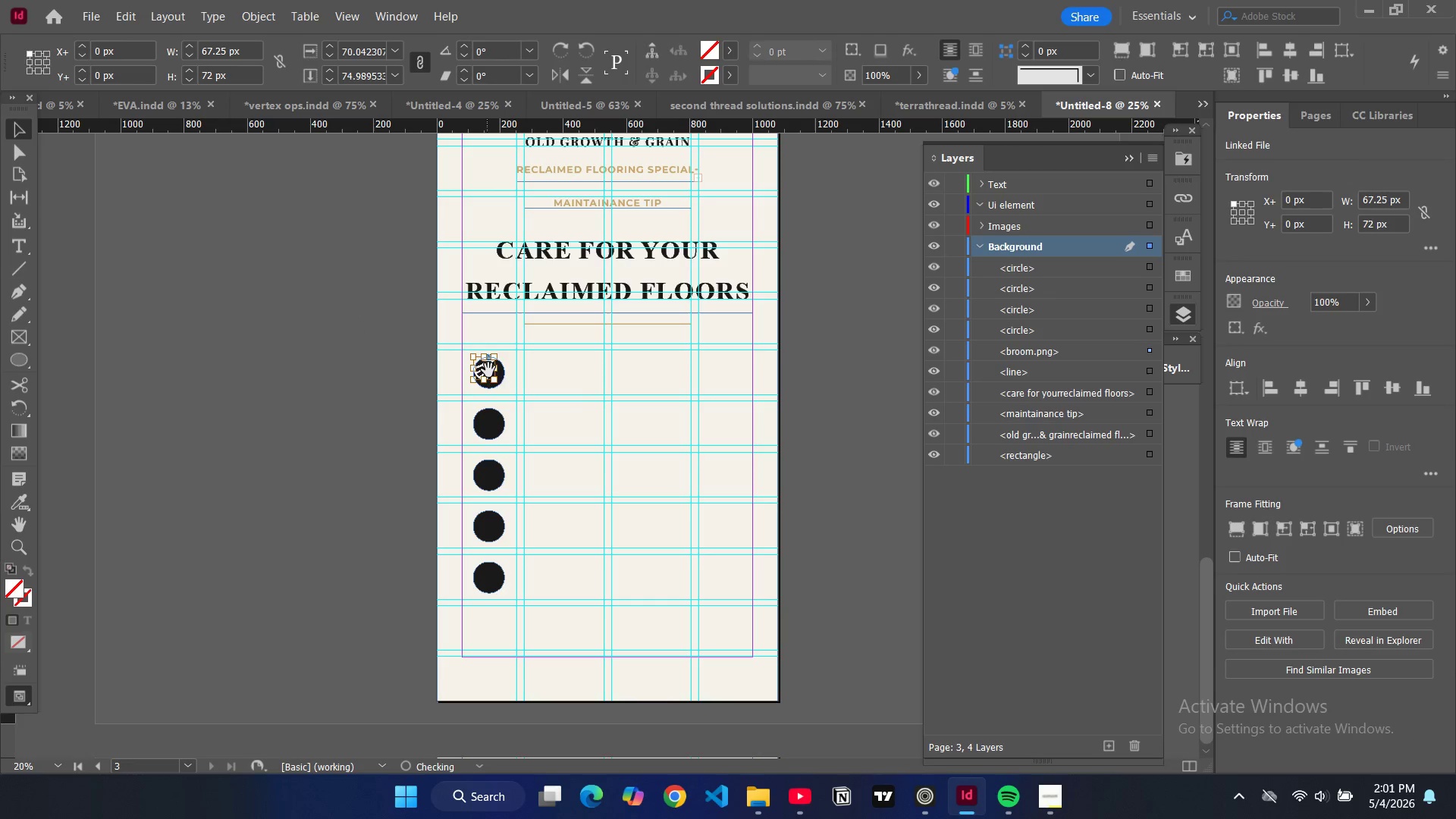 
left_click_drag(start_coordinate=[488, 369], to_coordinate=[492, 375])
 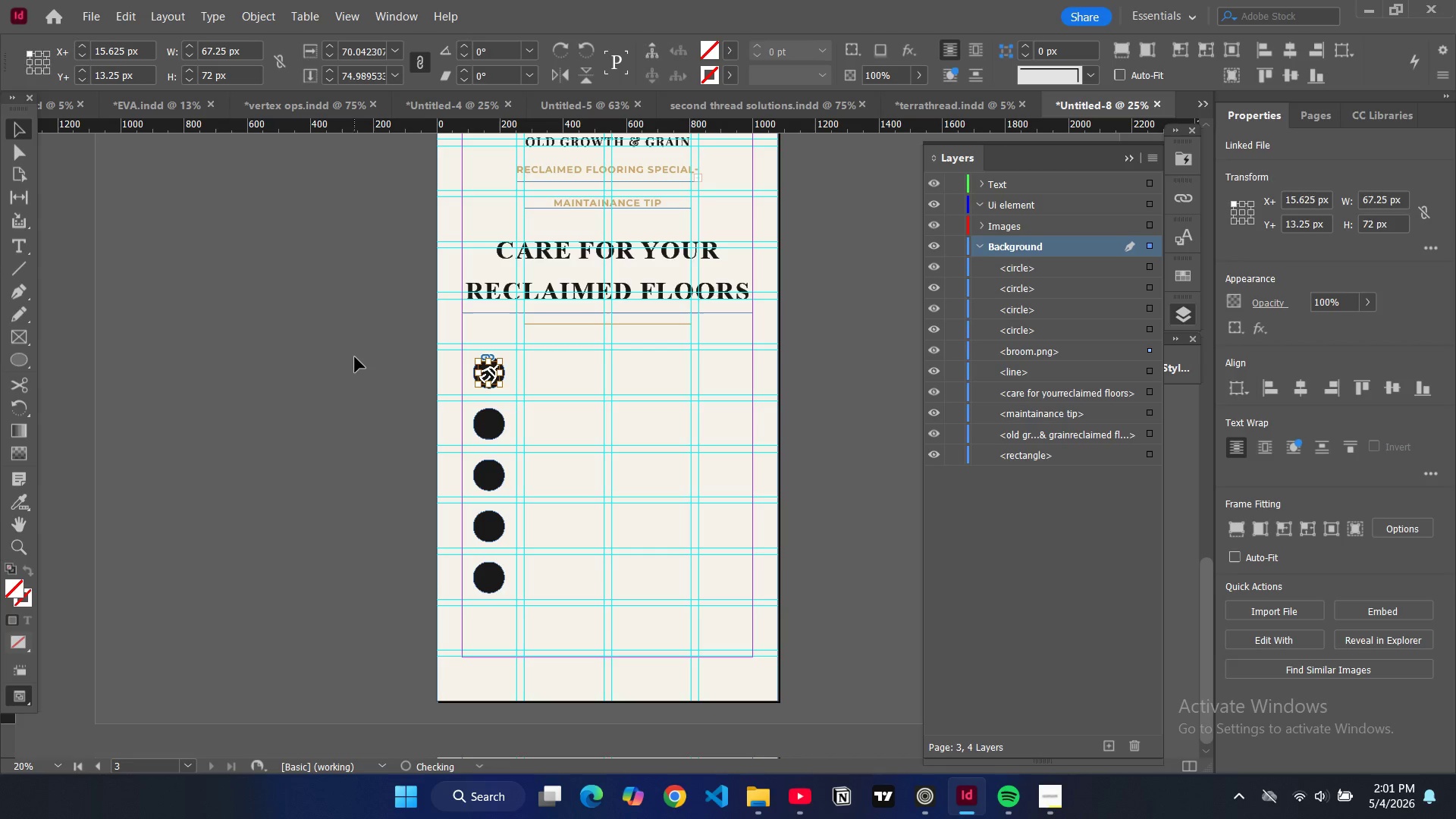 
left_click([355, 357])
 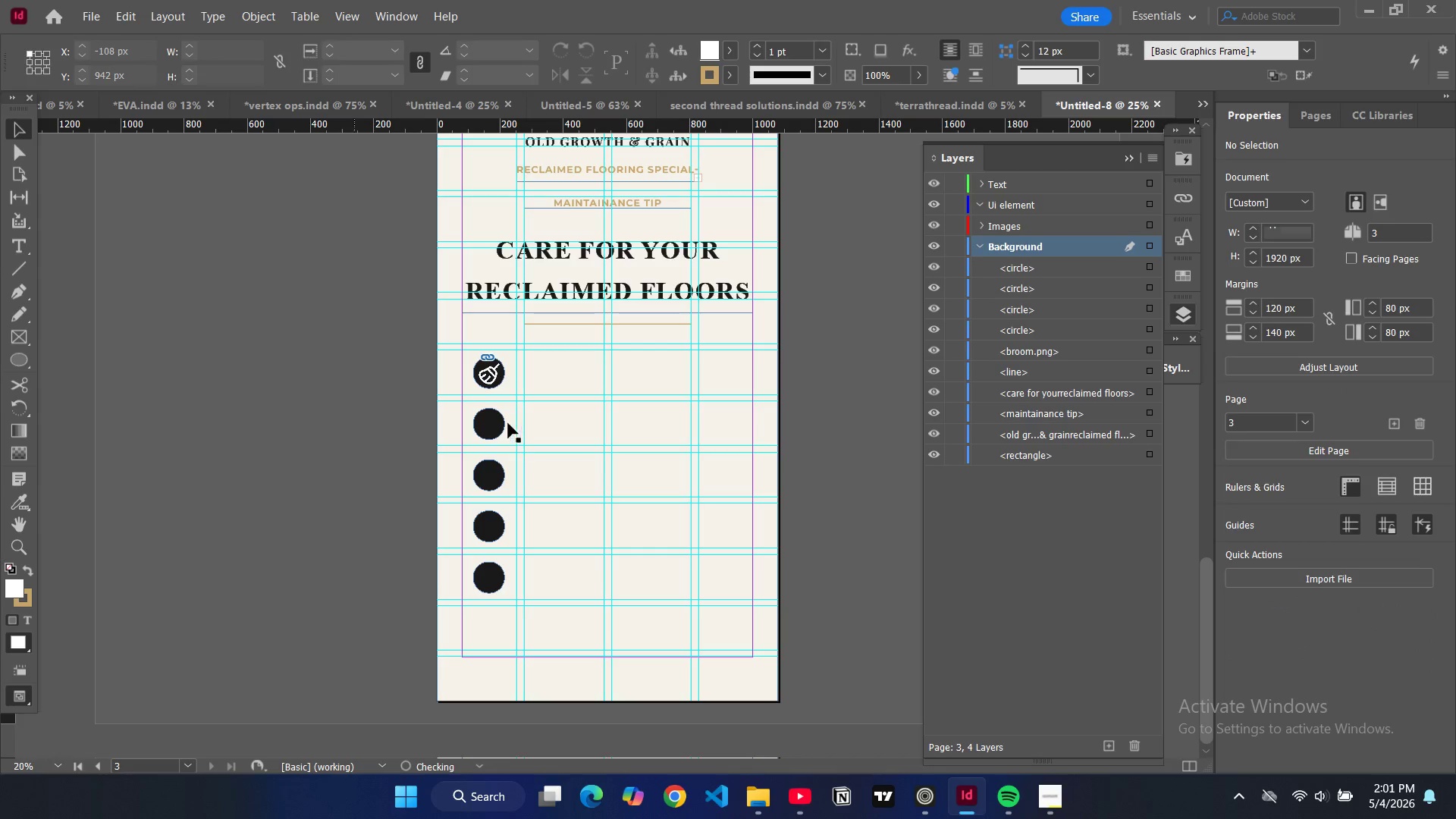 
left_click([492, 422])
 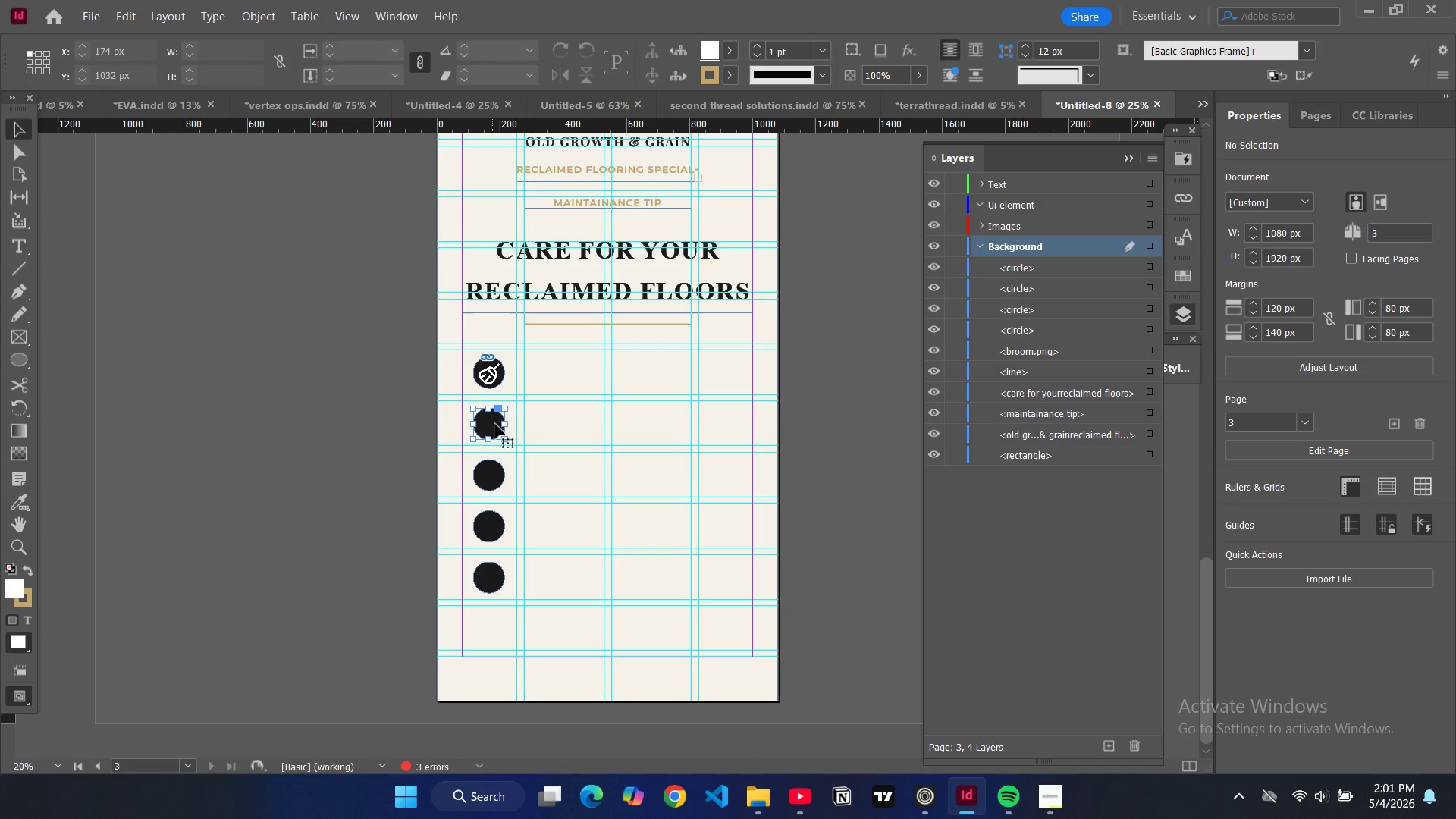 
key(Control+D)
 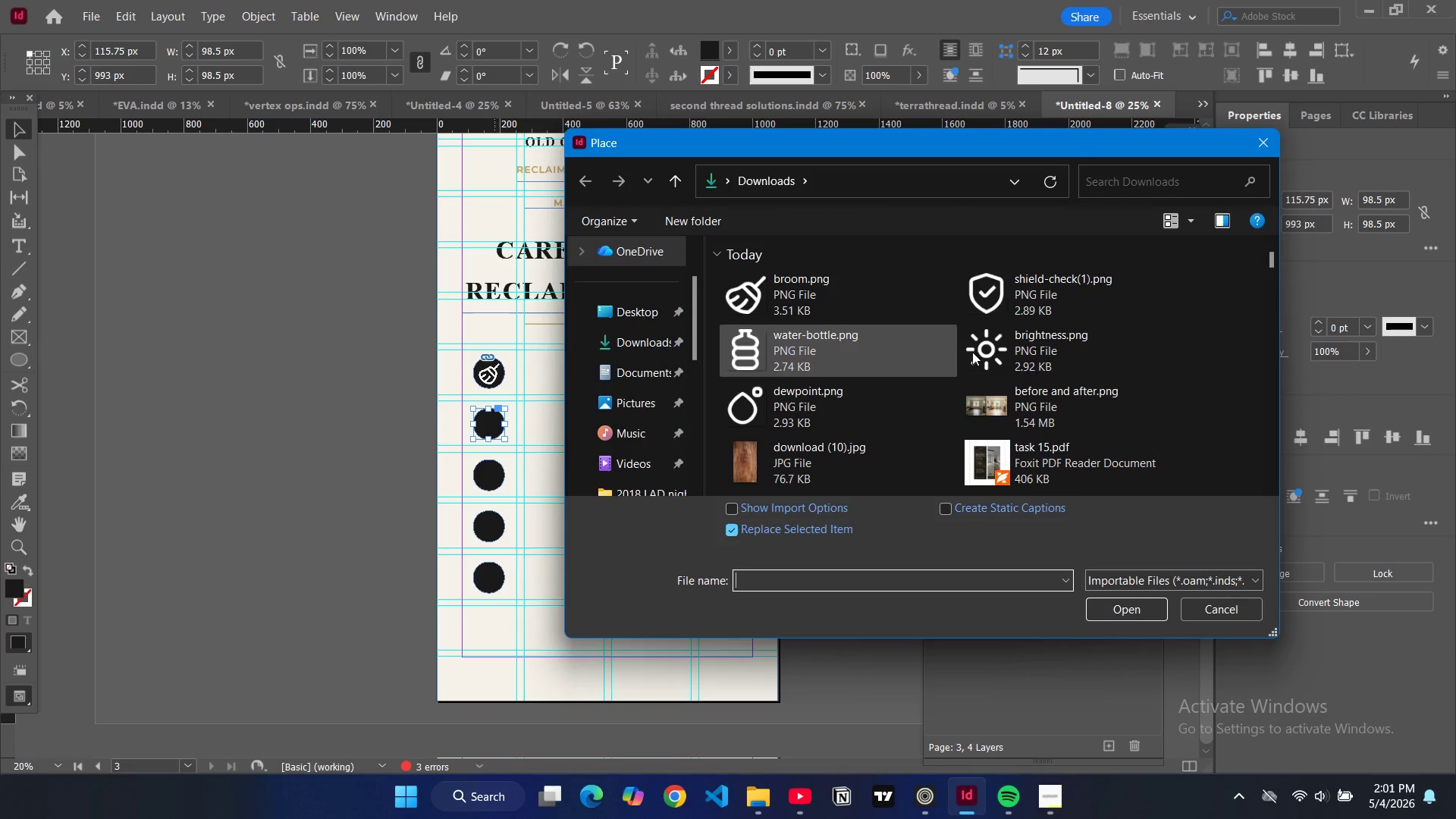 
left_click([833, 386])
 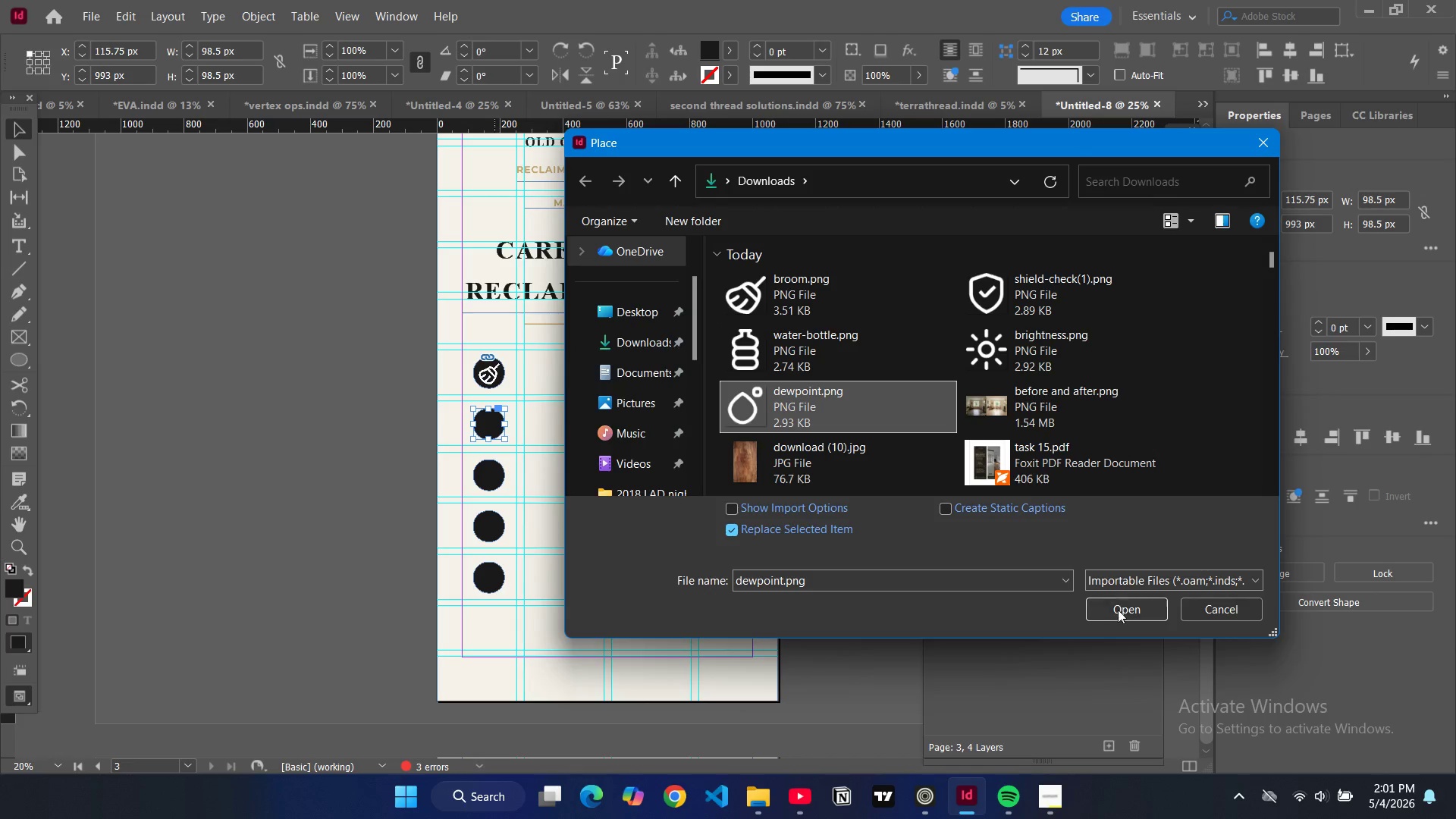 
left_click([1118, 610])
 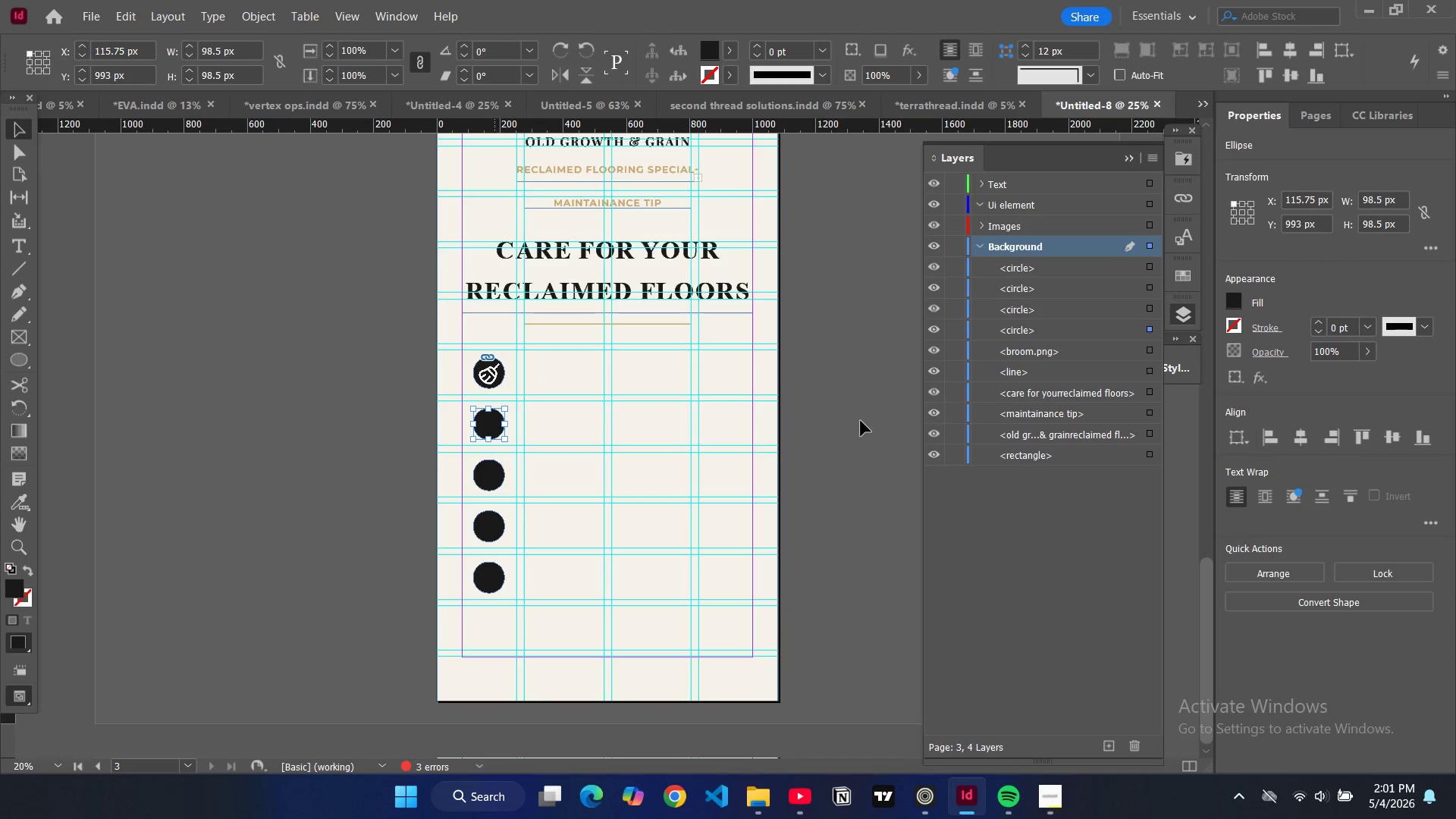 
key(Alt+Control+Shift+C)
 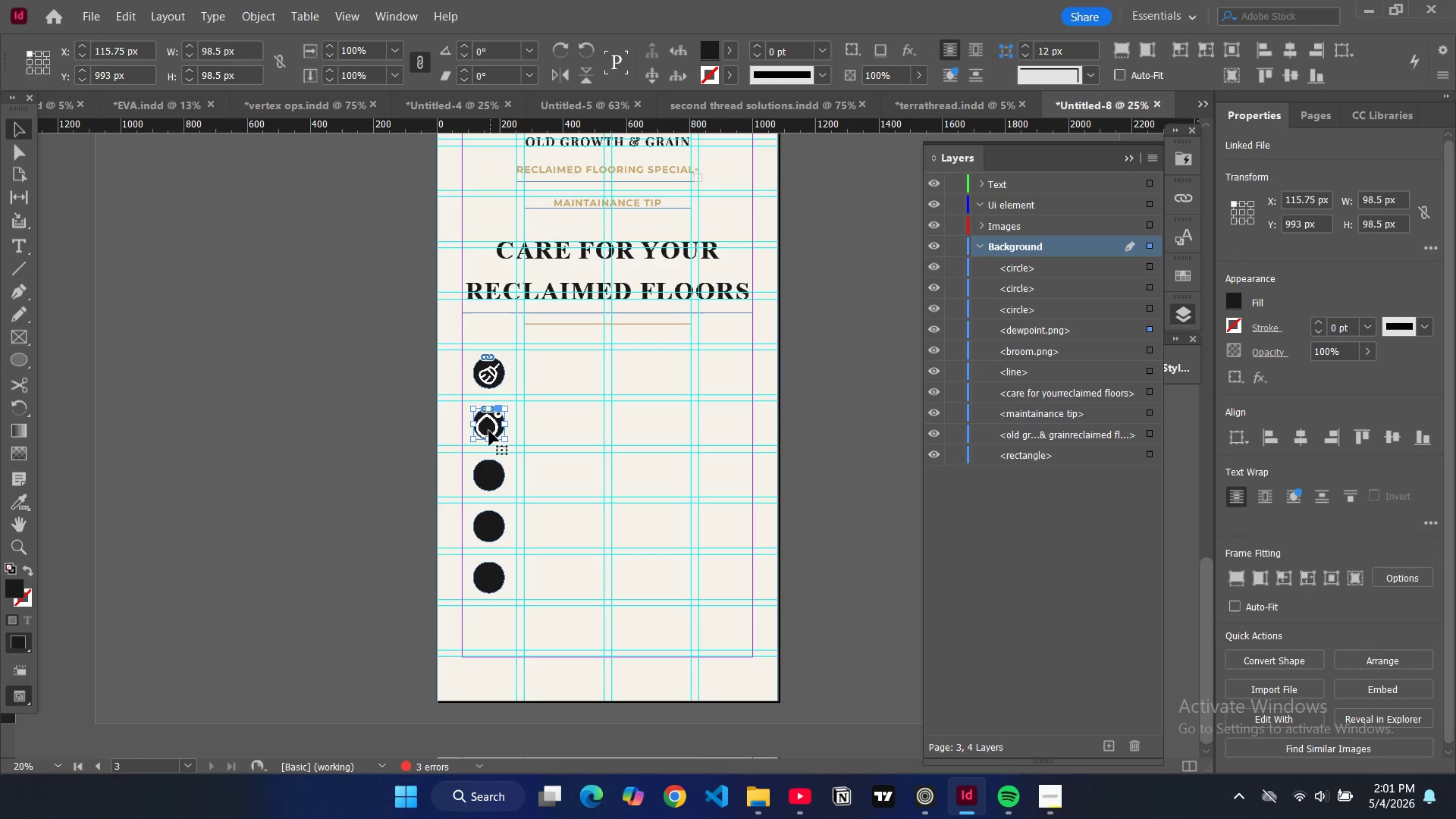 
double_click([488, 427])
 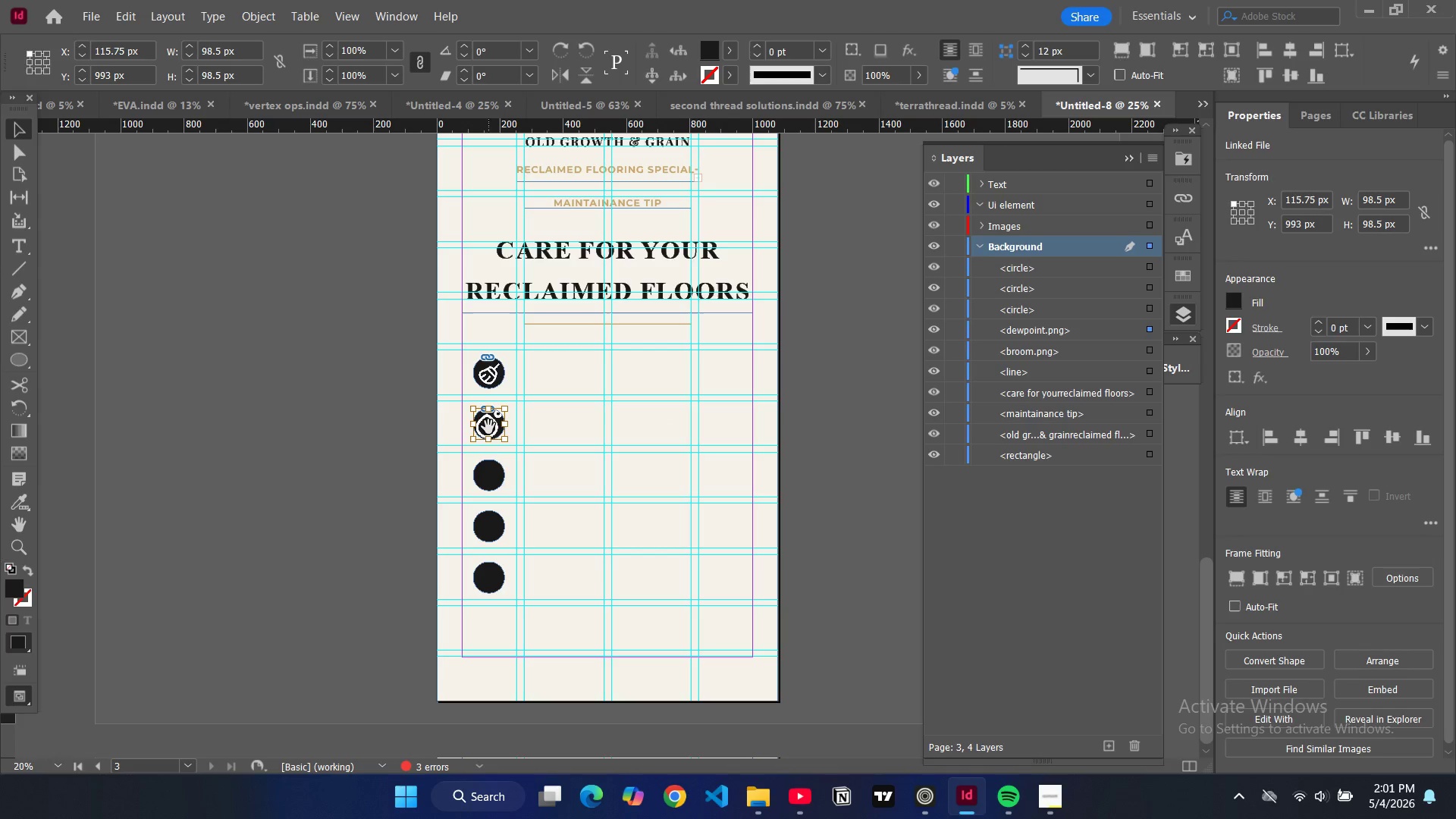 
triple_click([488, 427])
 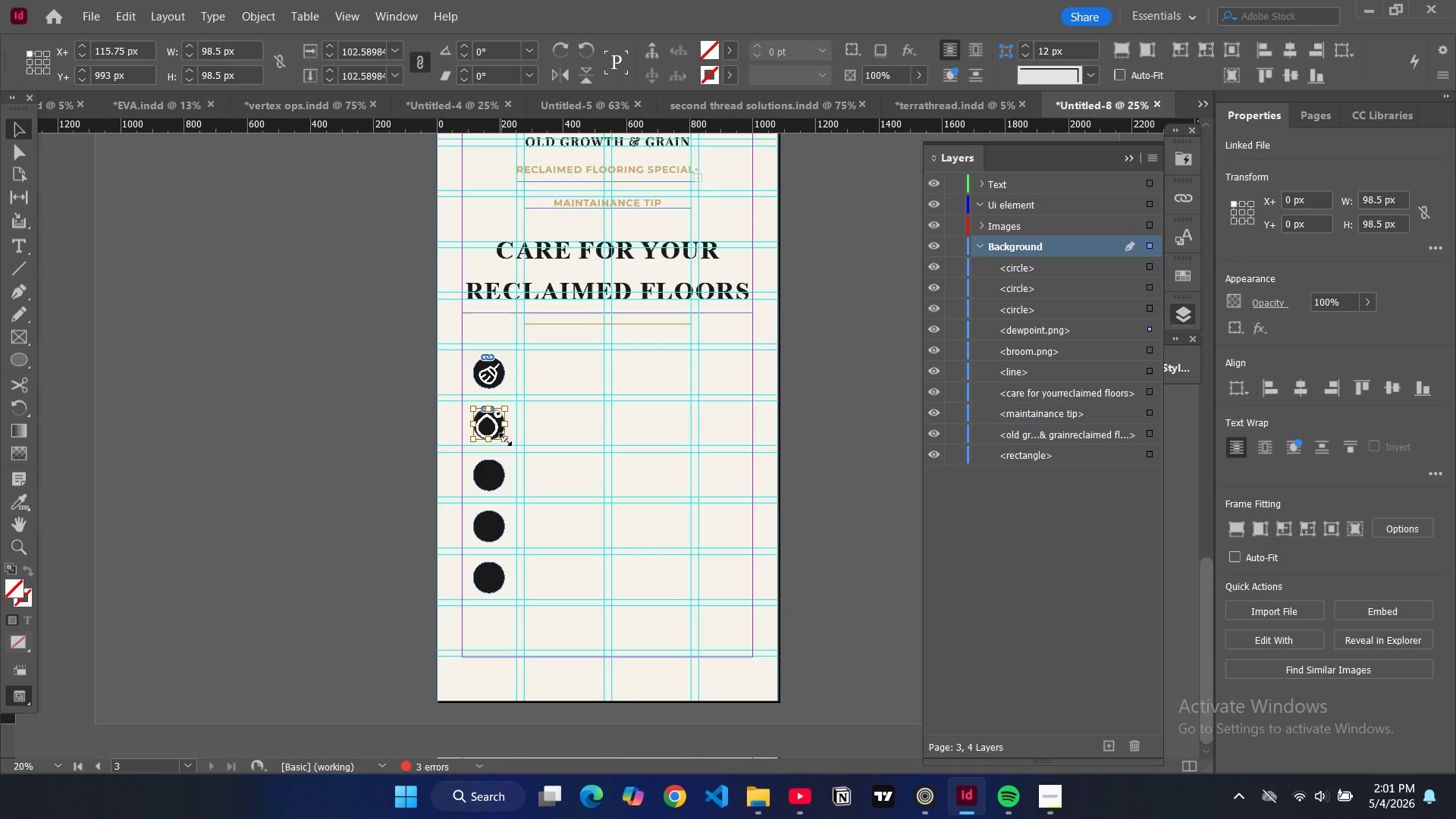 
left_click_drag(start_coordinate=[506, 440], to_coordinate=[497, 432])
 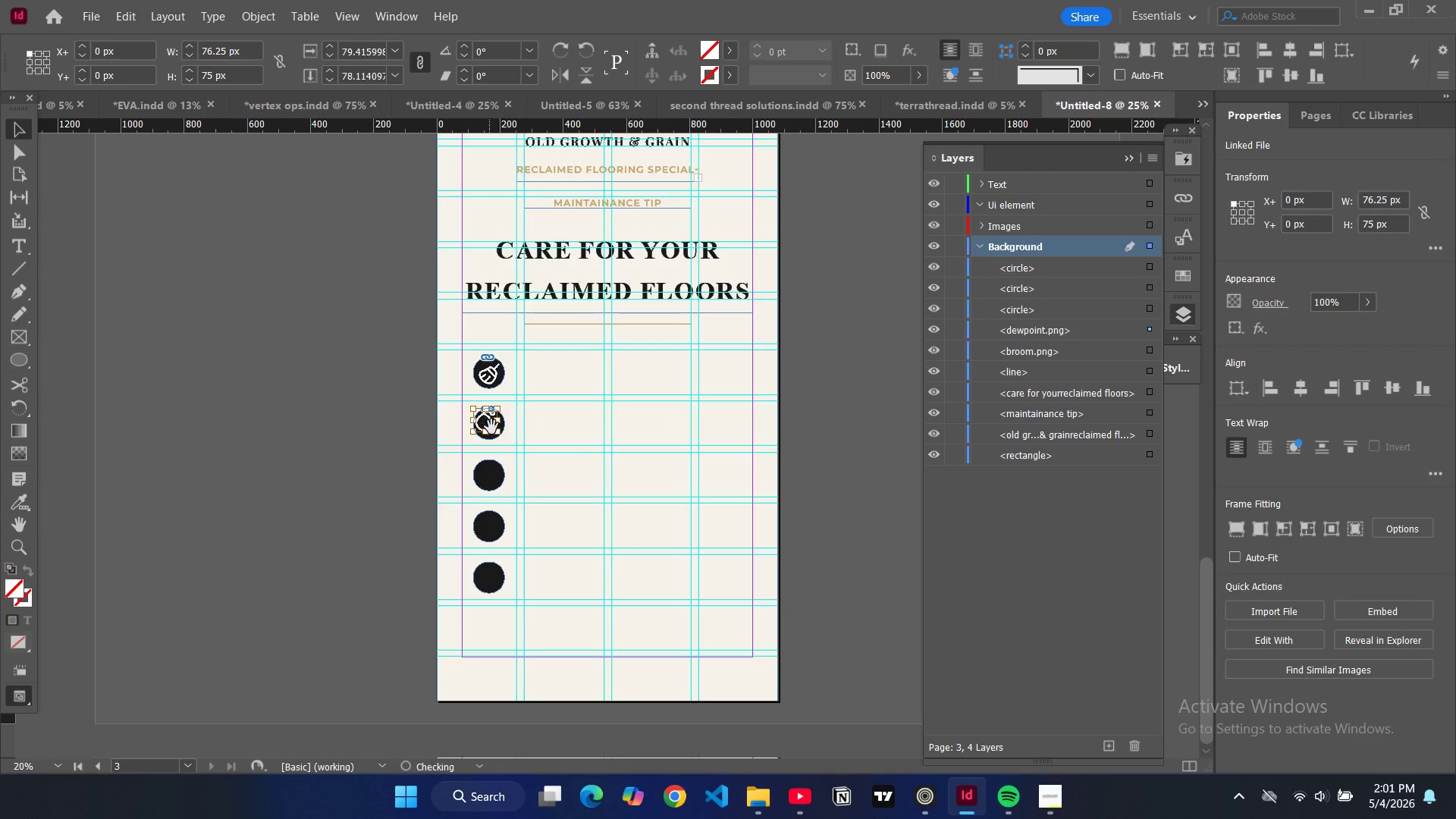 
left_click_drag(start_coordinate=[489, 423], to_coordinate=[494, 428])
 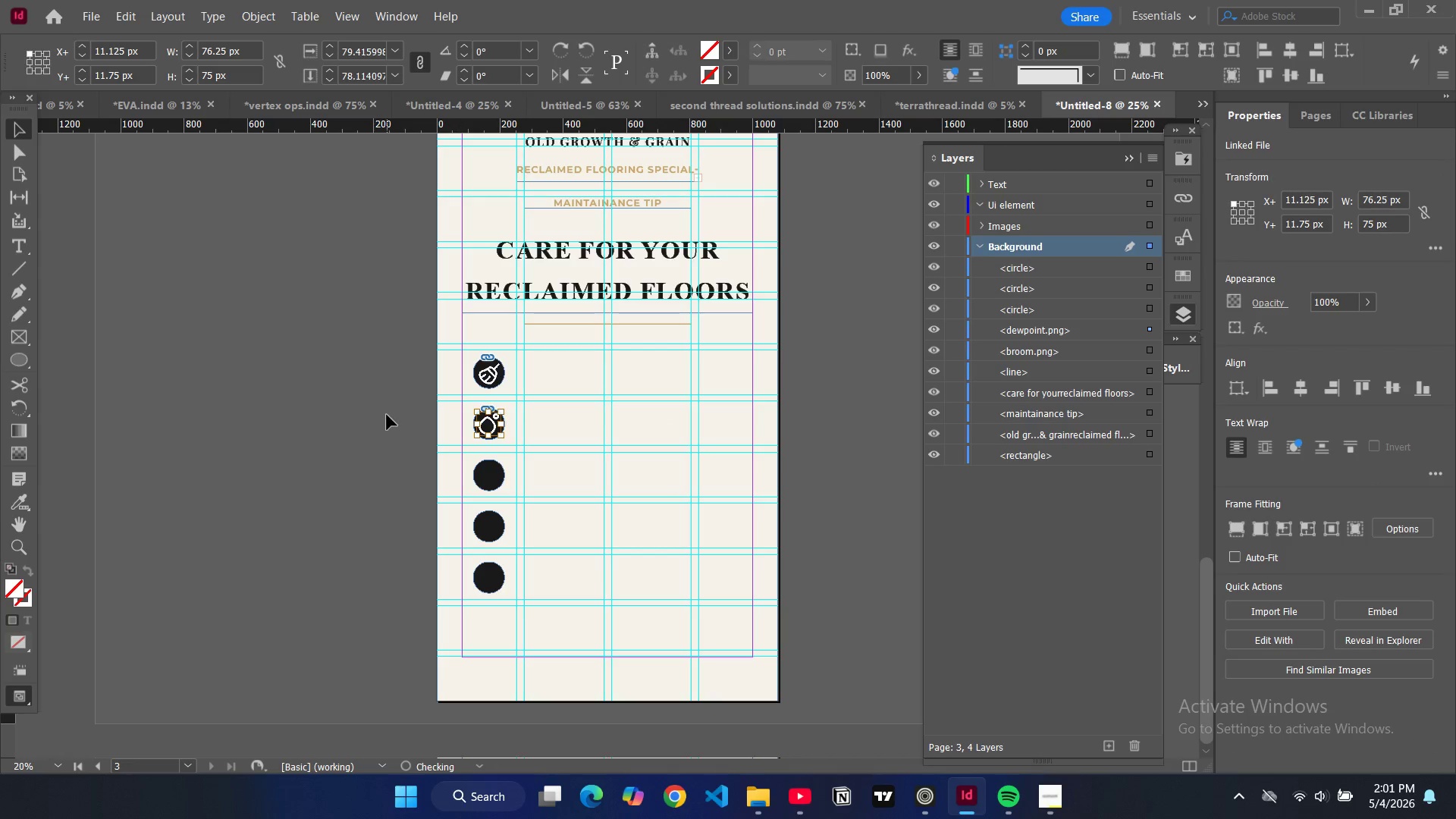 
left_click([387, 415])
 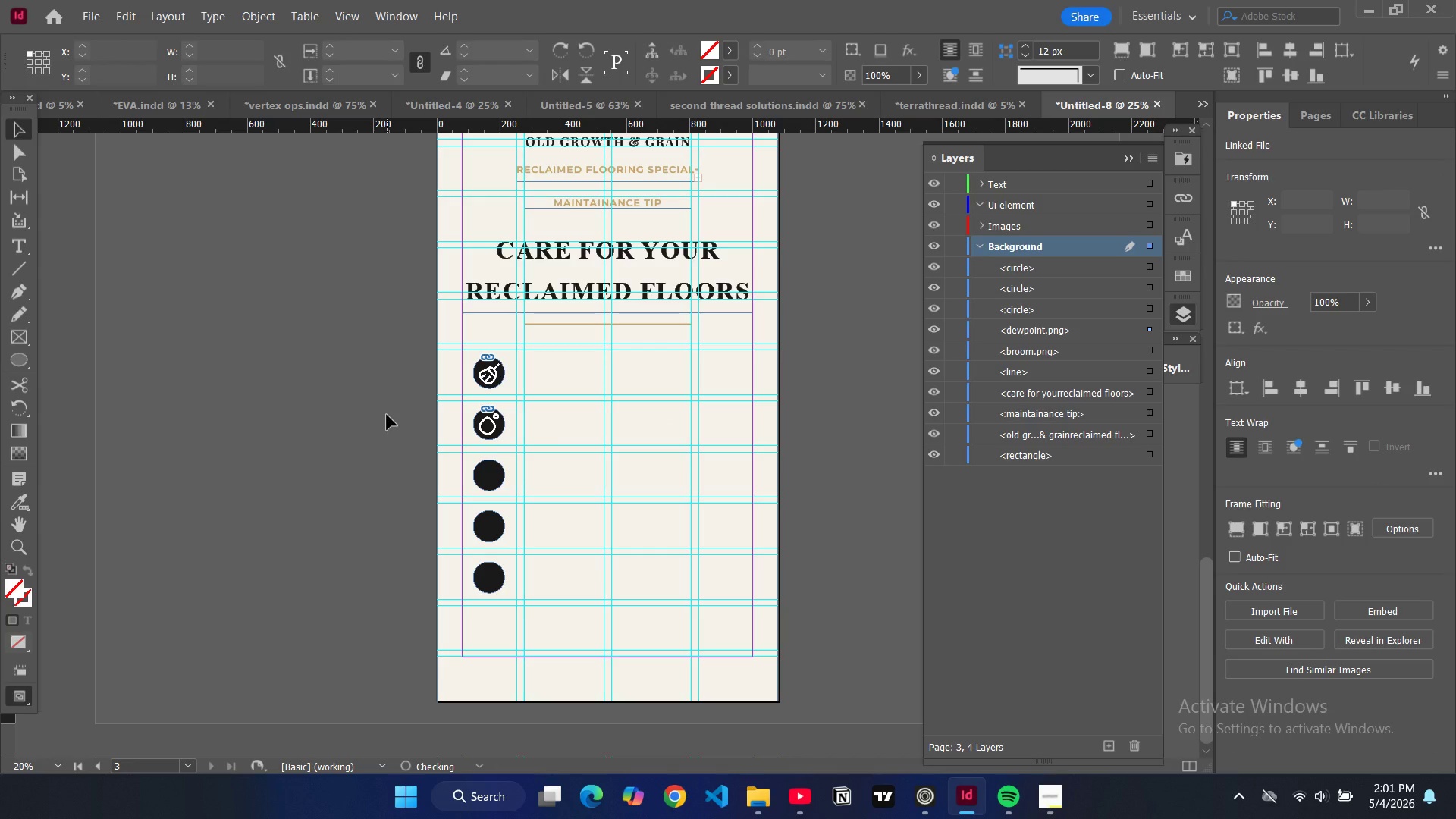 
type(ww)
 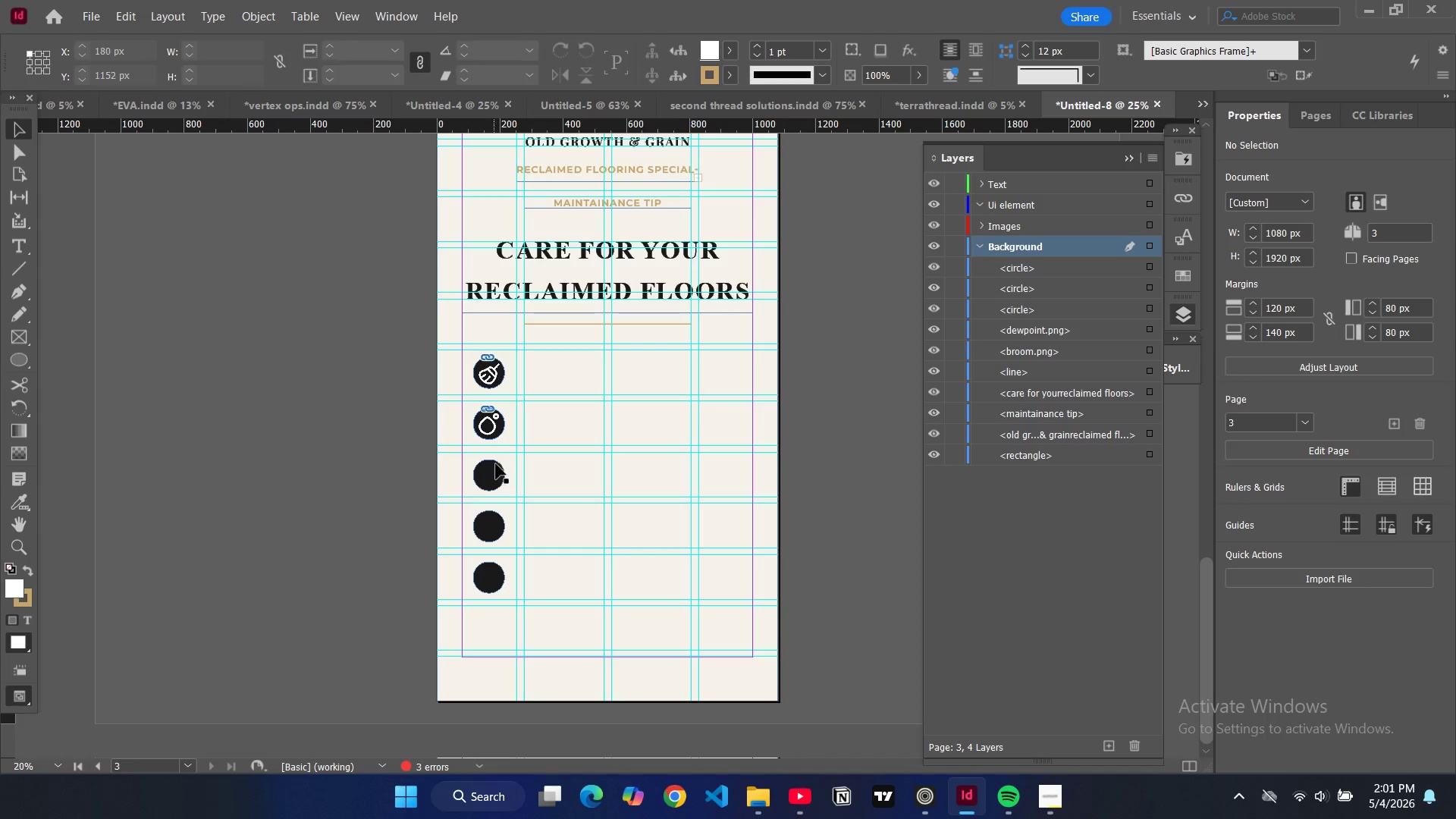 
left_click([495, 482])
 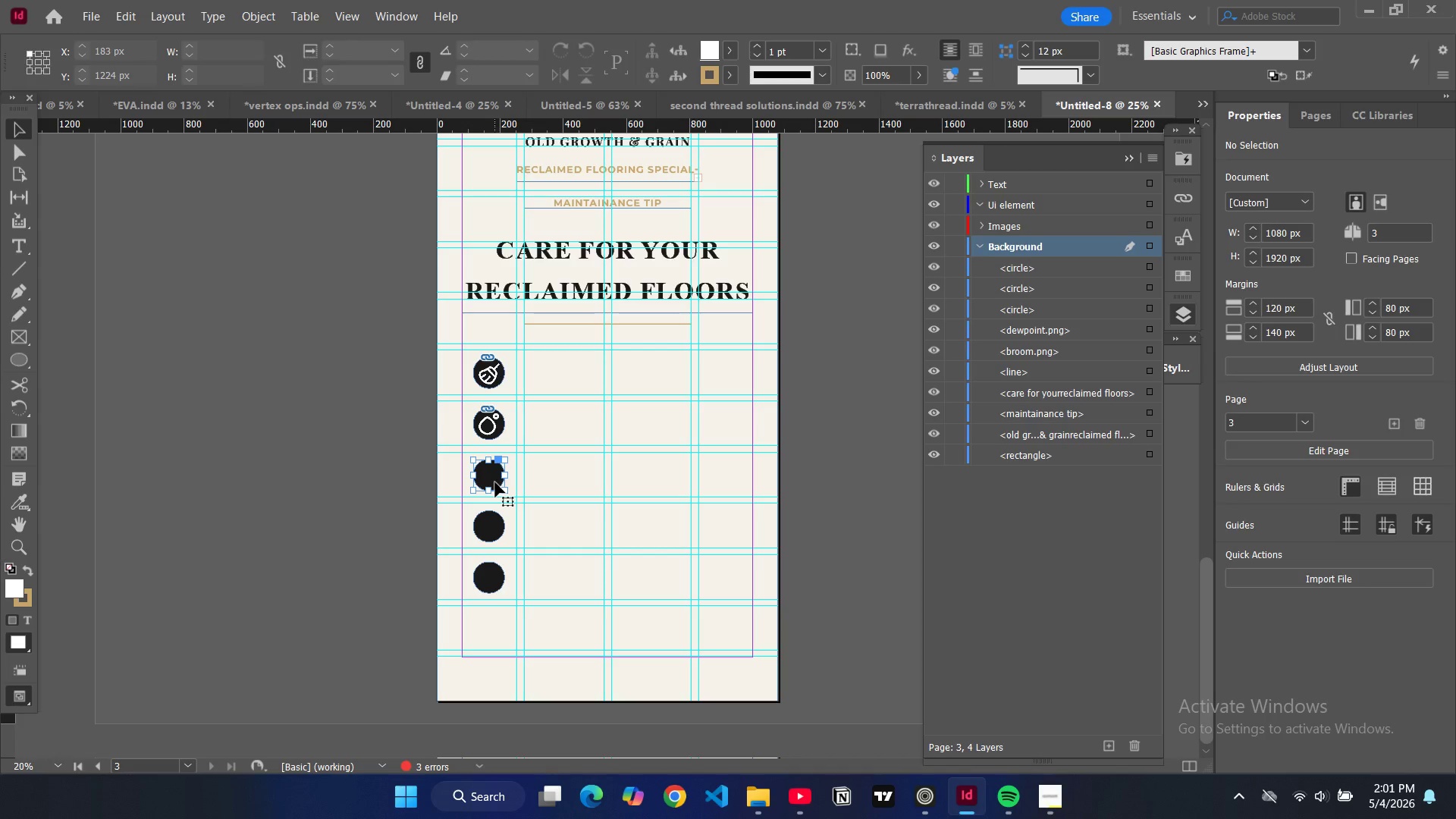 
key(Control+D)
 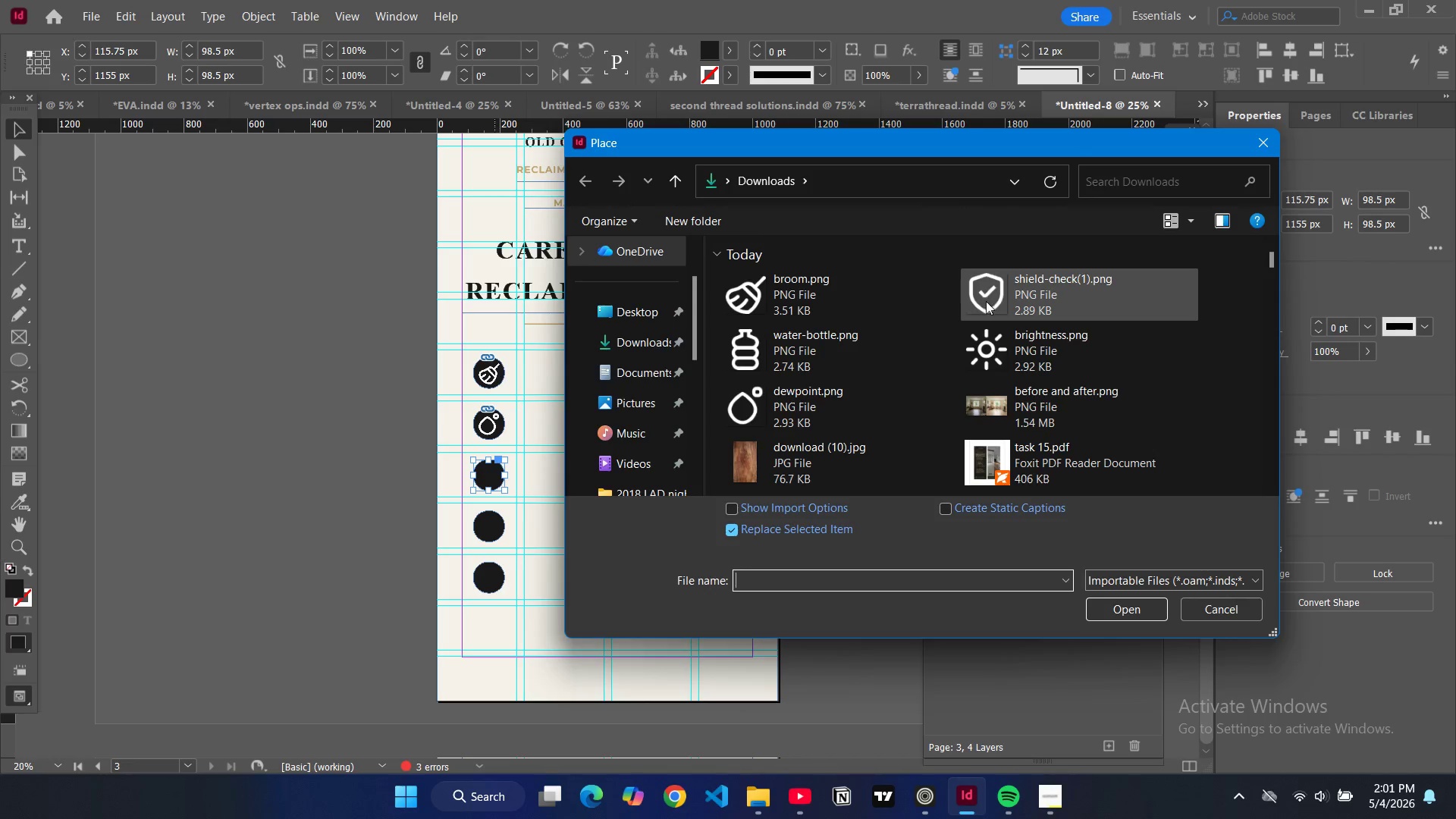 
left_click([1049, 343])
 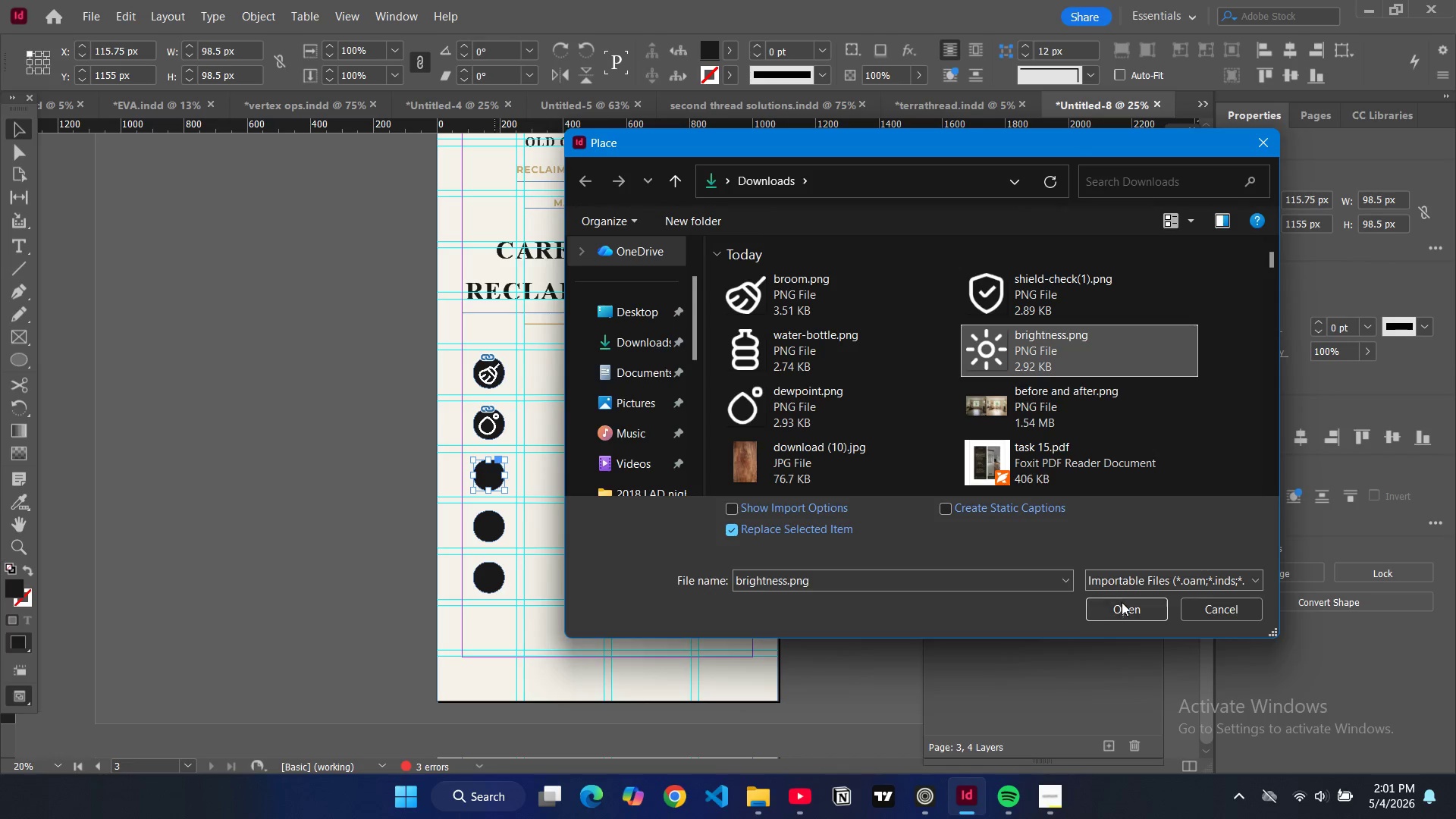 
left_click([1122, 604])
 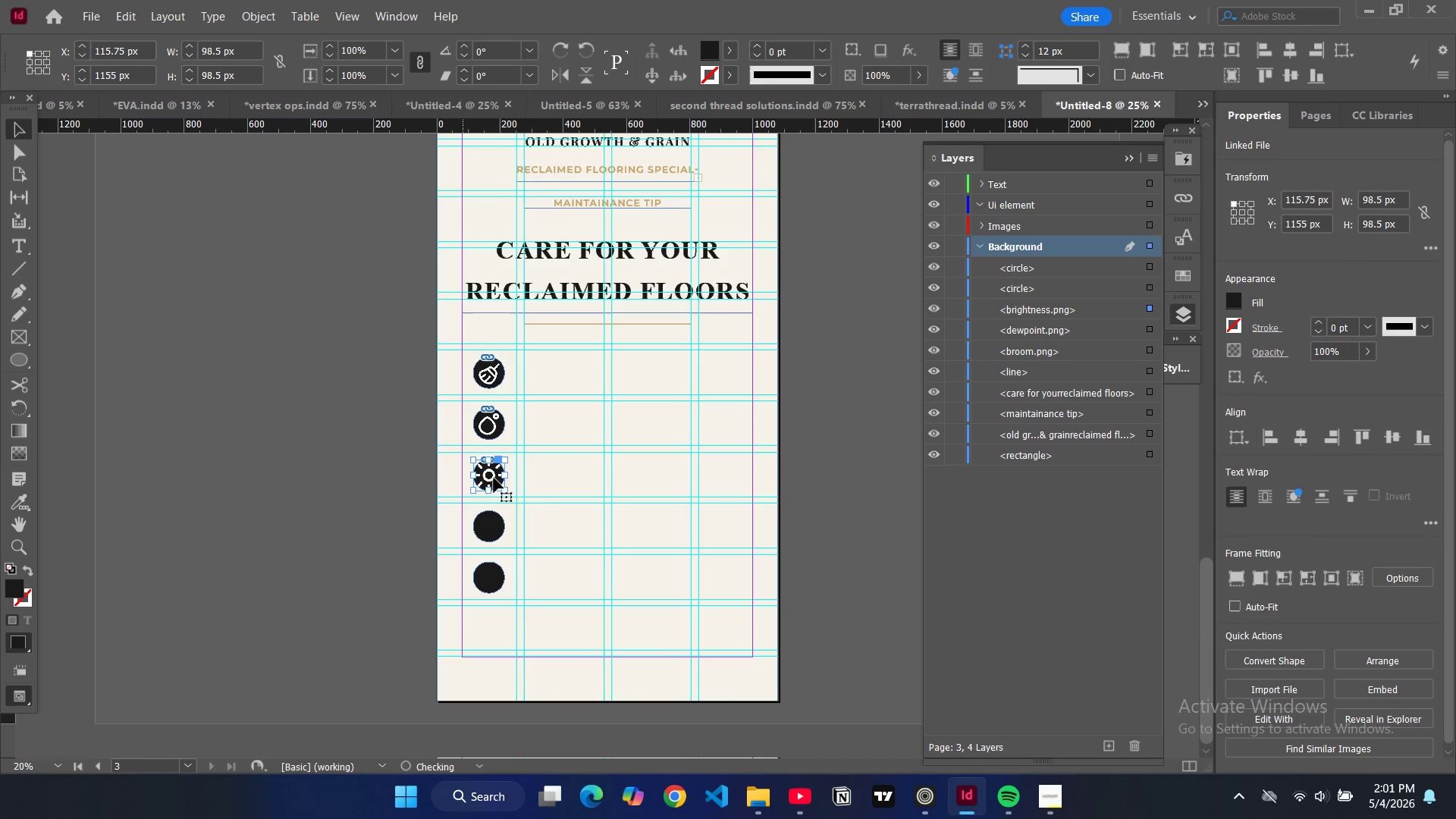 
double_click([494, 478])
 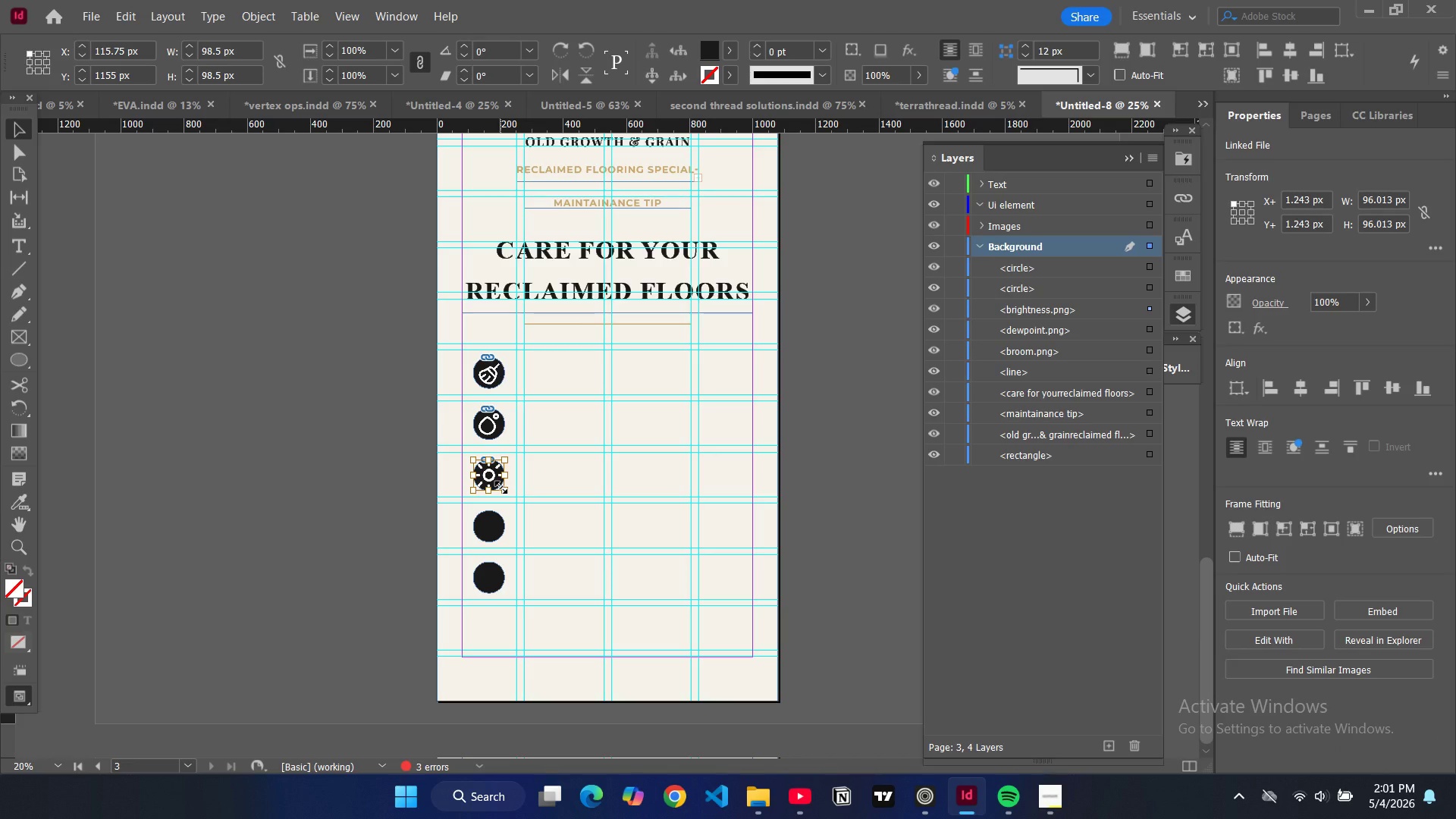 
left_click_drag(start_coordinate=[502, 488], to_coordinate=[494, 482])
 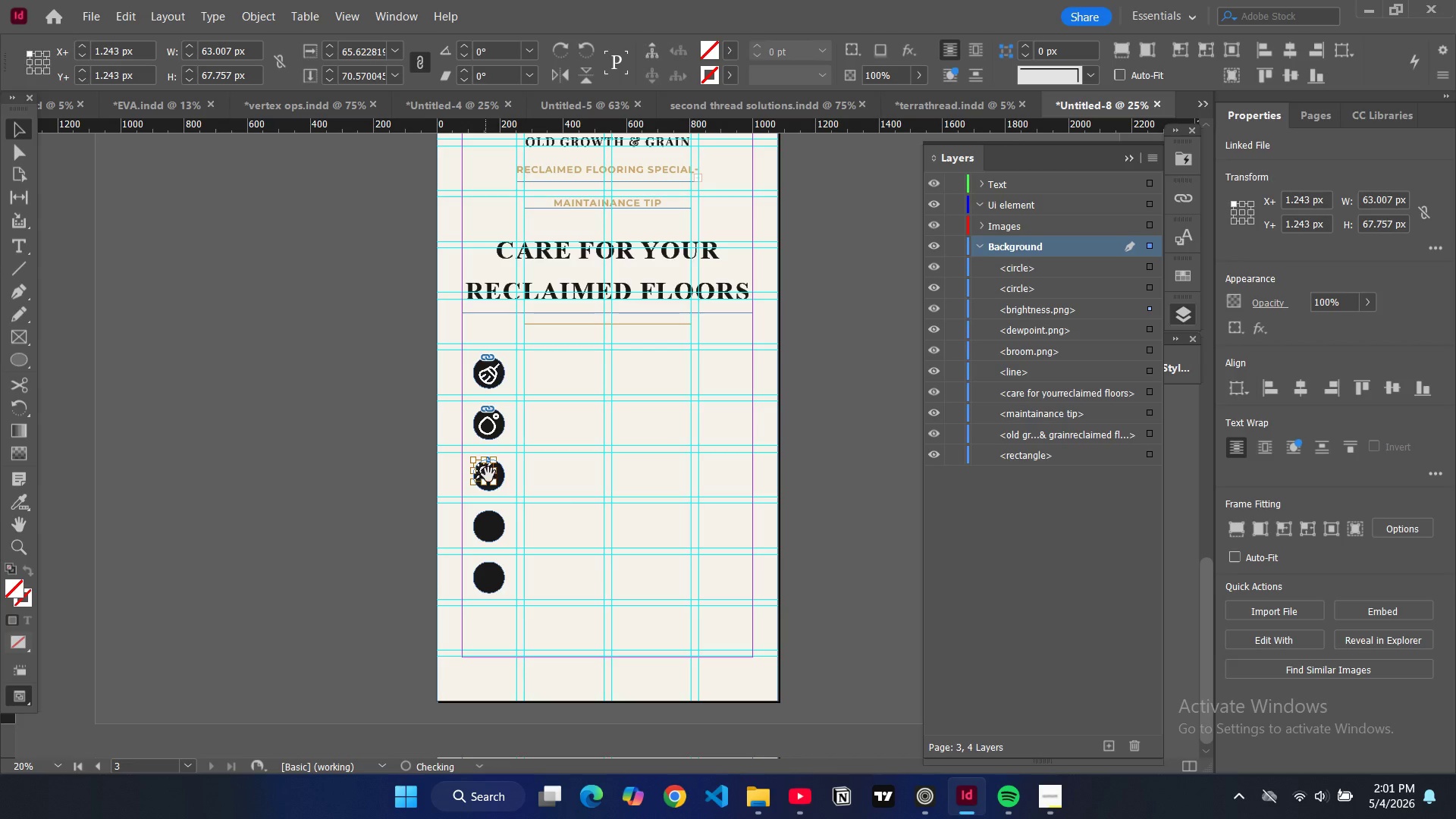 
left_click_drag(start_coordinate=[485, 472], to_coordinate=[492, 479])
 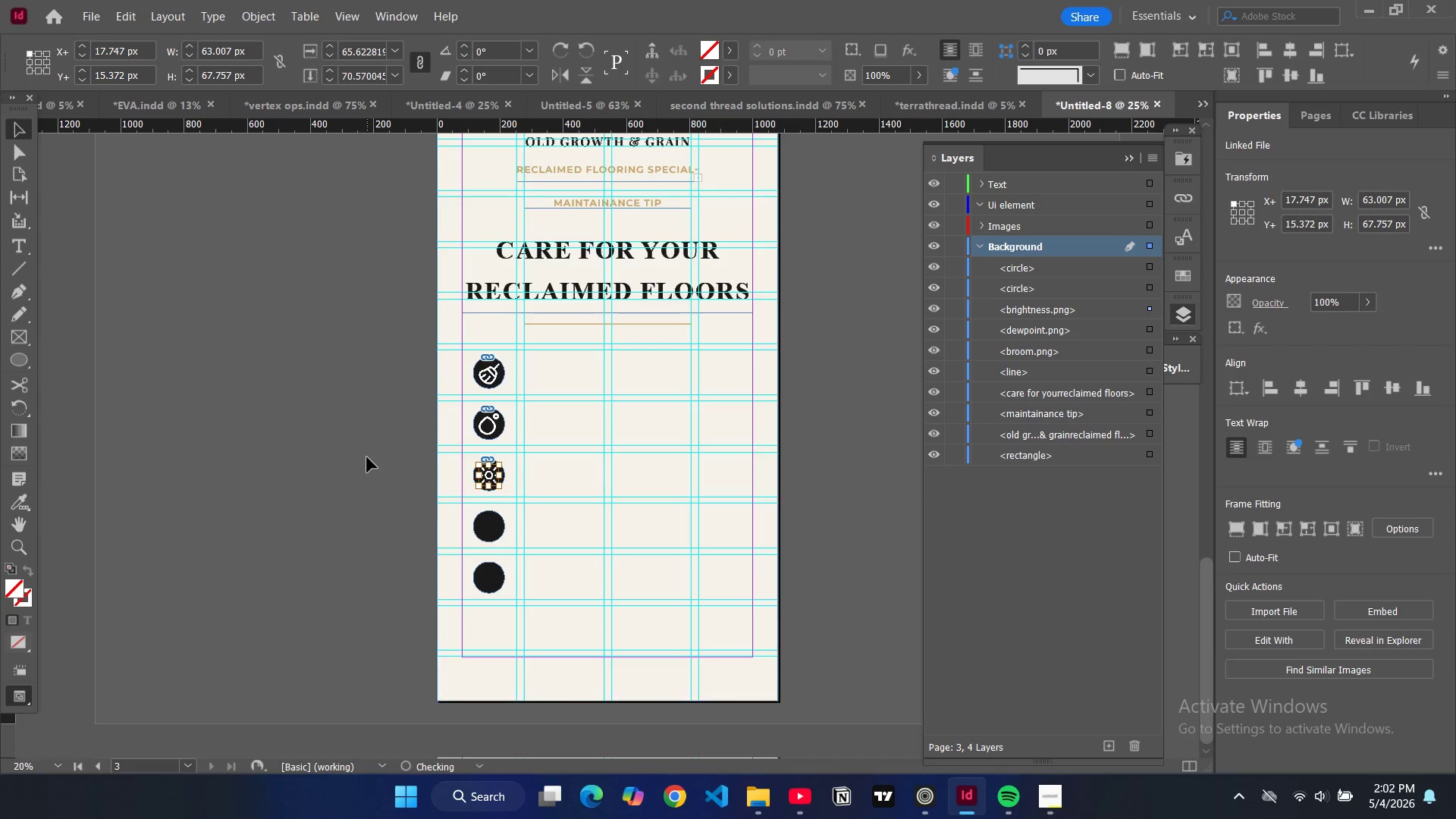 
left_click([367, 457])
 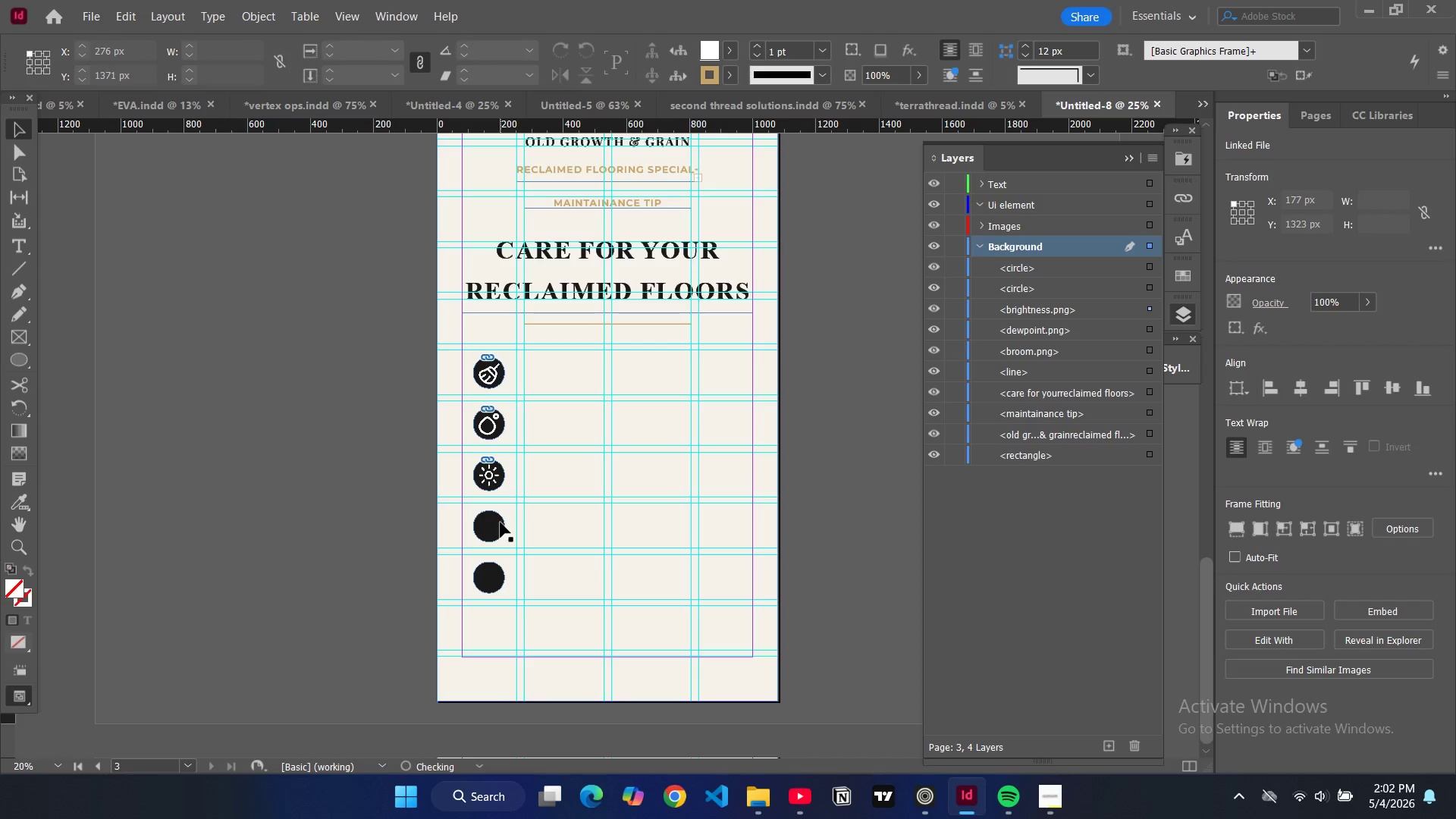 
left_click([500, 523])
 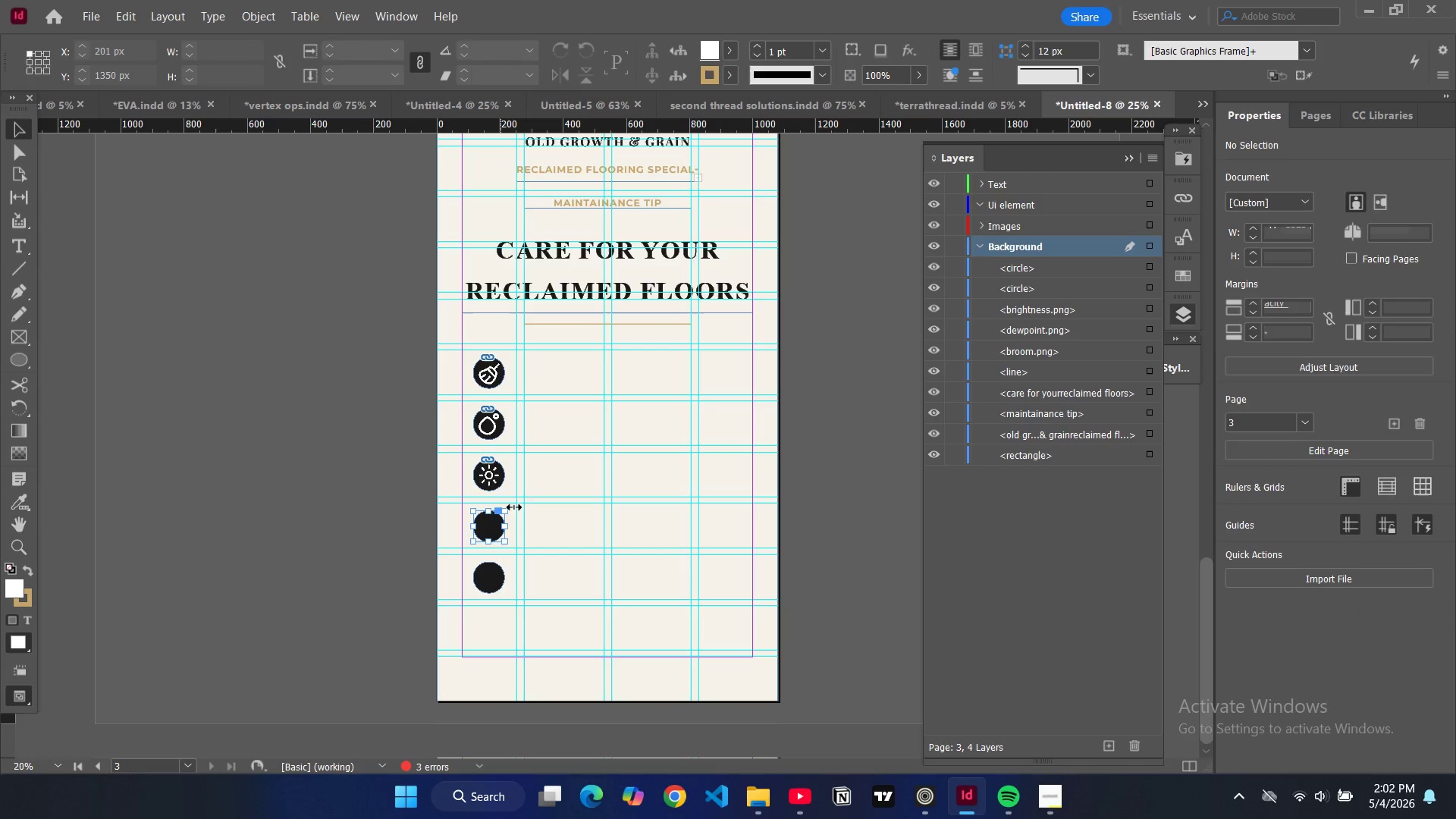 
key(Control+D)
 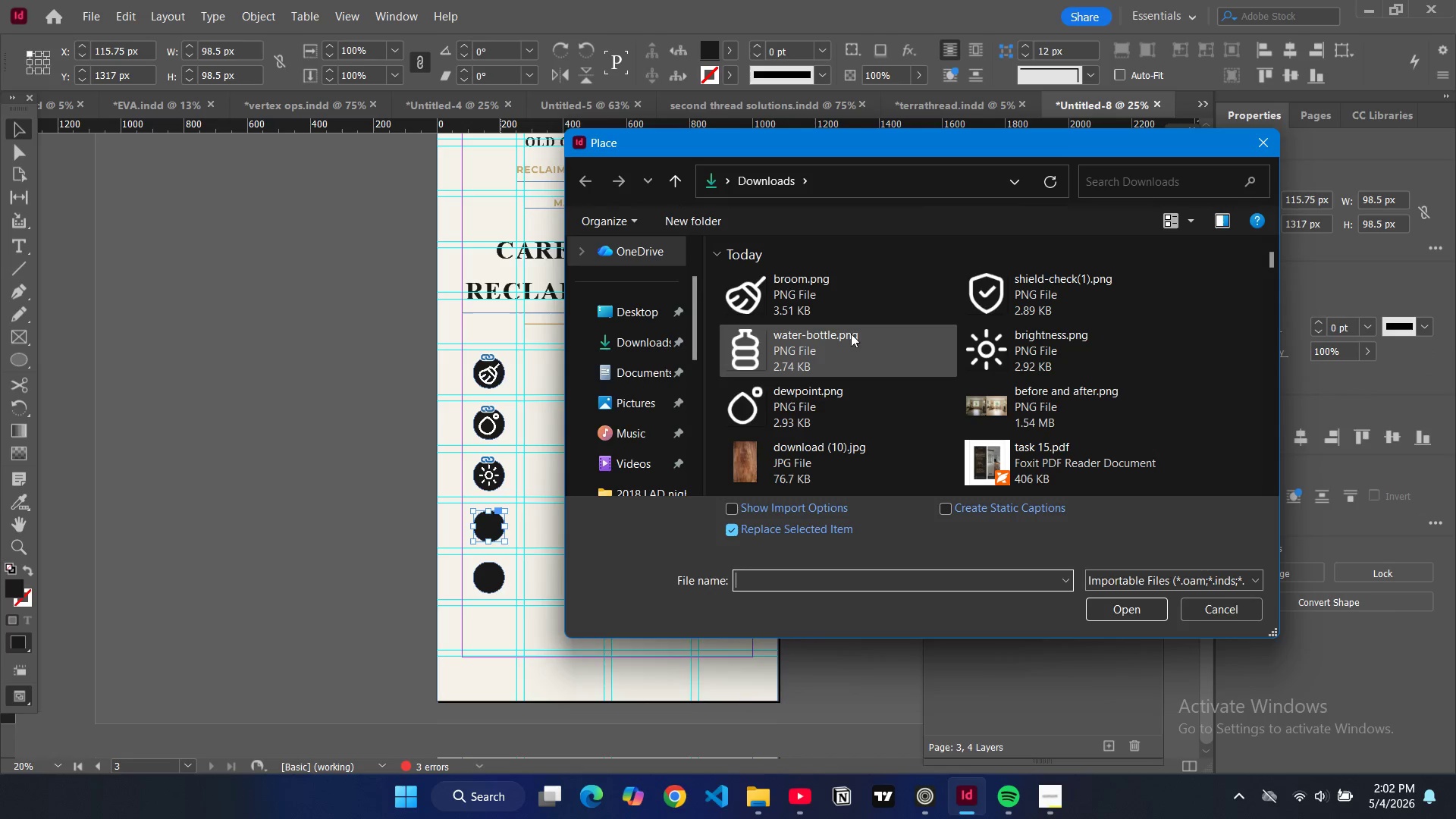 
left_click([805, 357])
 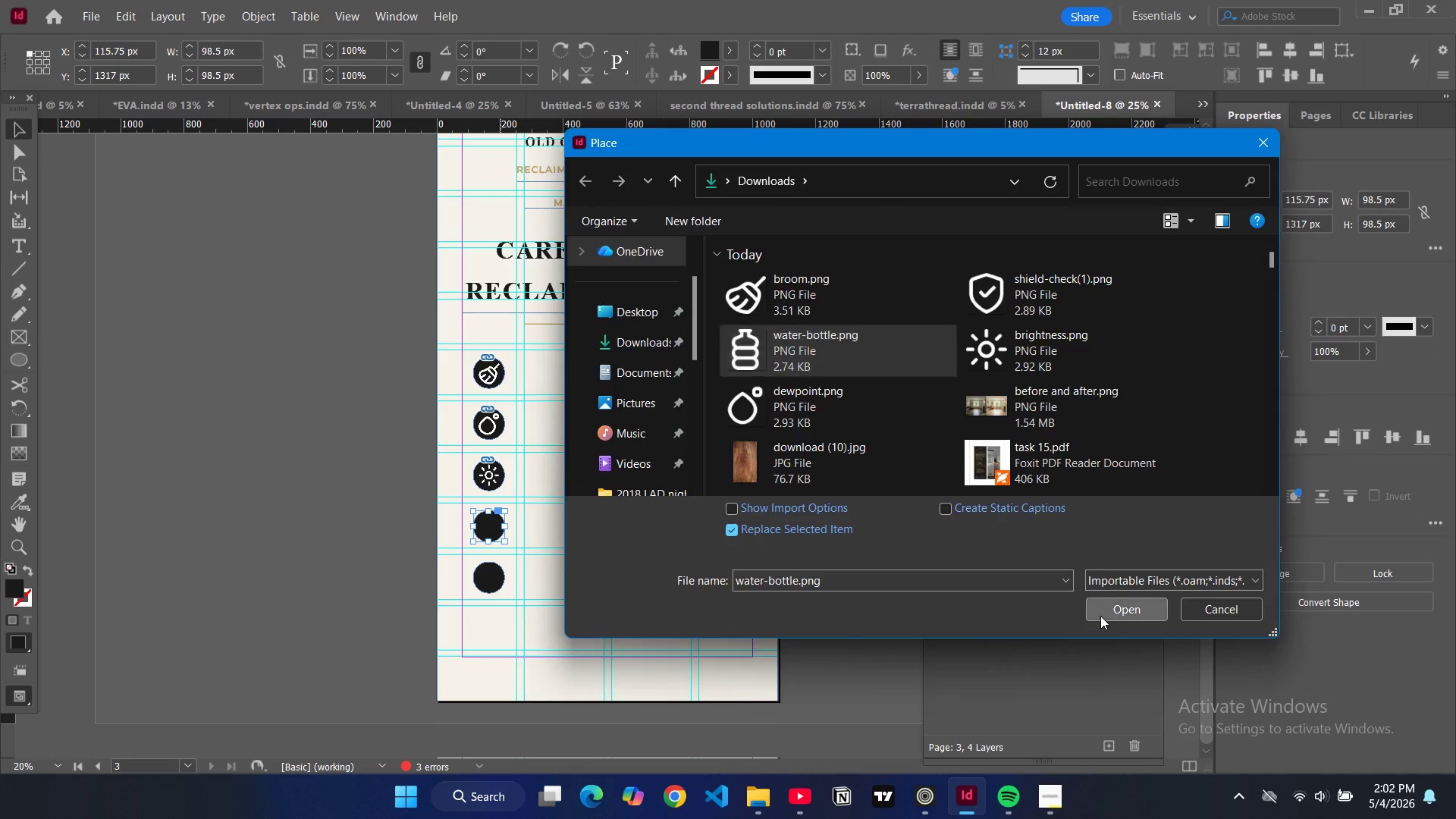 
left_click([1100, 616])
 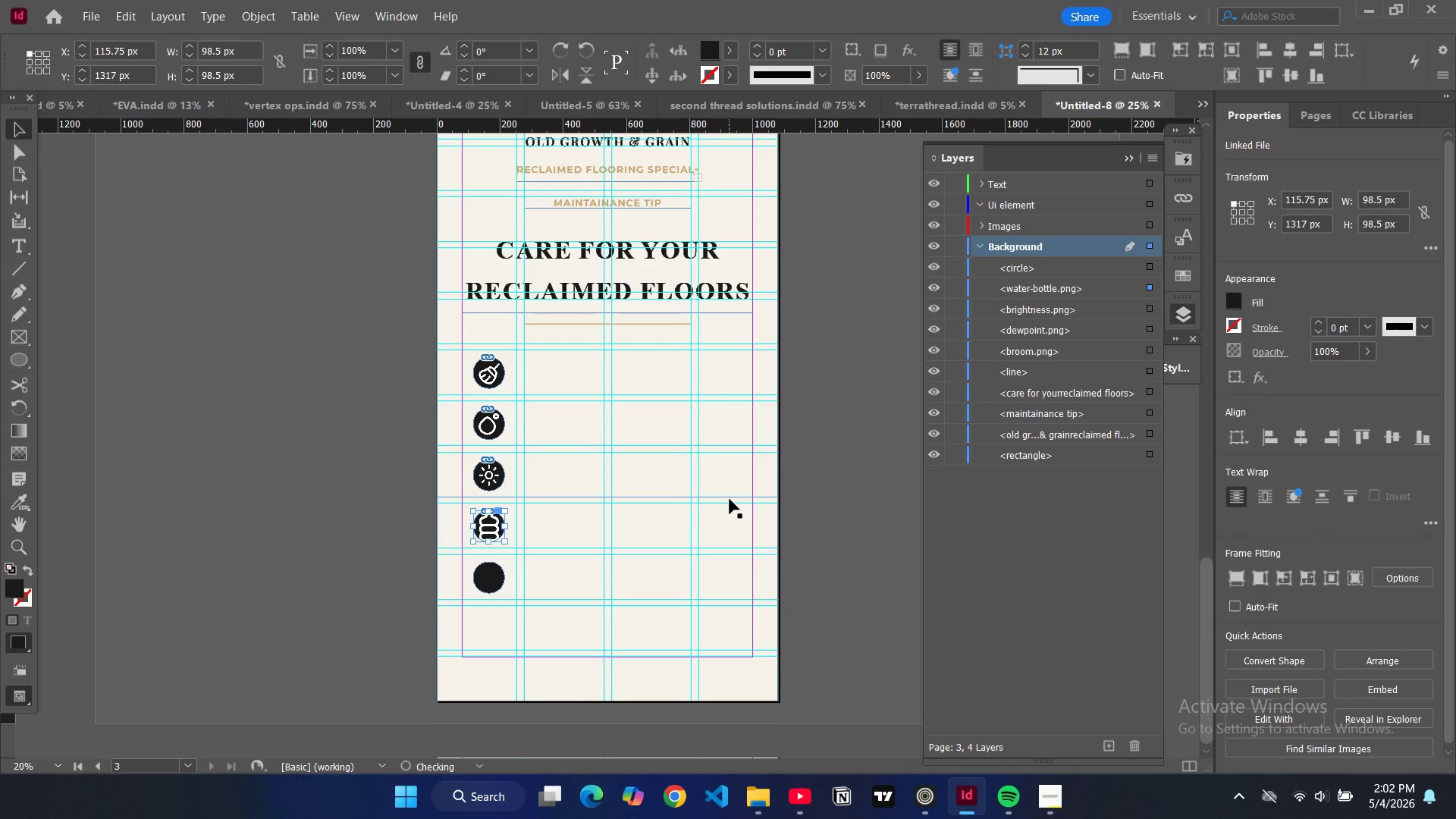 
key(Shift+ShiftLeft)
 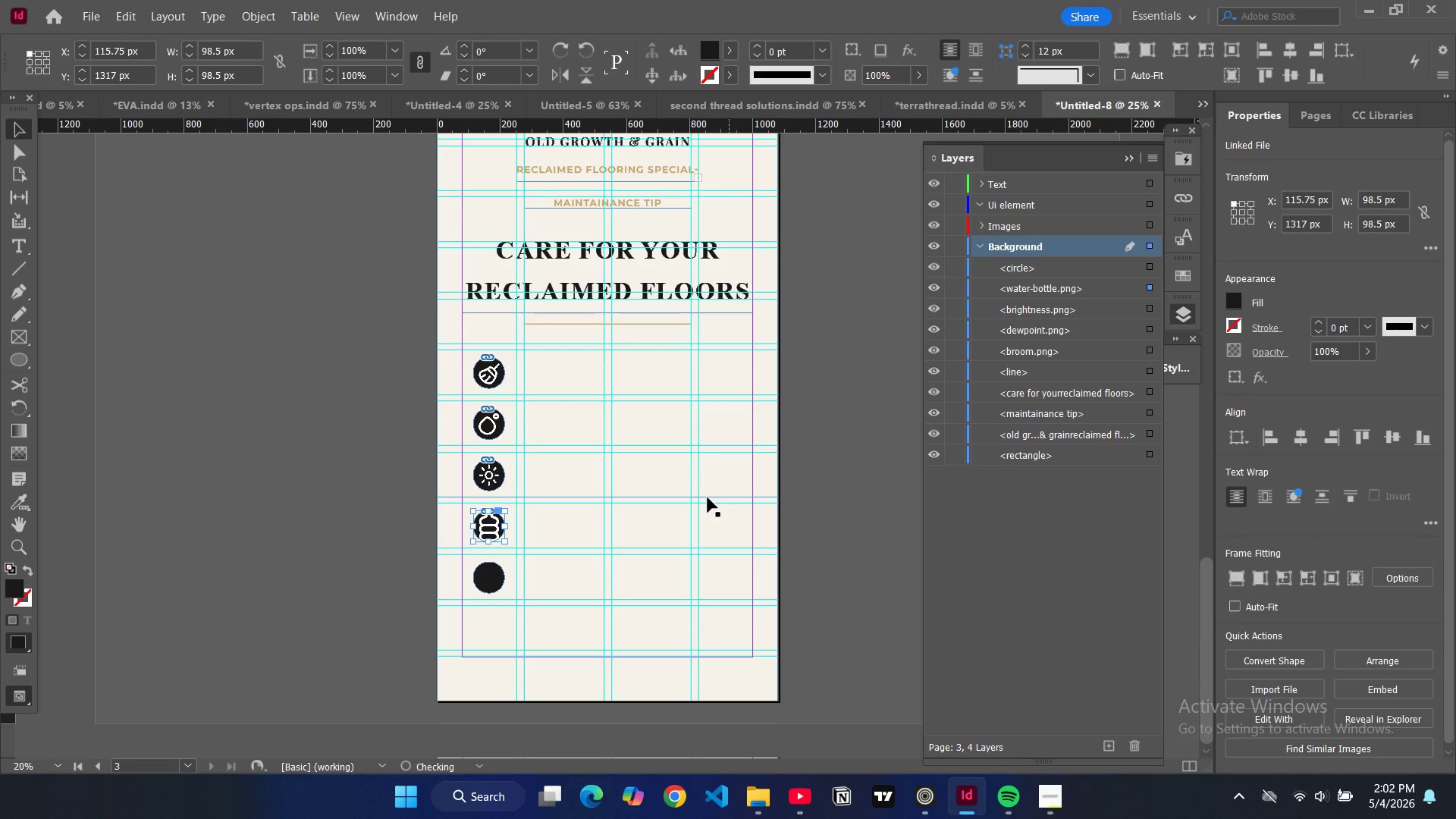 
key(Alt+Control+Shift+C)
 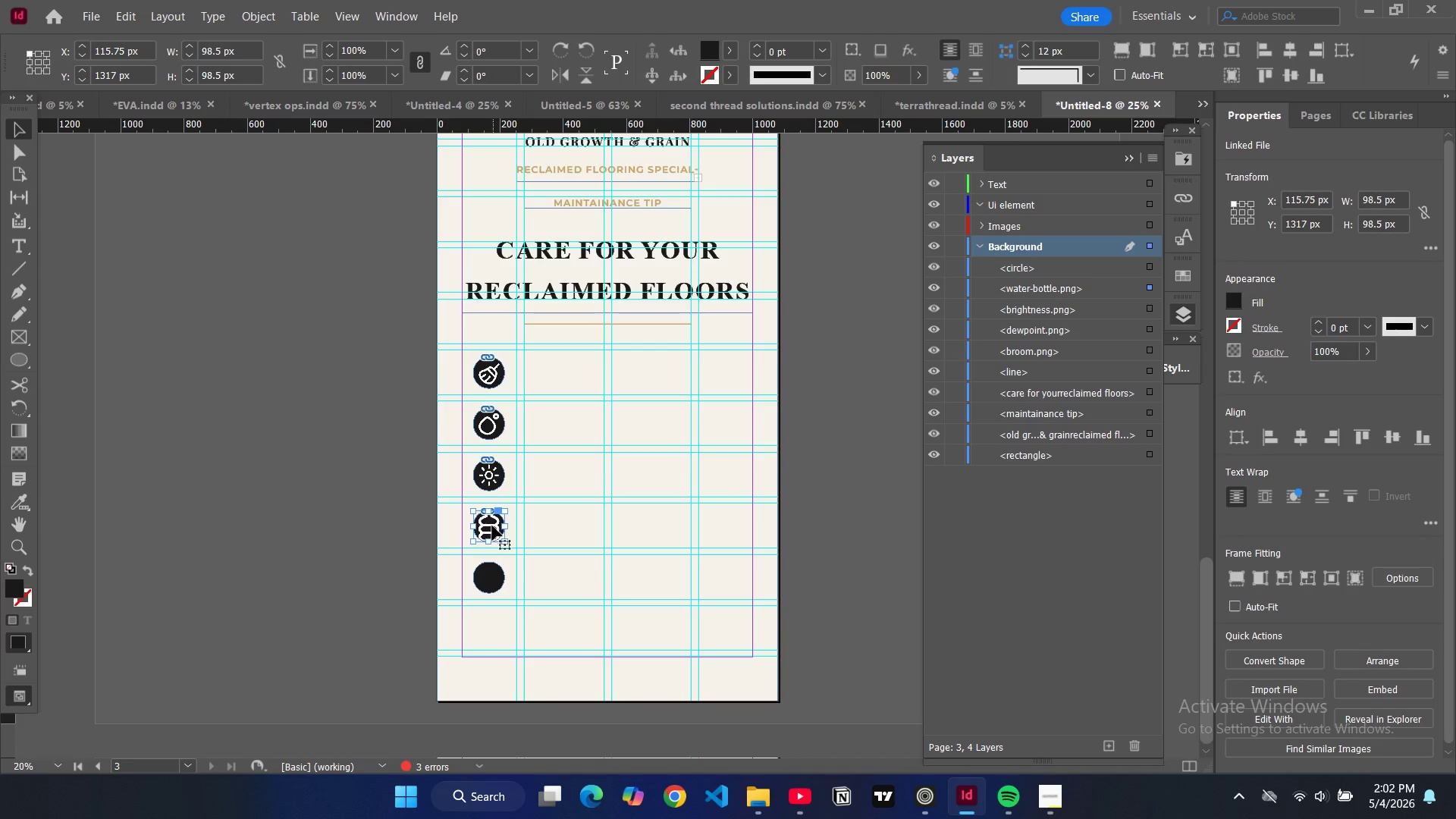 
double_click([492, 526])
 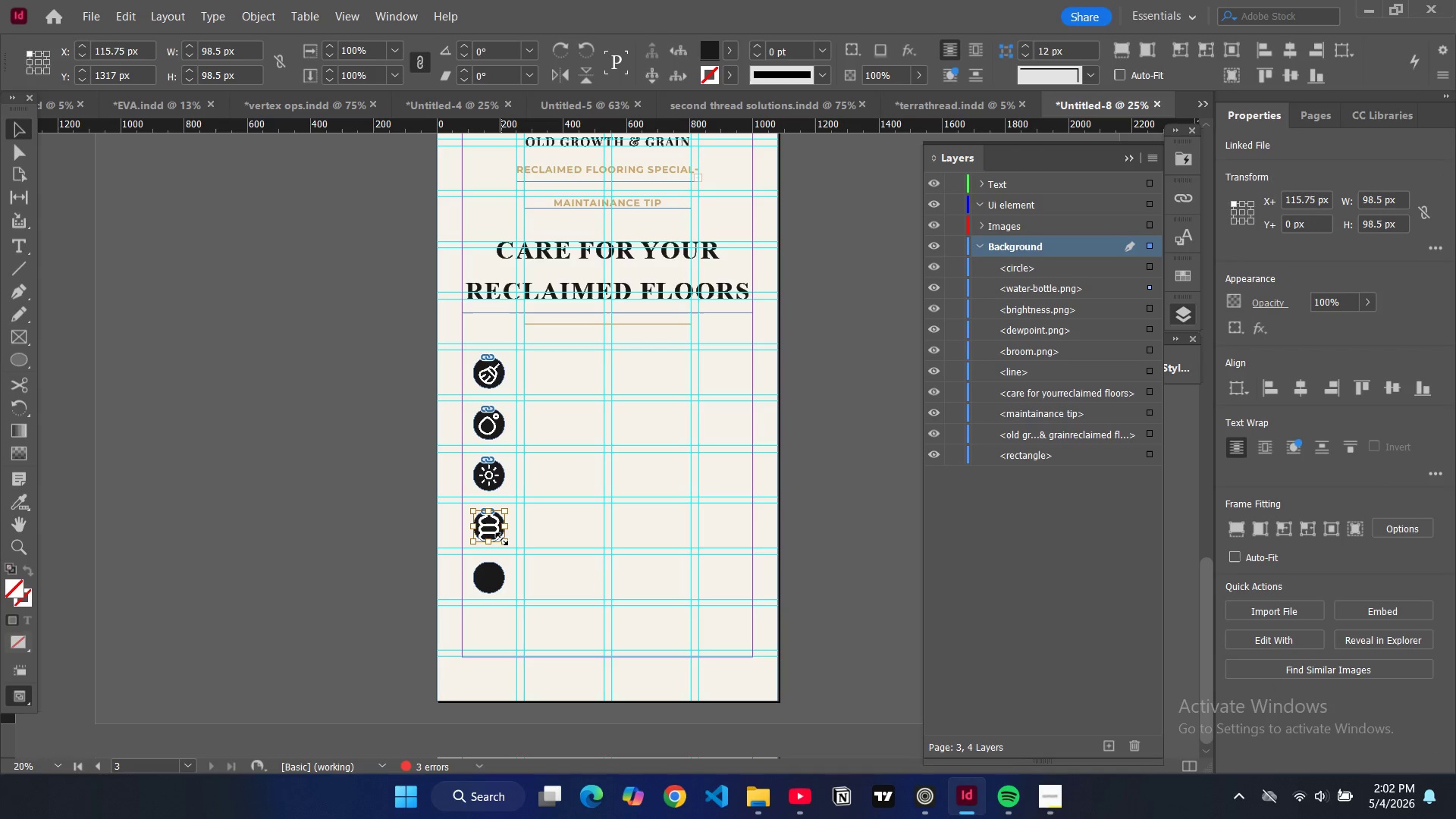 
left_click_drag(start_coordinate=[502, 539], to_coordinate=[494, 533])
 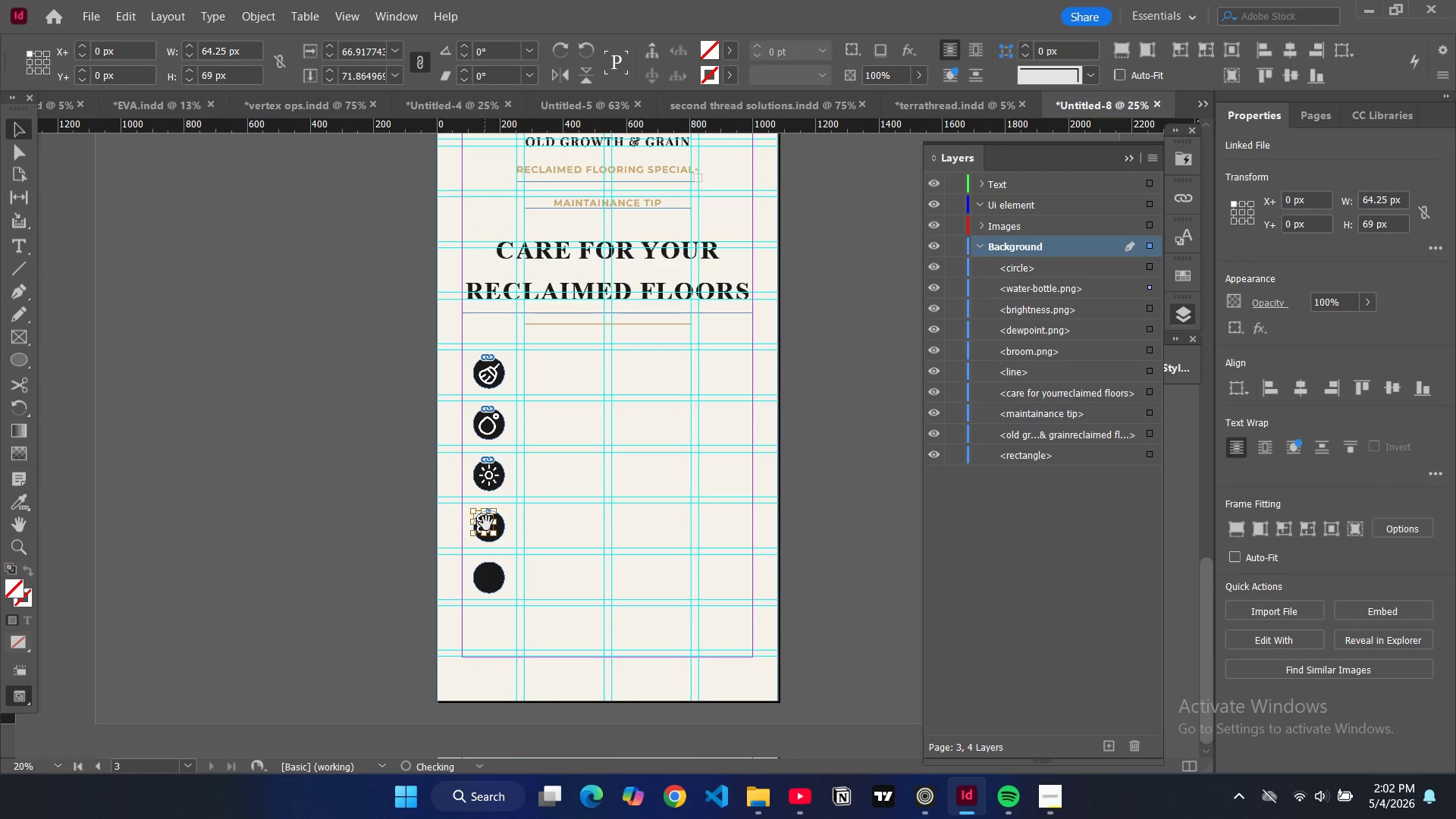 
left_click_drag(start_coordinate=[485, 523], to_coordinate=[491, 526])
 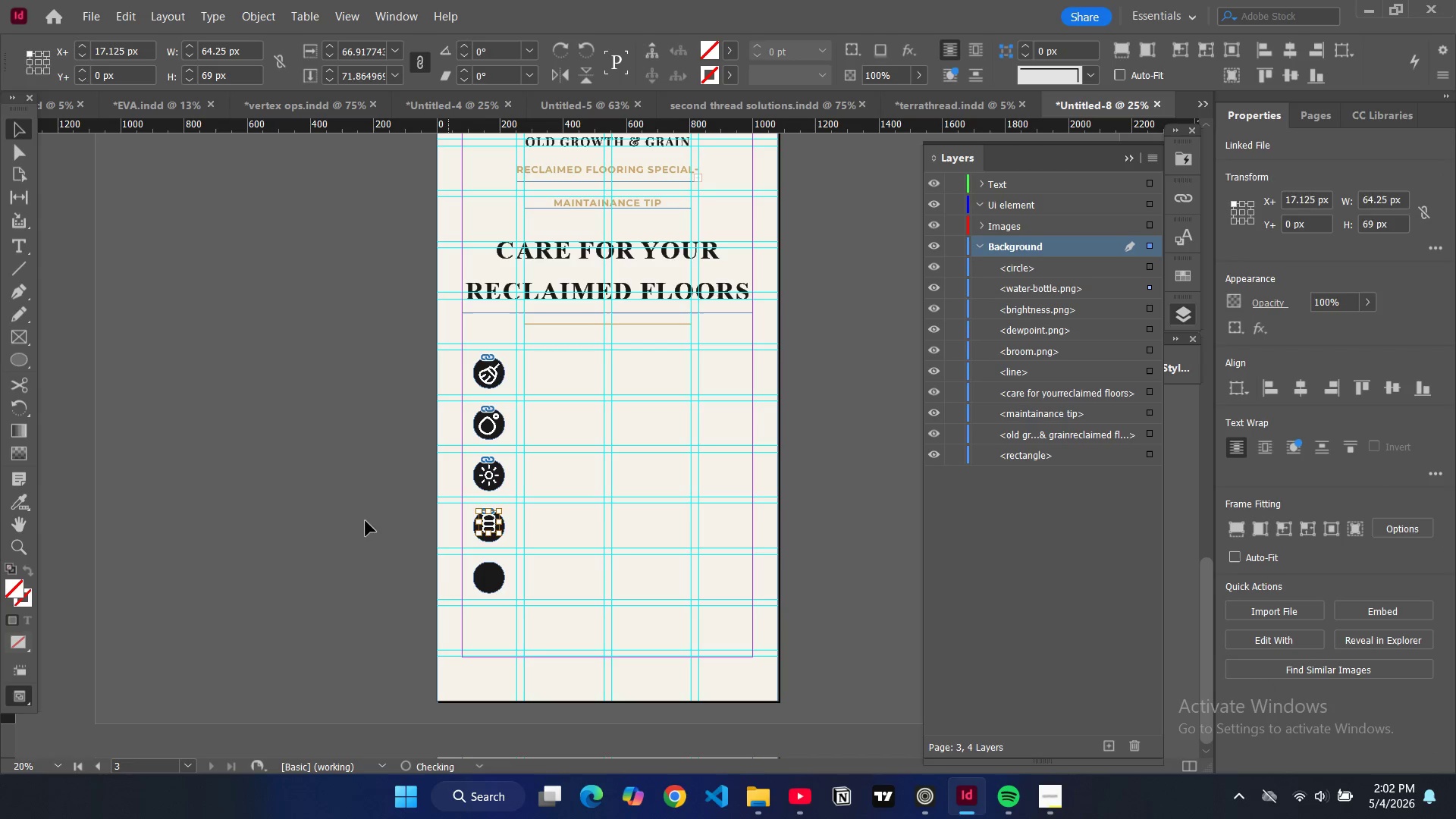 
left_click([366, 521])
 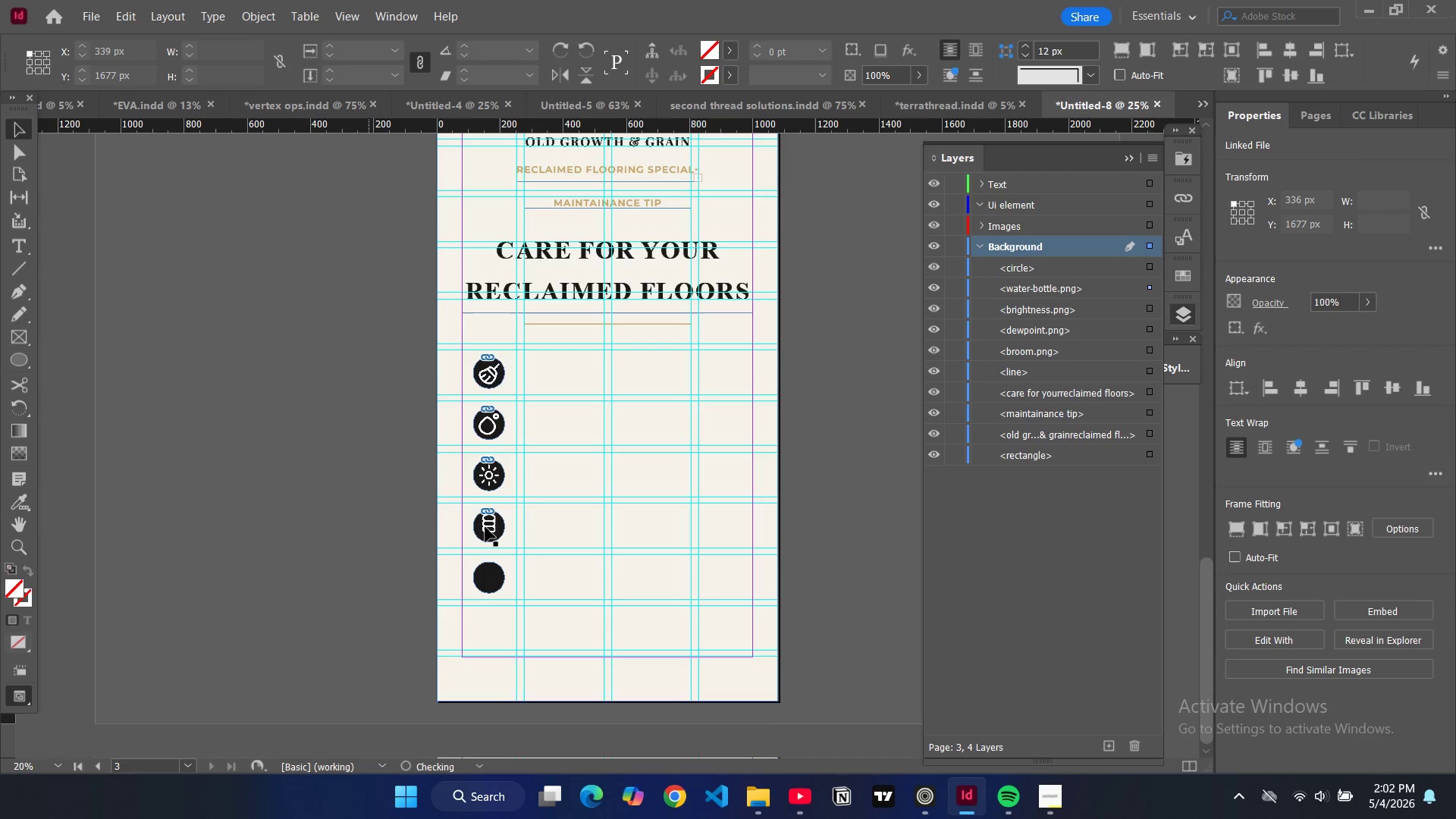 
left_click([485, 527])
 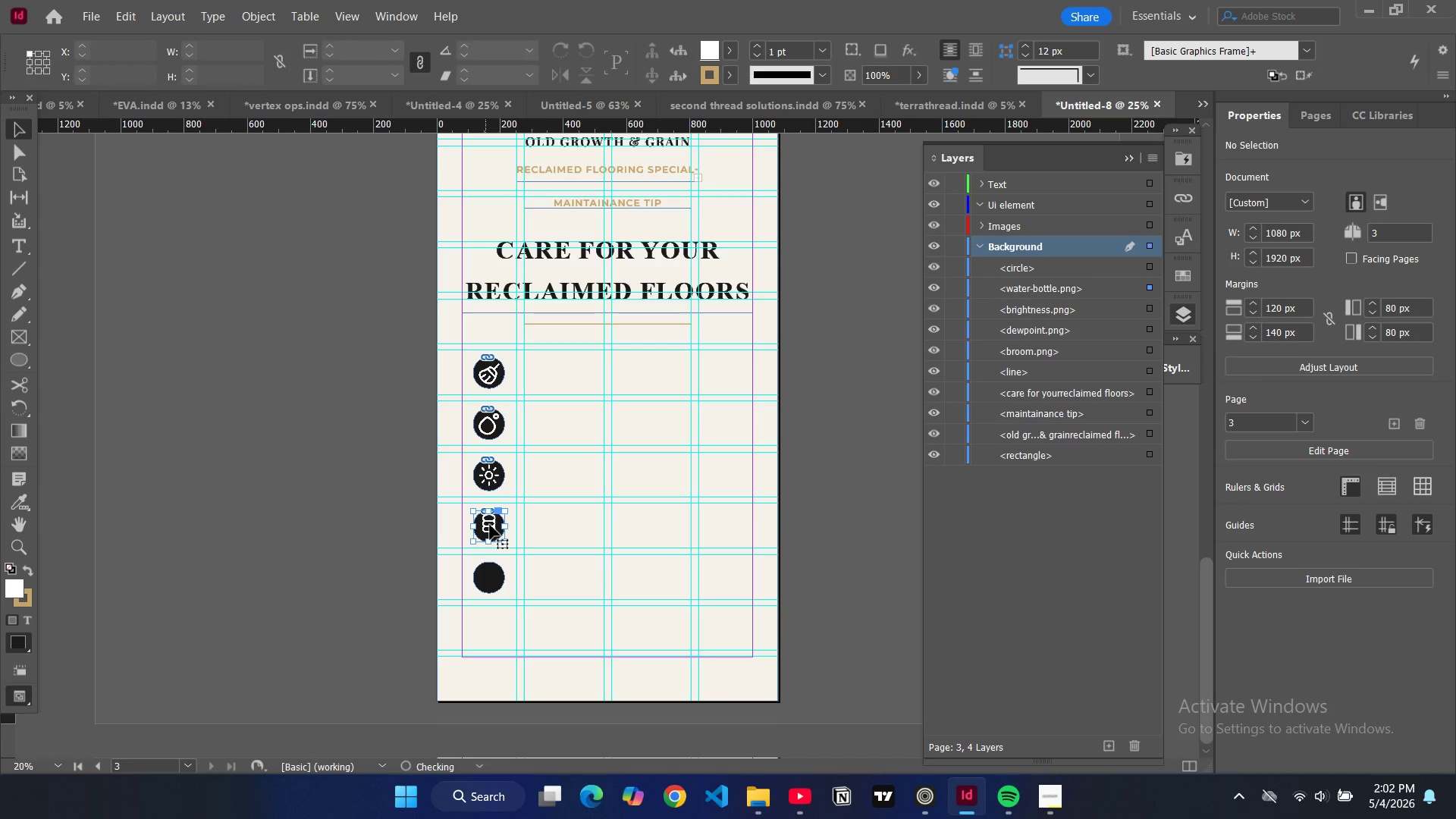 
double_click([490, 525])
 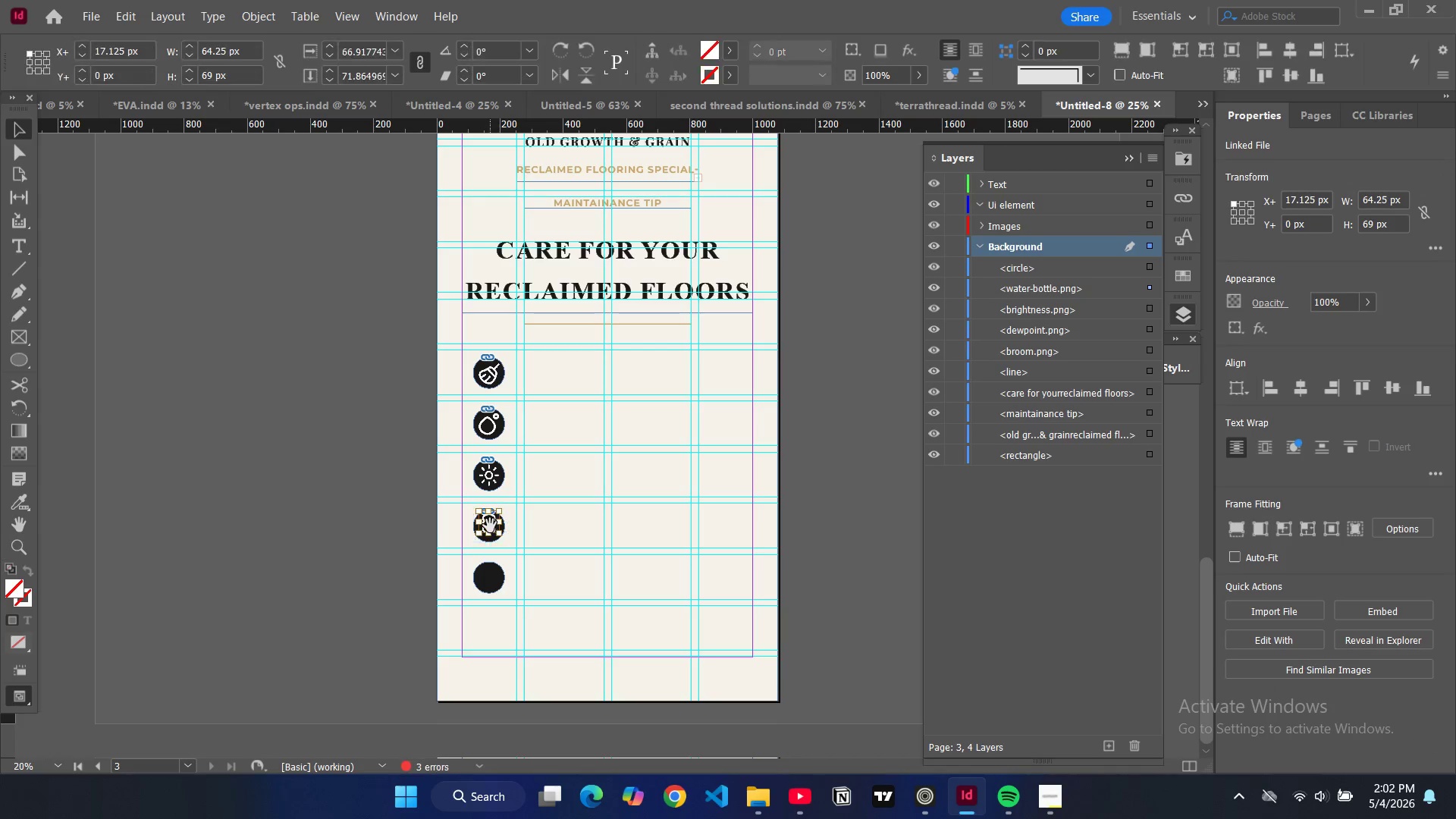 
double_click([490, 526])
 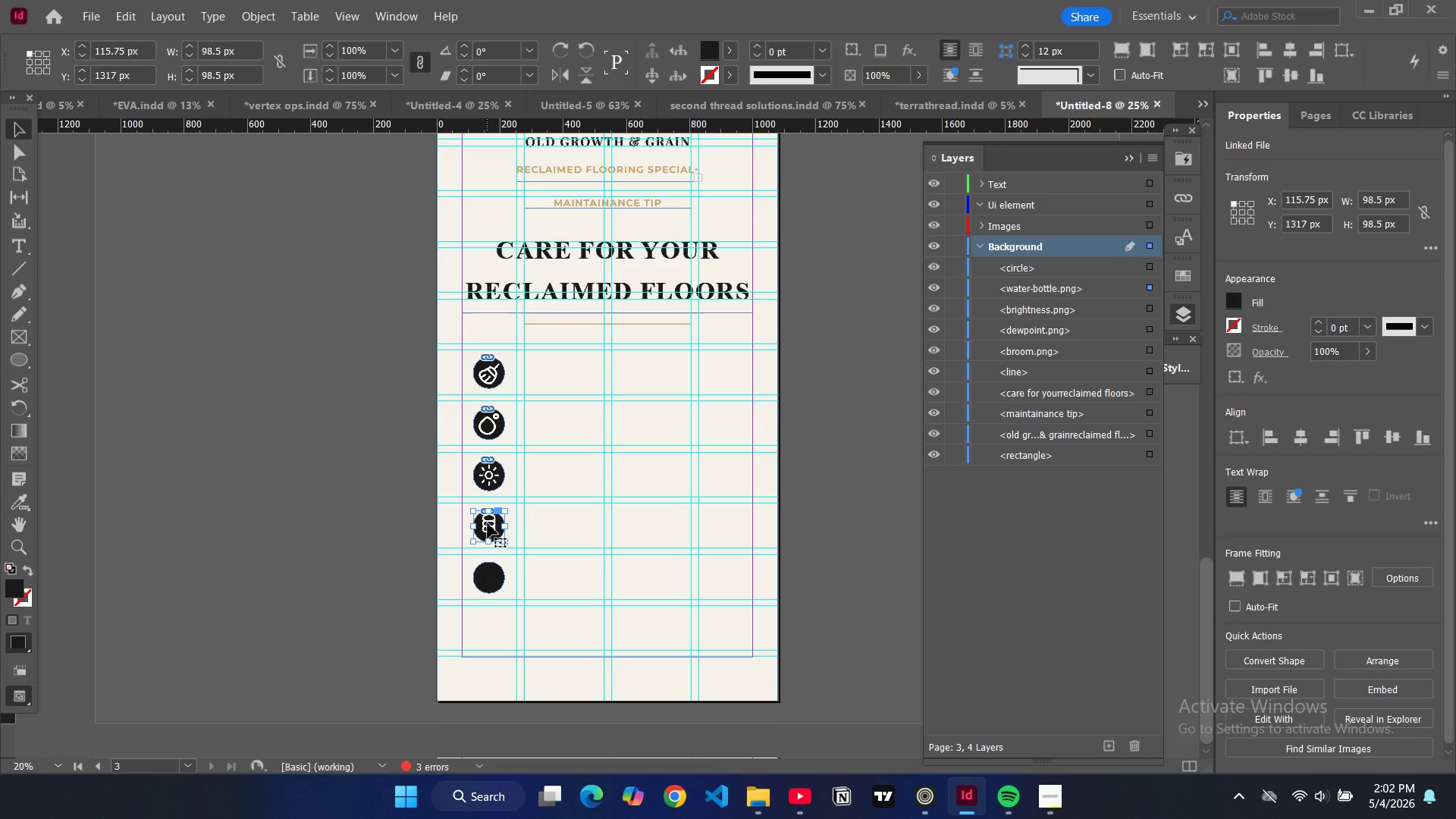 
double_click([488, 523])
 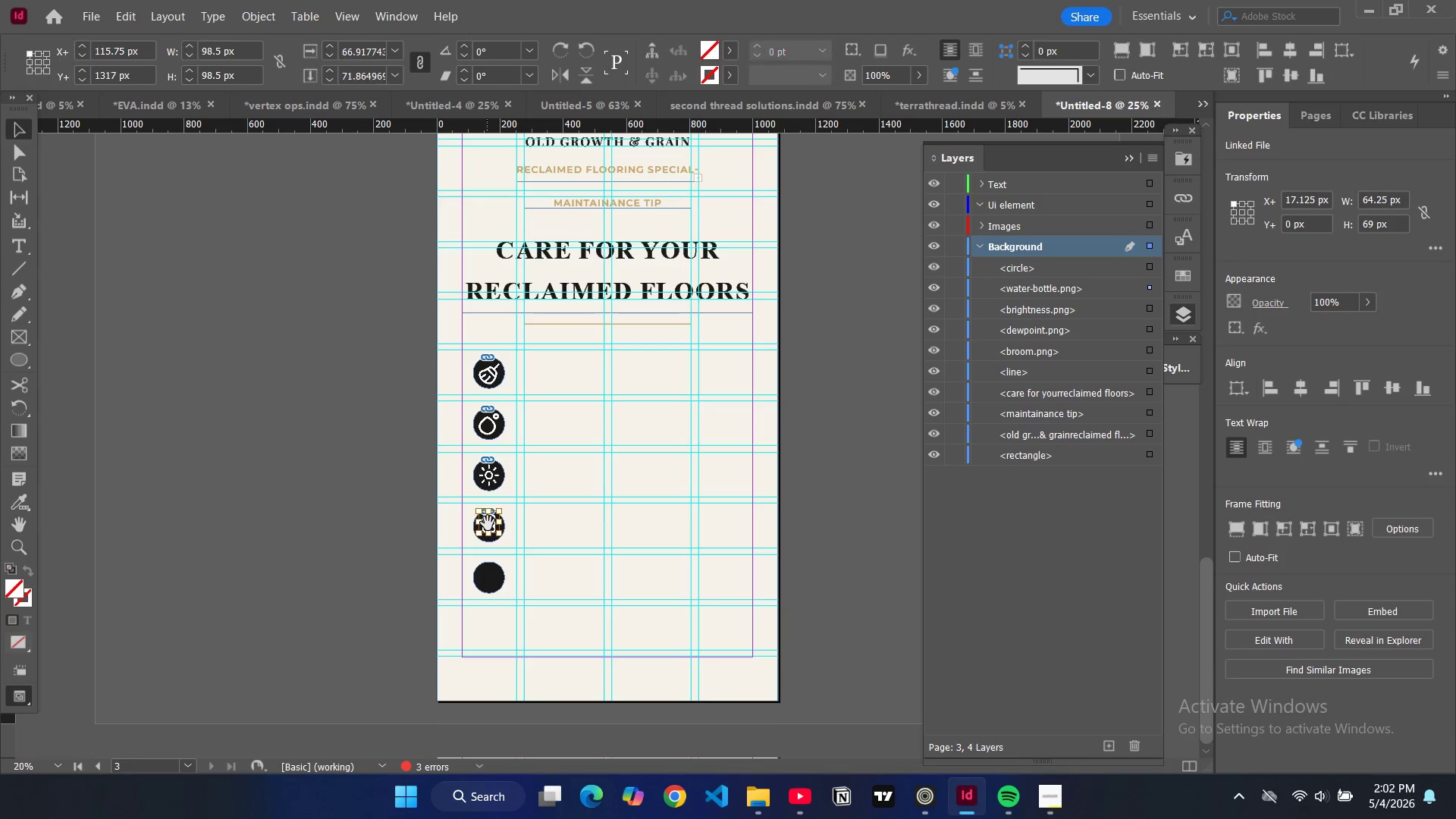 
left_click_drag(start_coordinate=[488, 523], to_coordinate=[488, 529])
 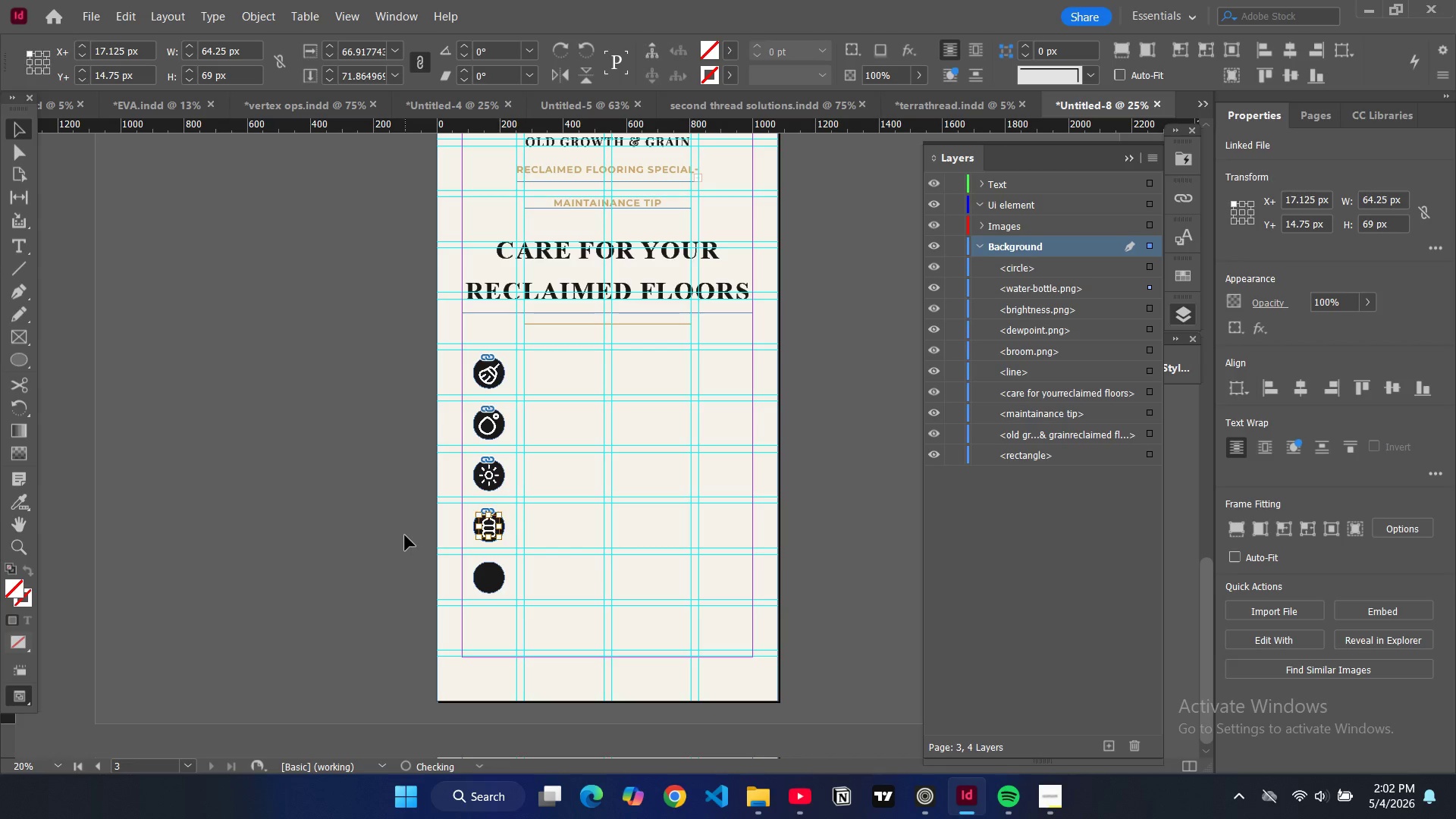 
left_click([405, 535])
 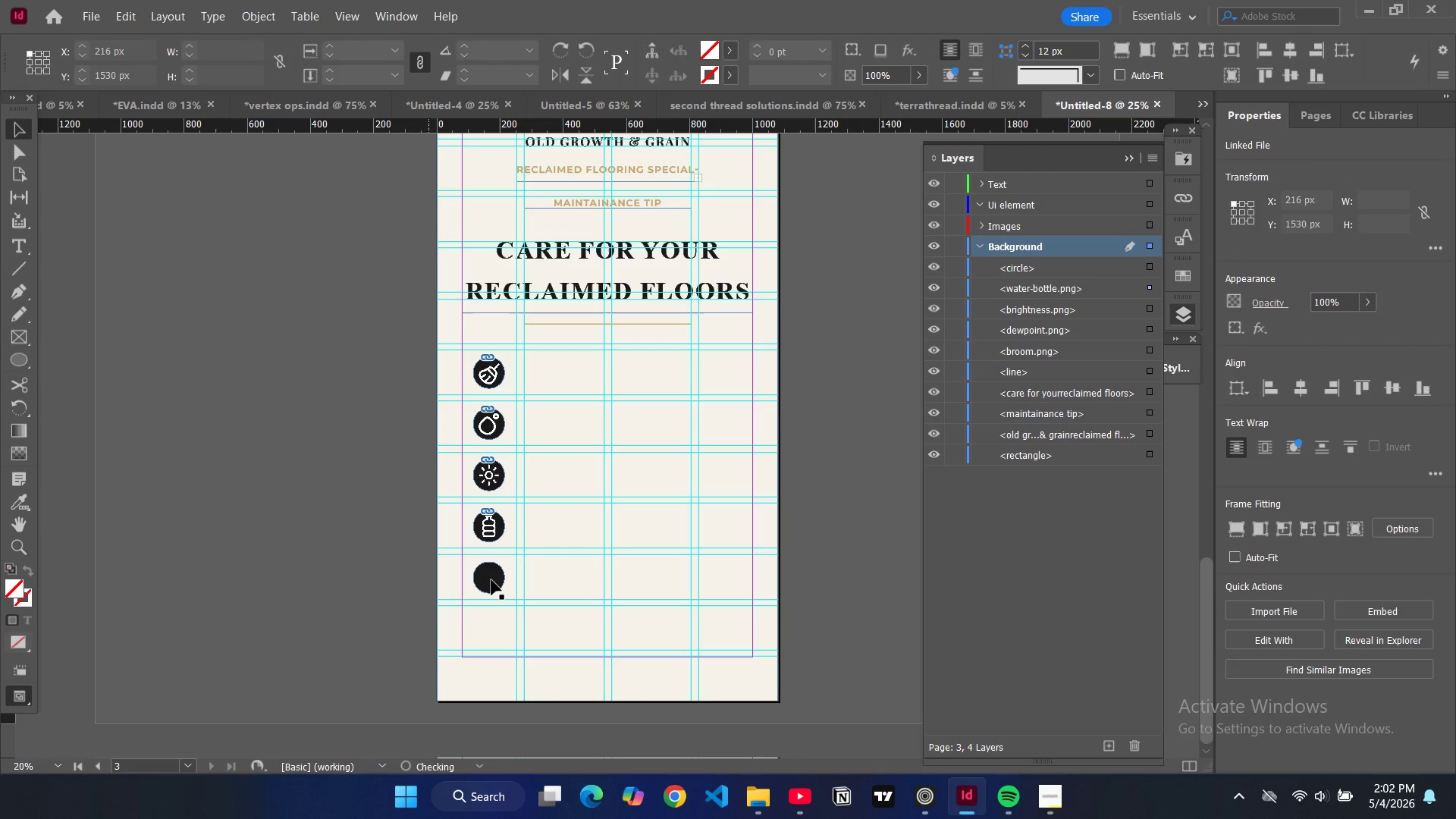 
left_click([491, 580])
 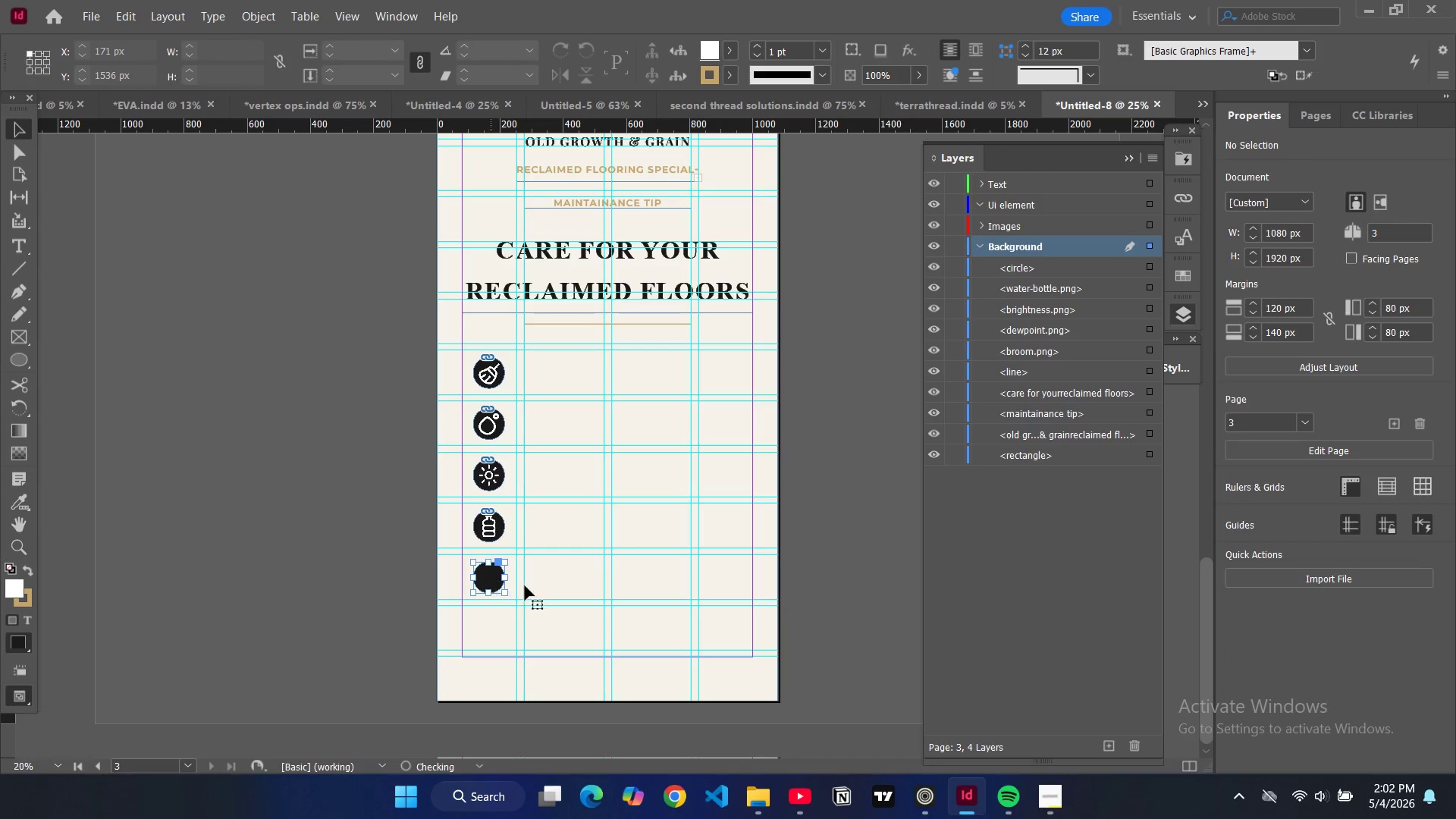 
key(Control+D)
 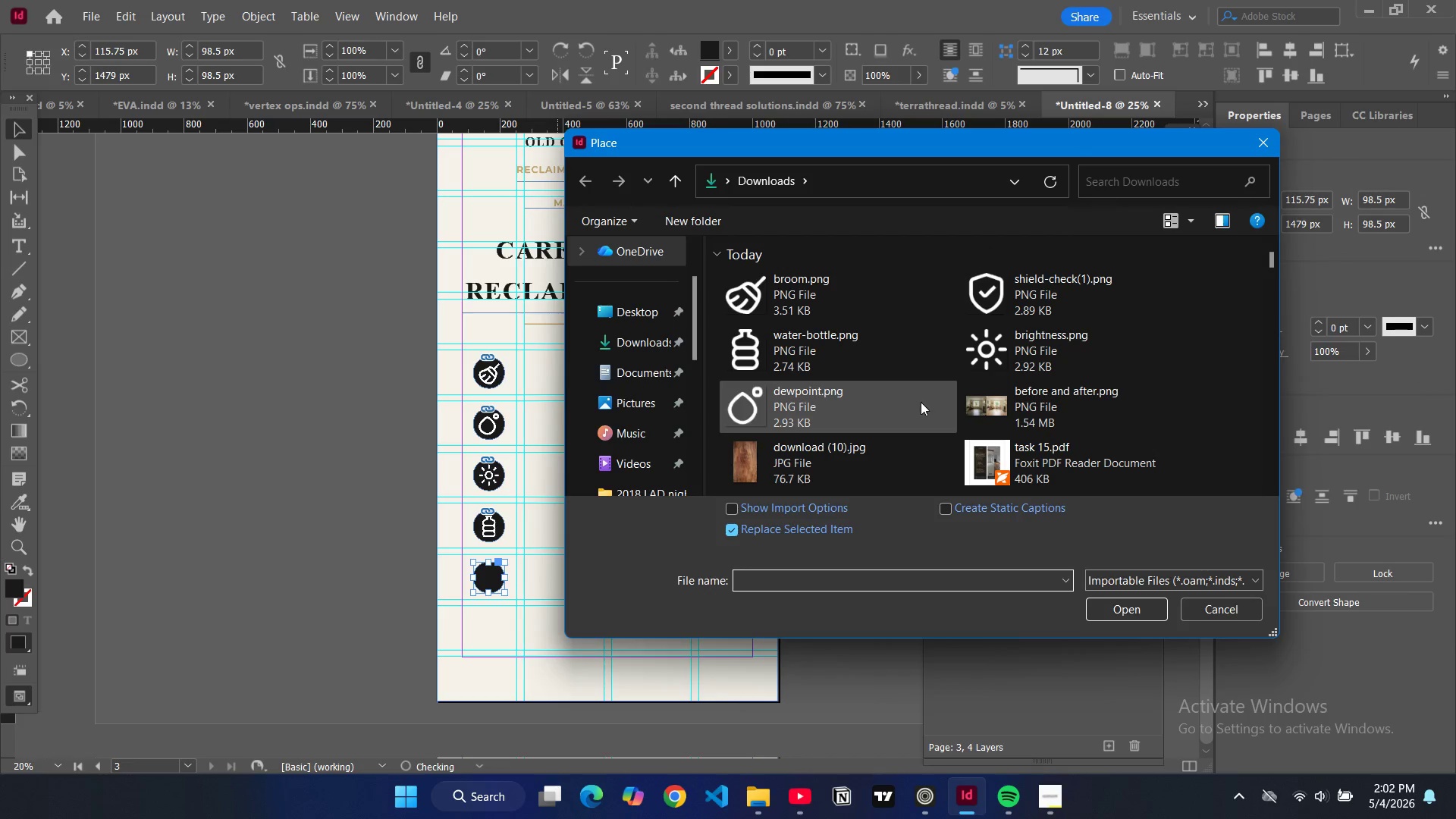 
left_click([1021, 297])
 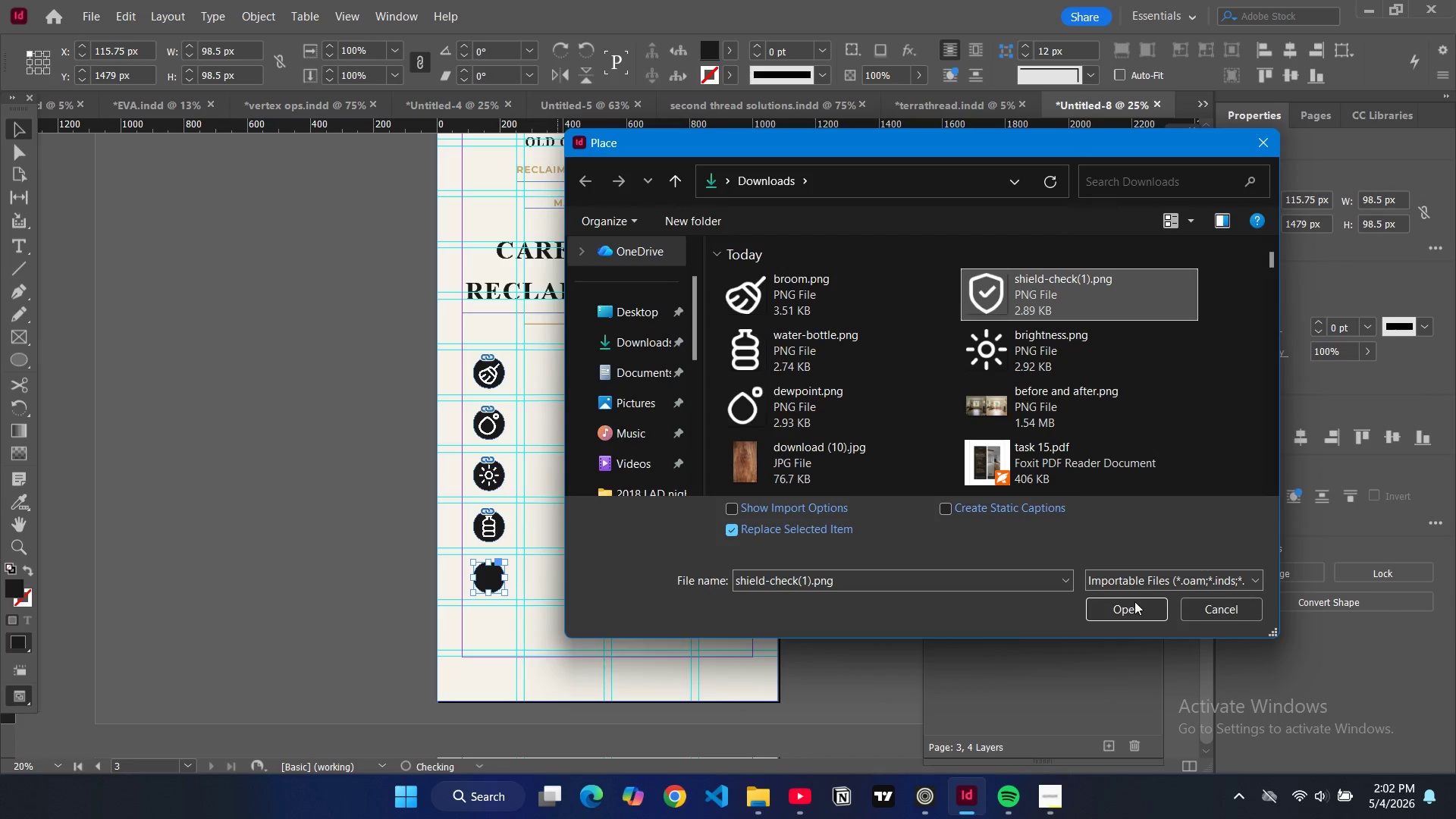 
double_click([1140, 607])
 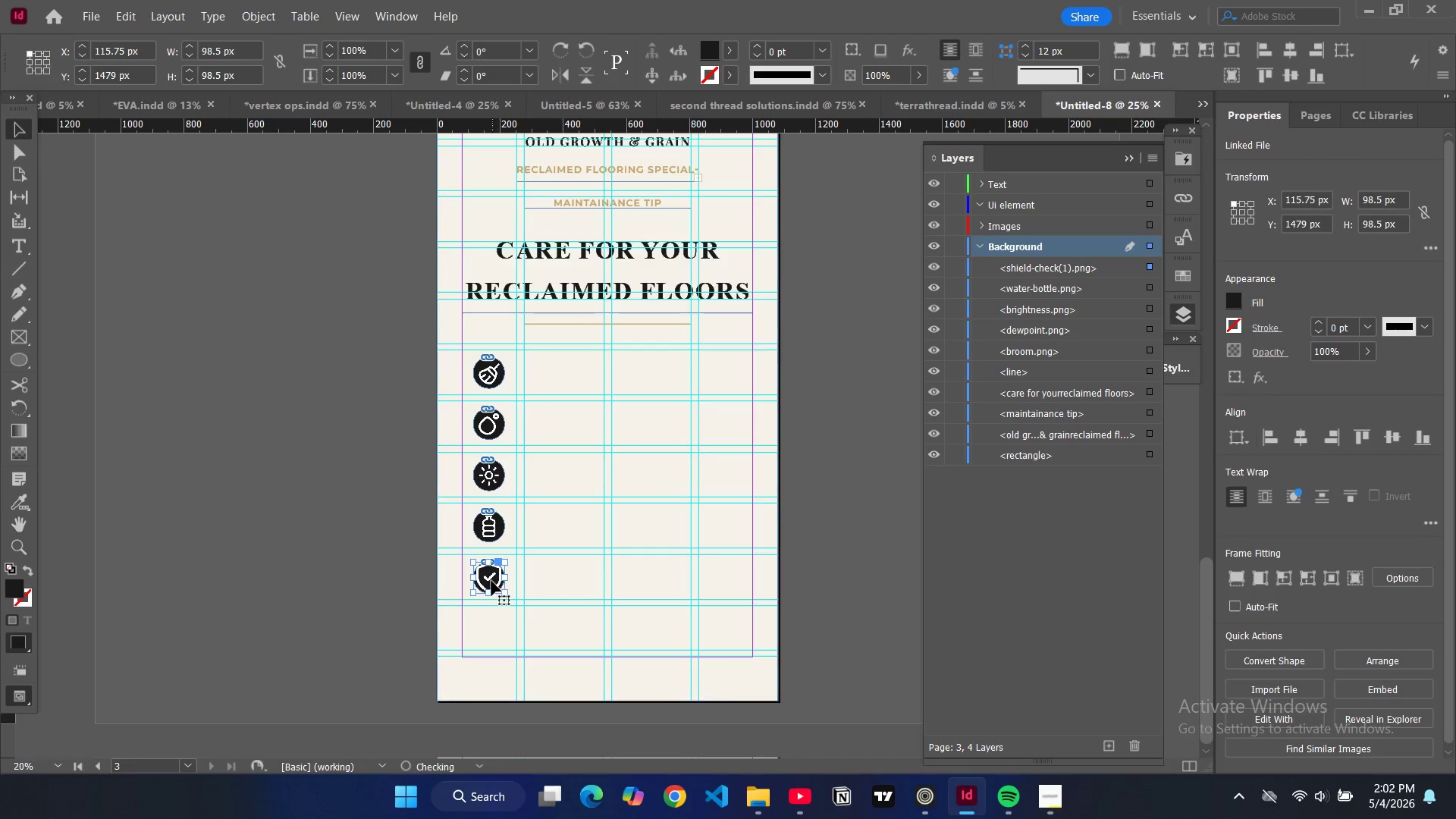 
double_click([491, 582])
 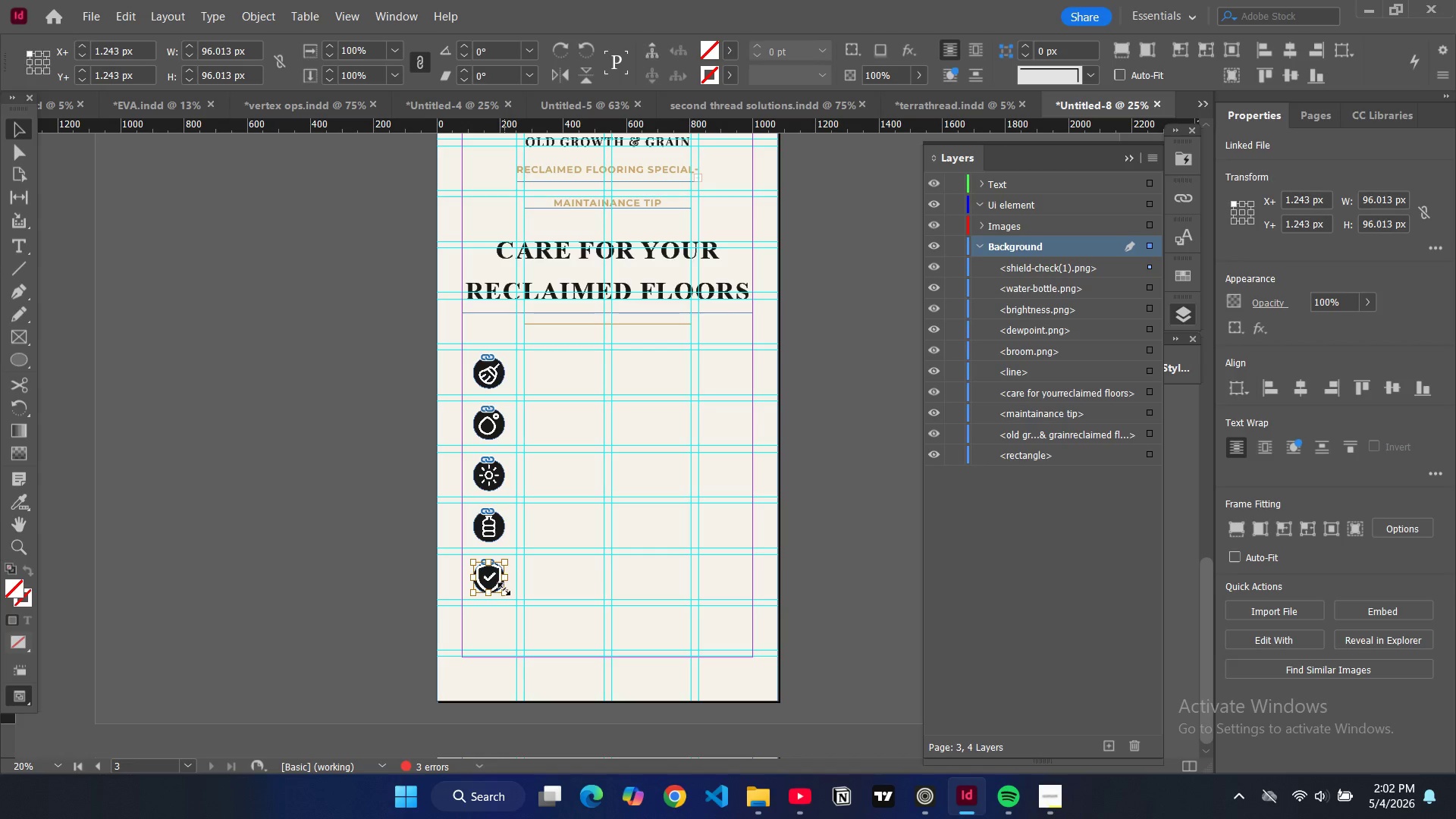 
left_click_drag(start_coordinate=[504, 589], to_coordinate=[495, 582])
 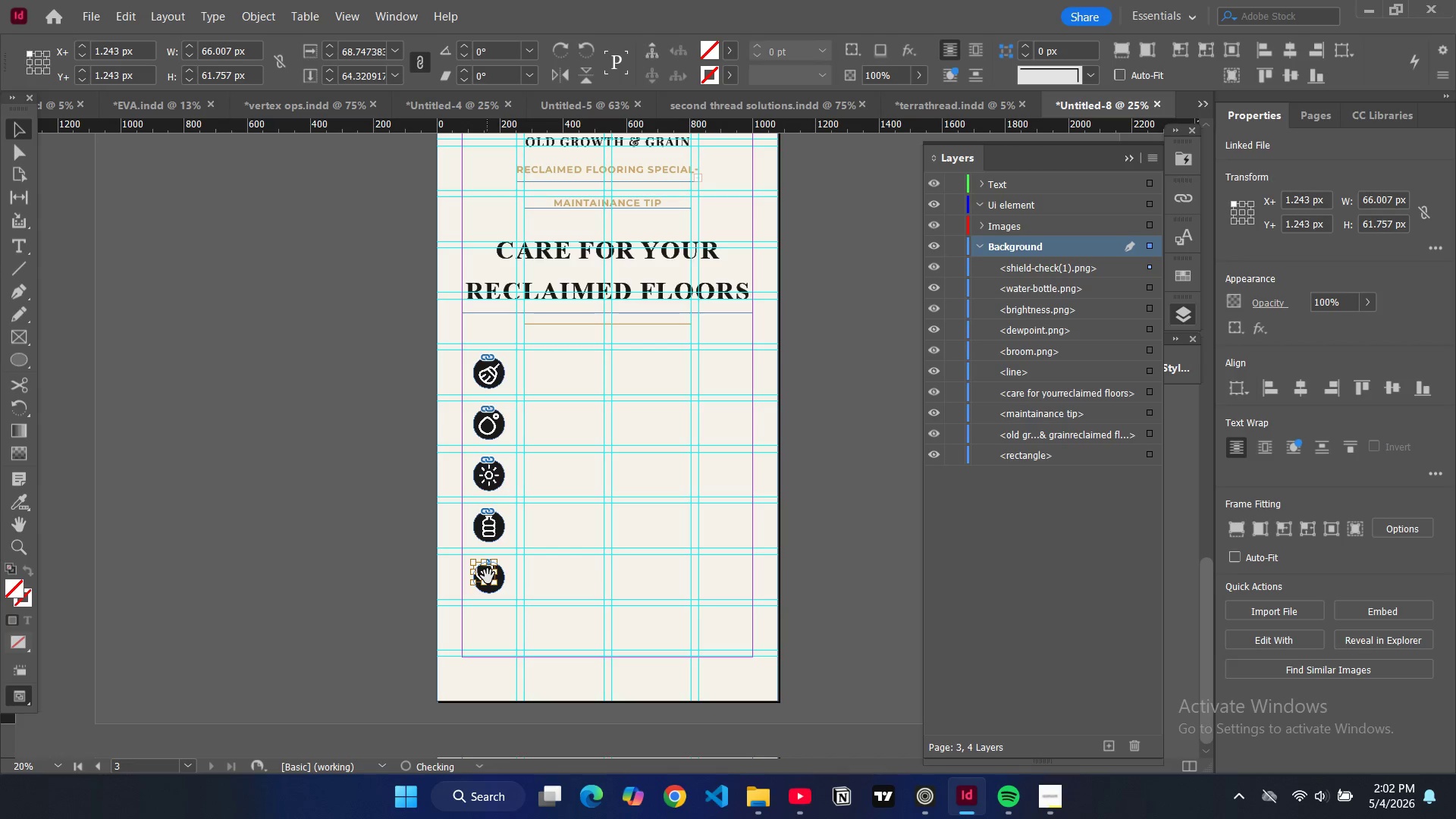 
left_click_drag(start_coordinate=[488, 576], to_coordinate=[492, 581])
 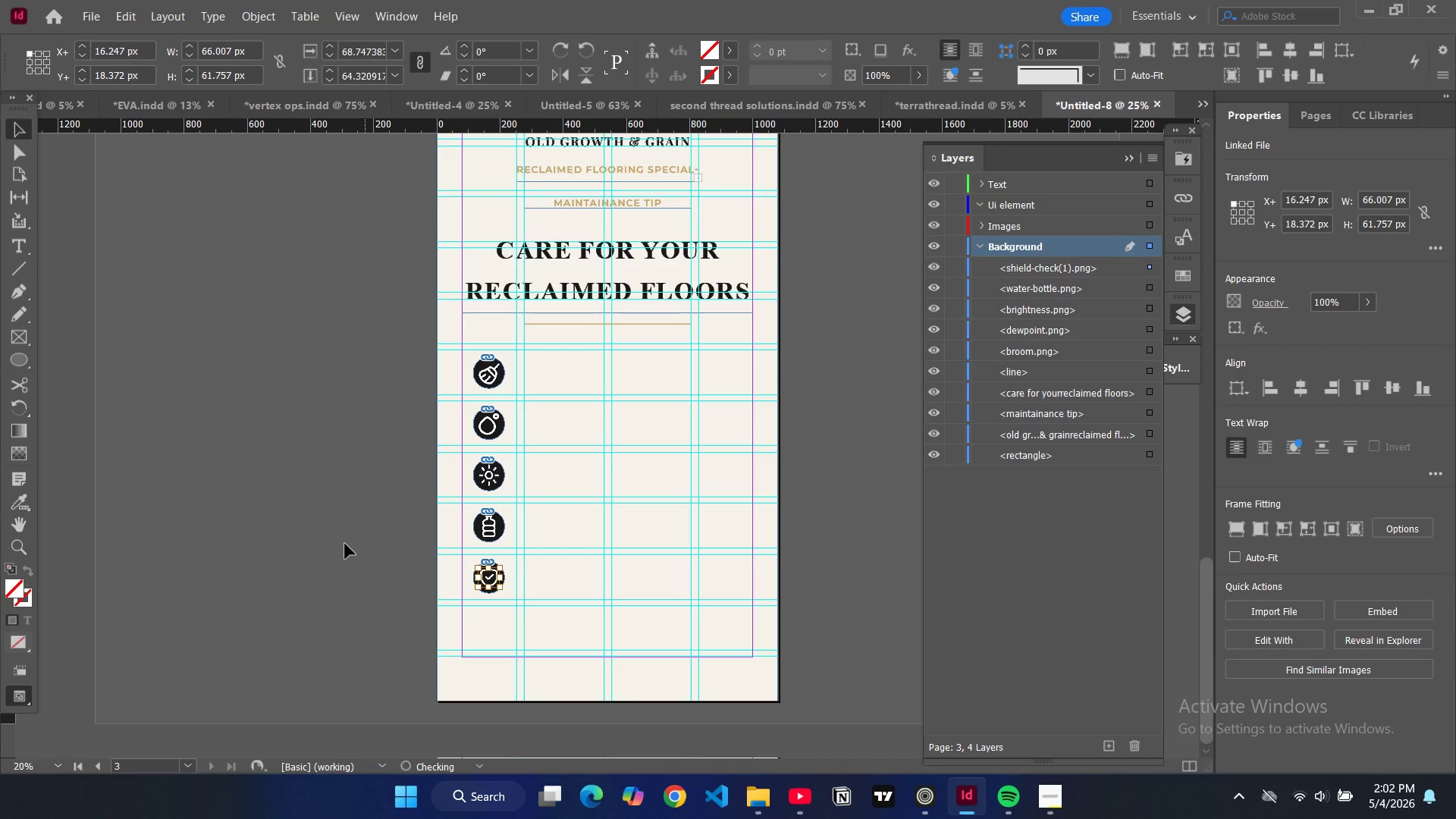 
left_click([345, 544])
 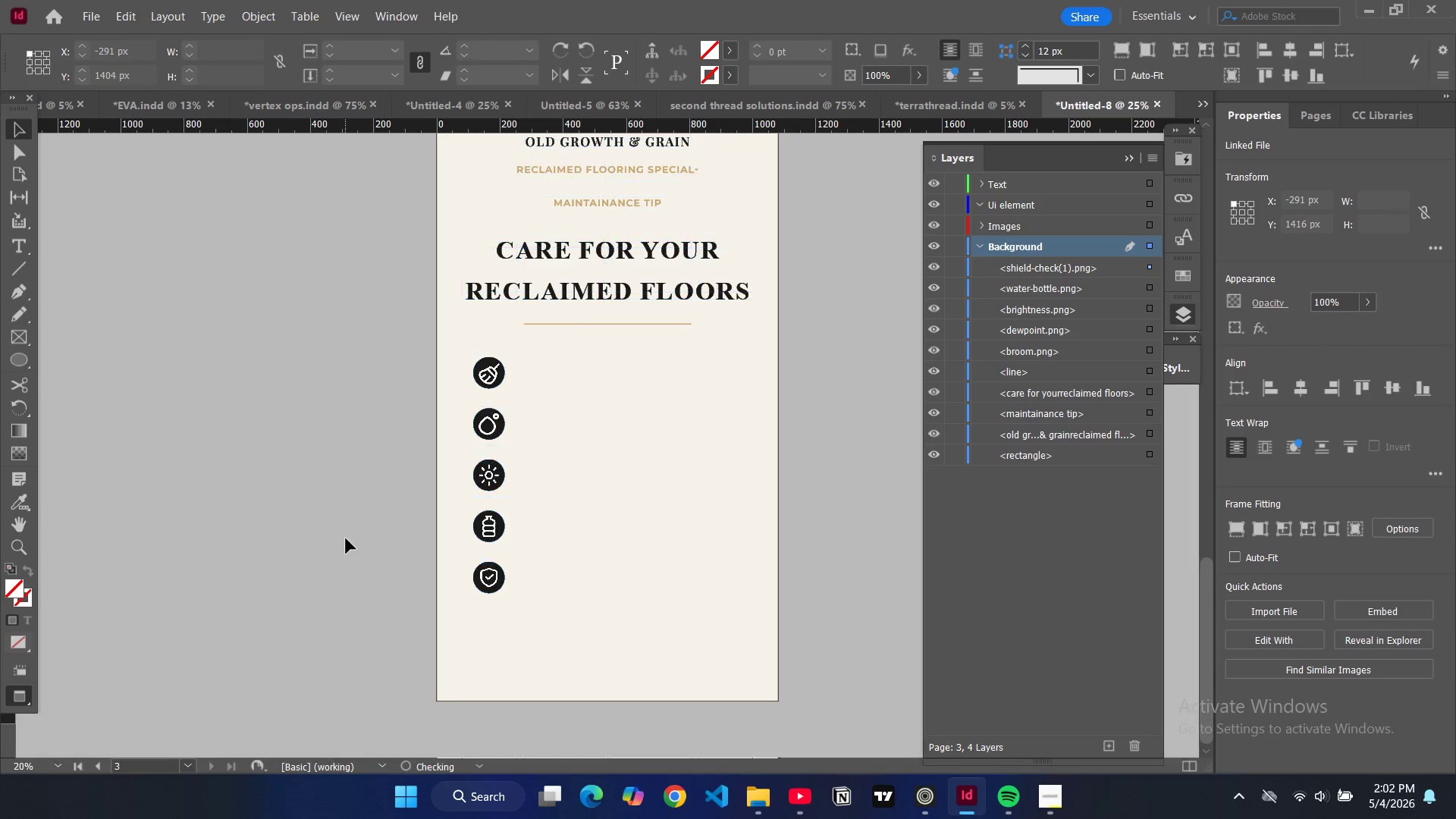 
type(ww)
 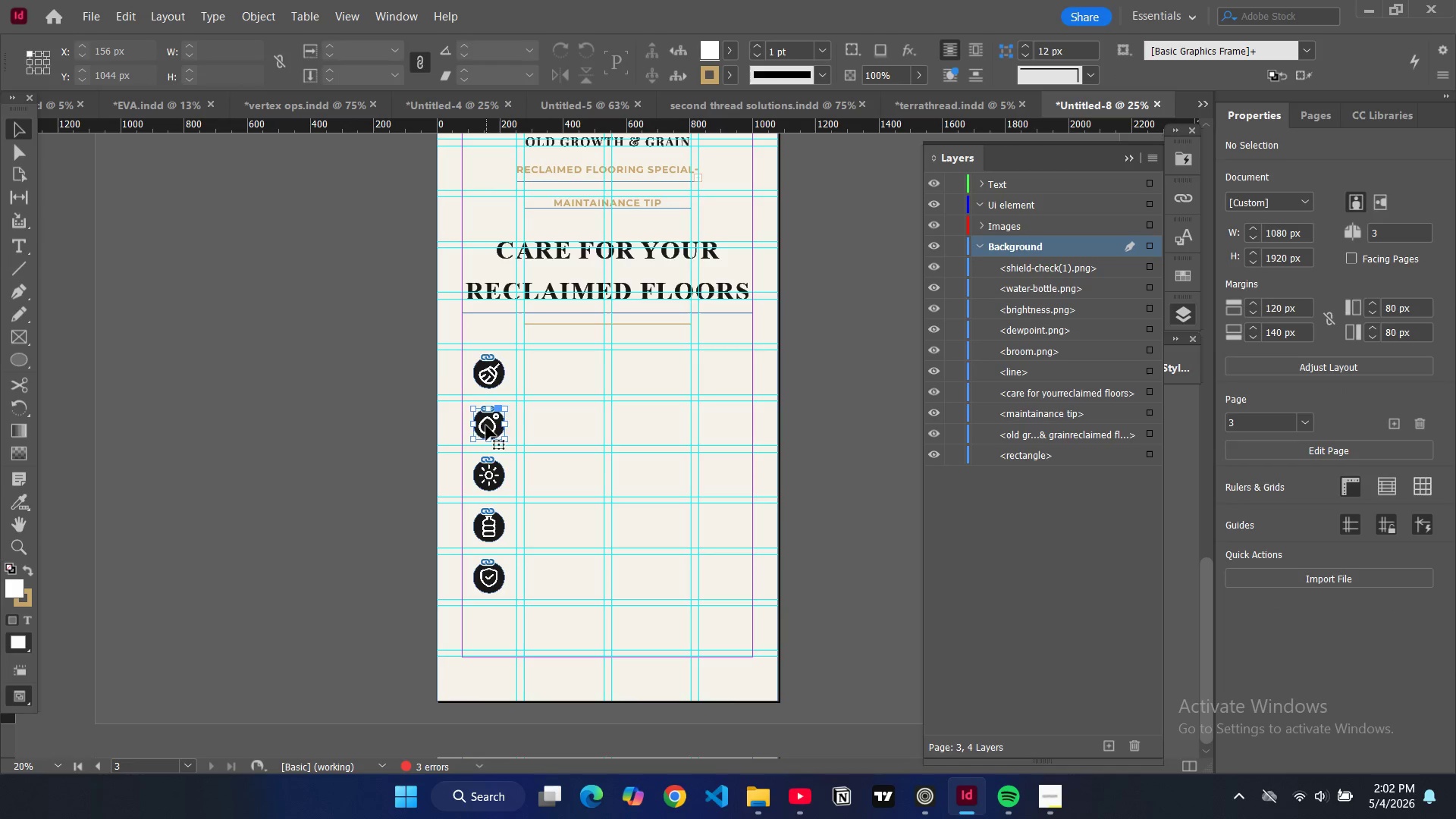 
double_click([486, 425])
 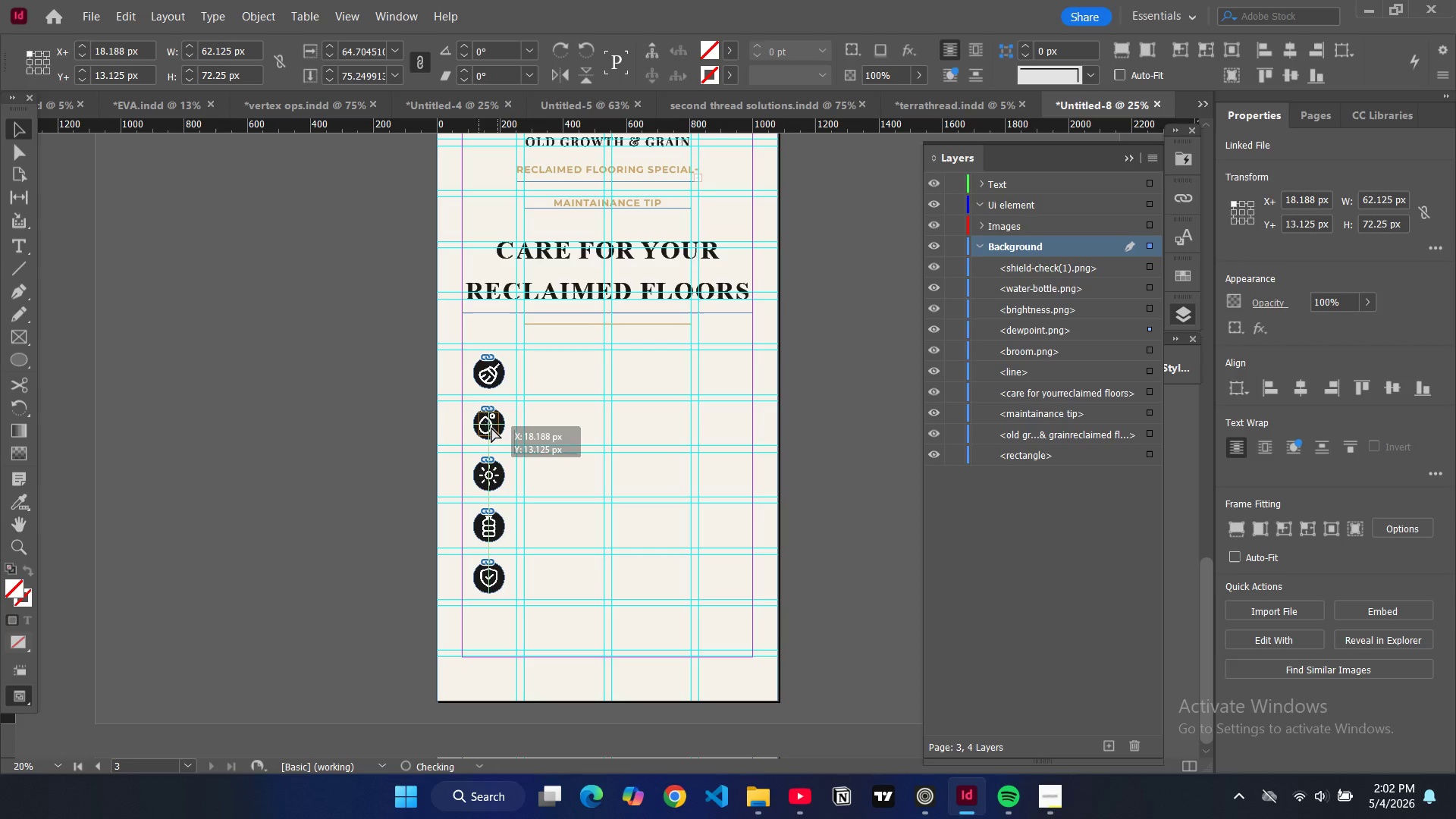 
left_click([404, 438])
 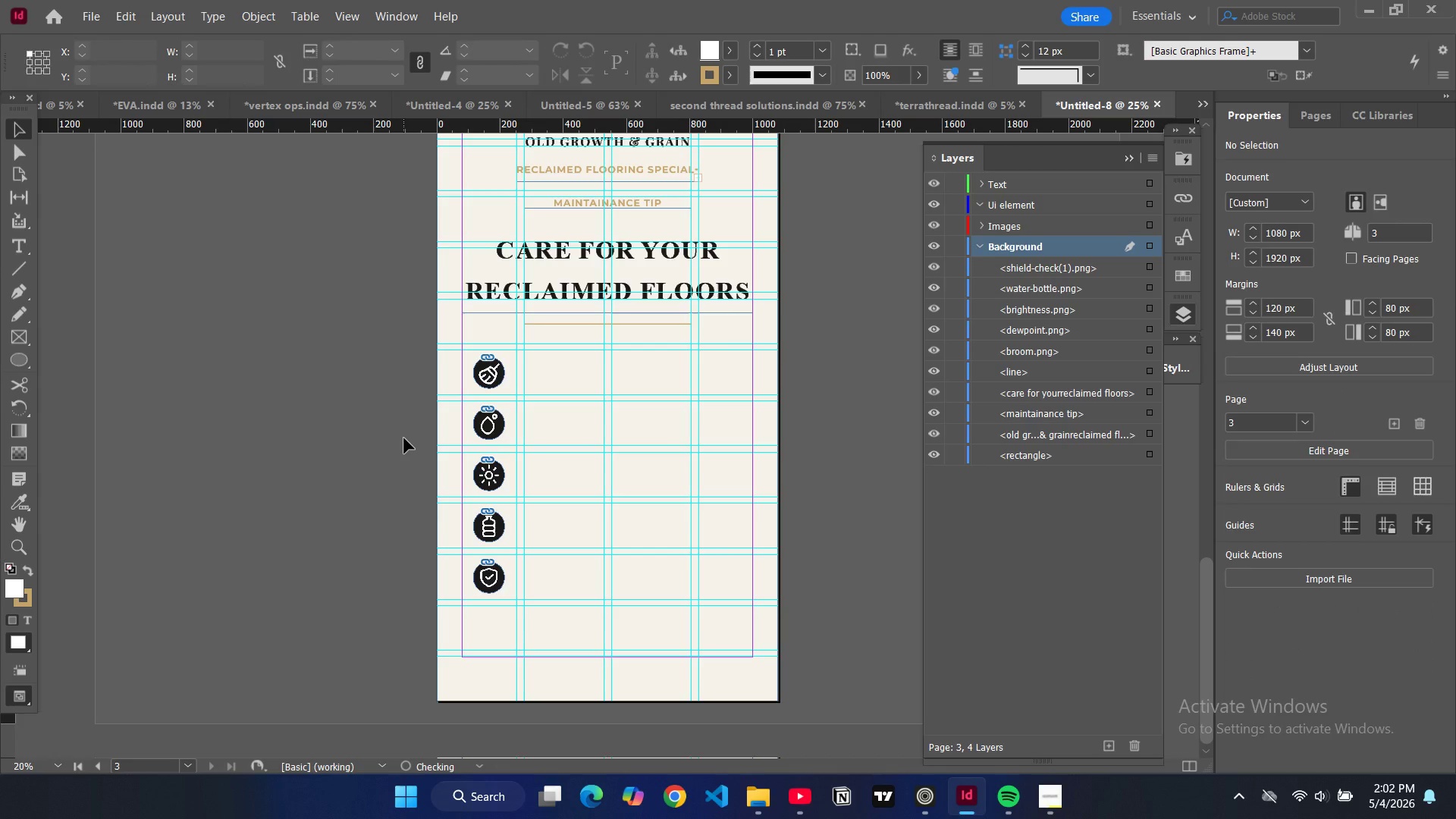 
key(W)
 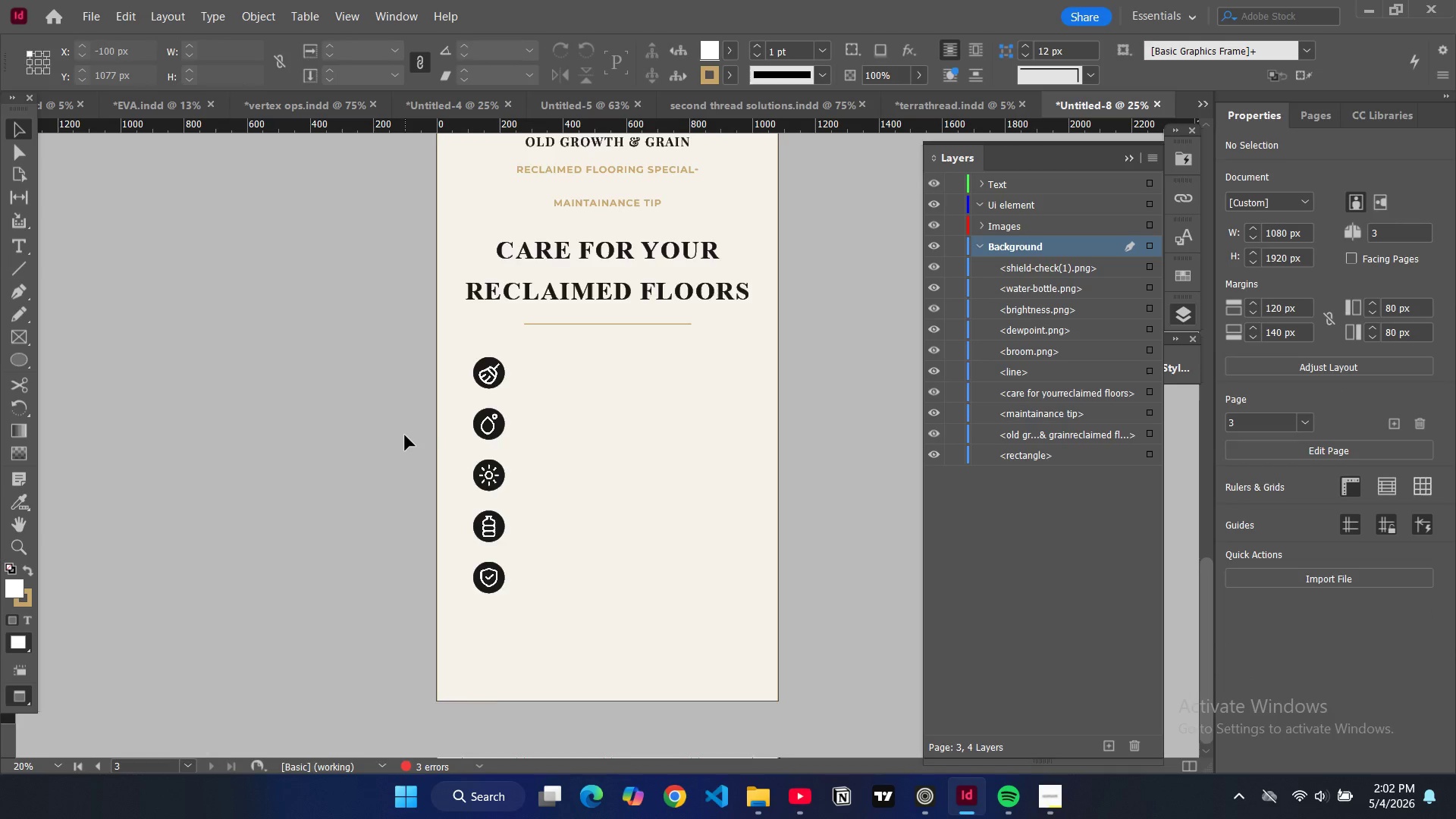 
scroll: coordinate [405, 434], scroll_direction: up, amount: 23.0
 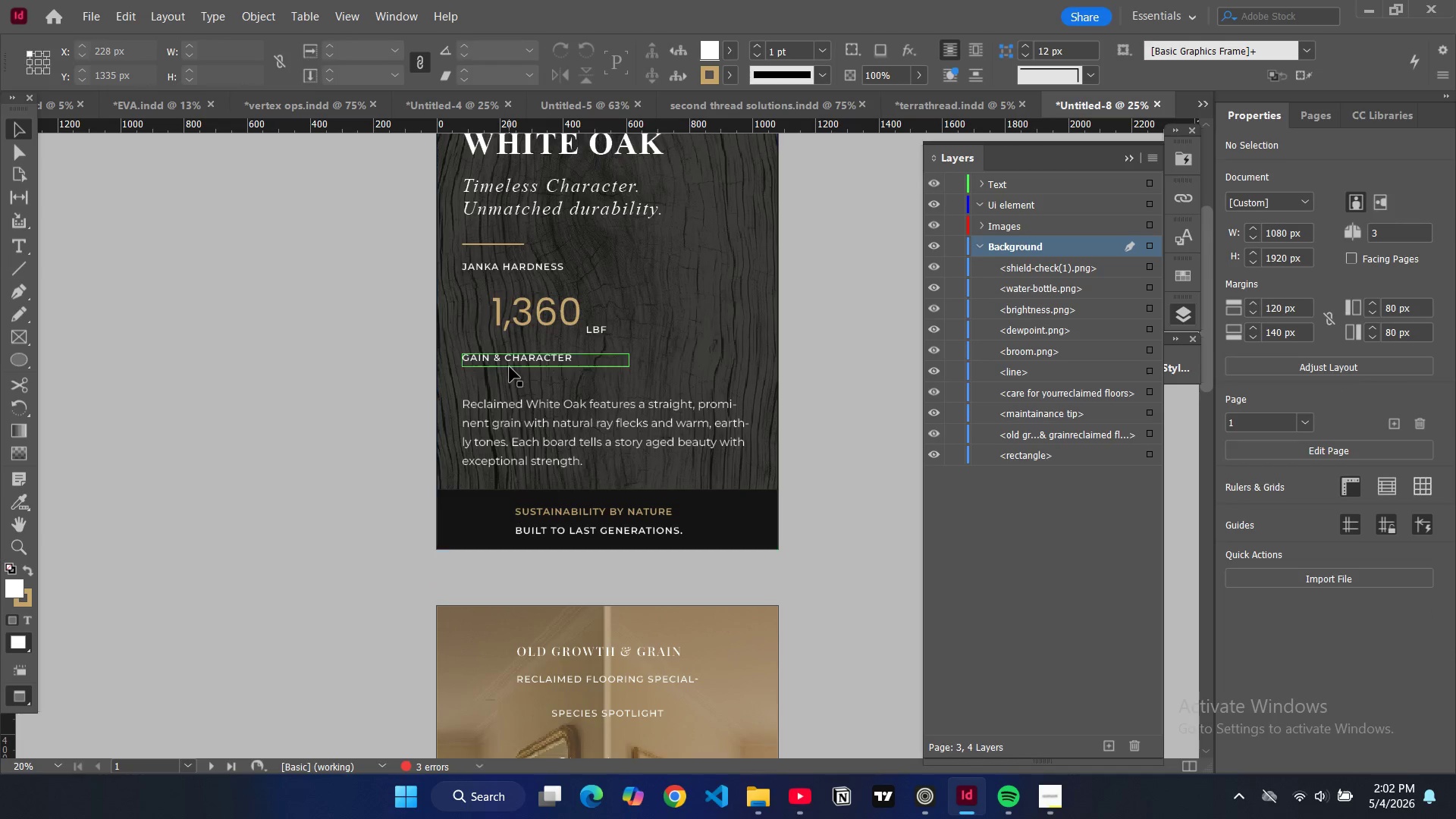 
left_click([510, 365])
 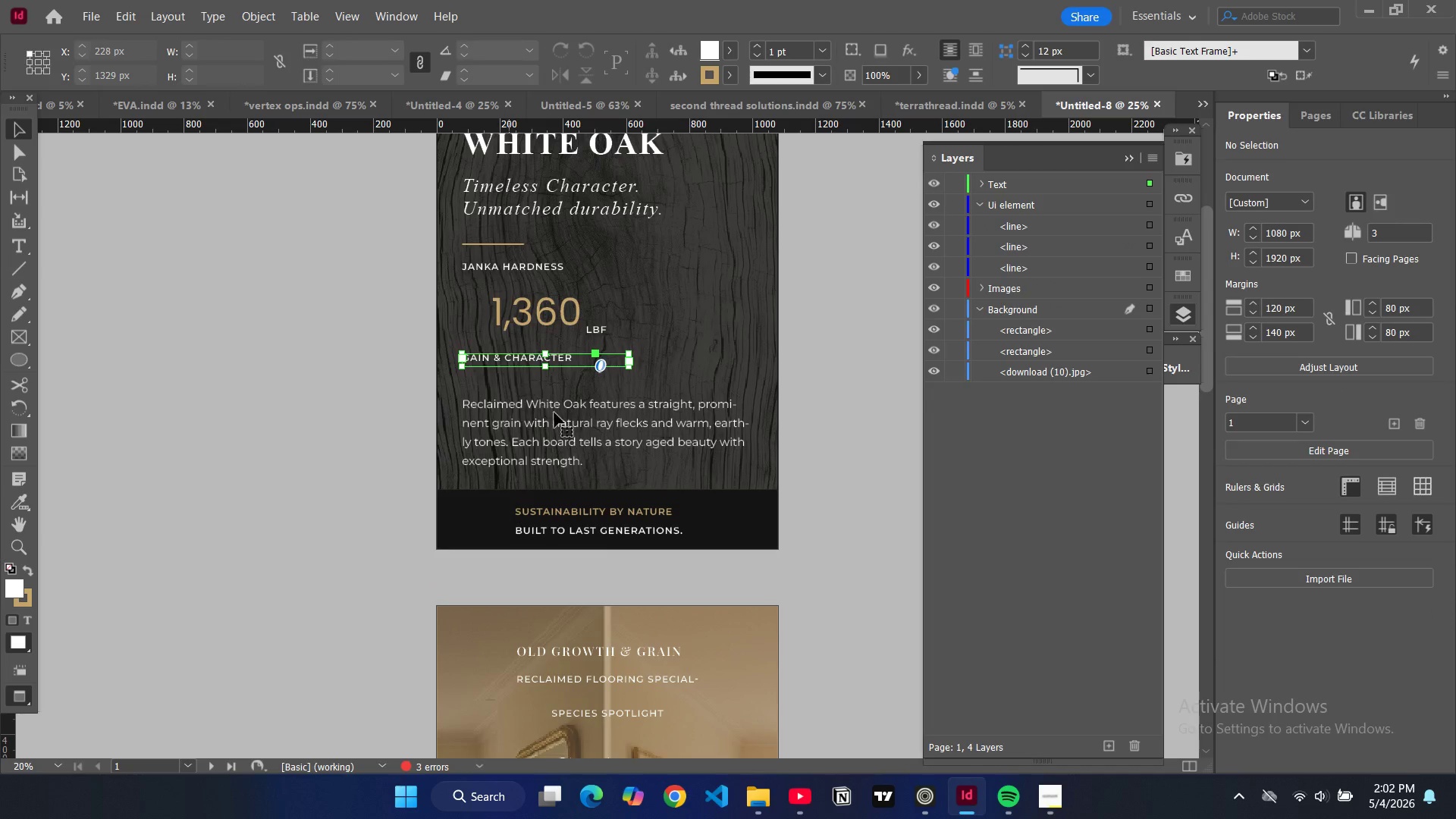 
key(Control+C)
 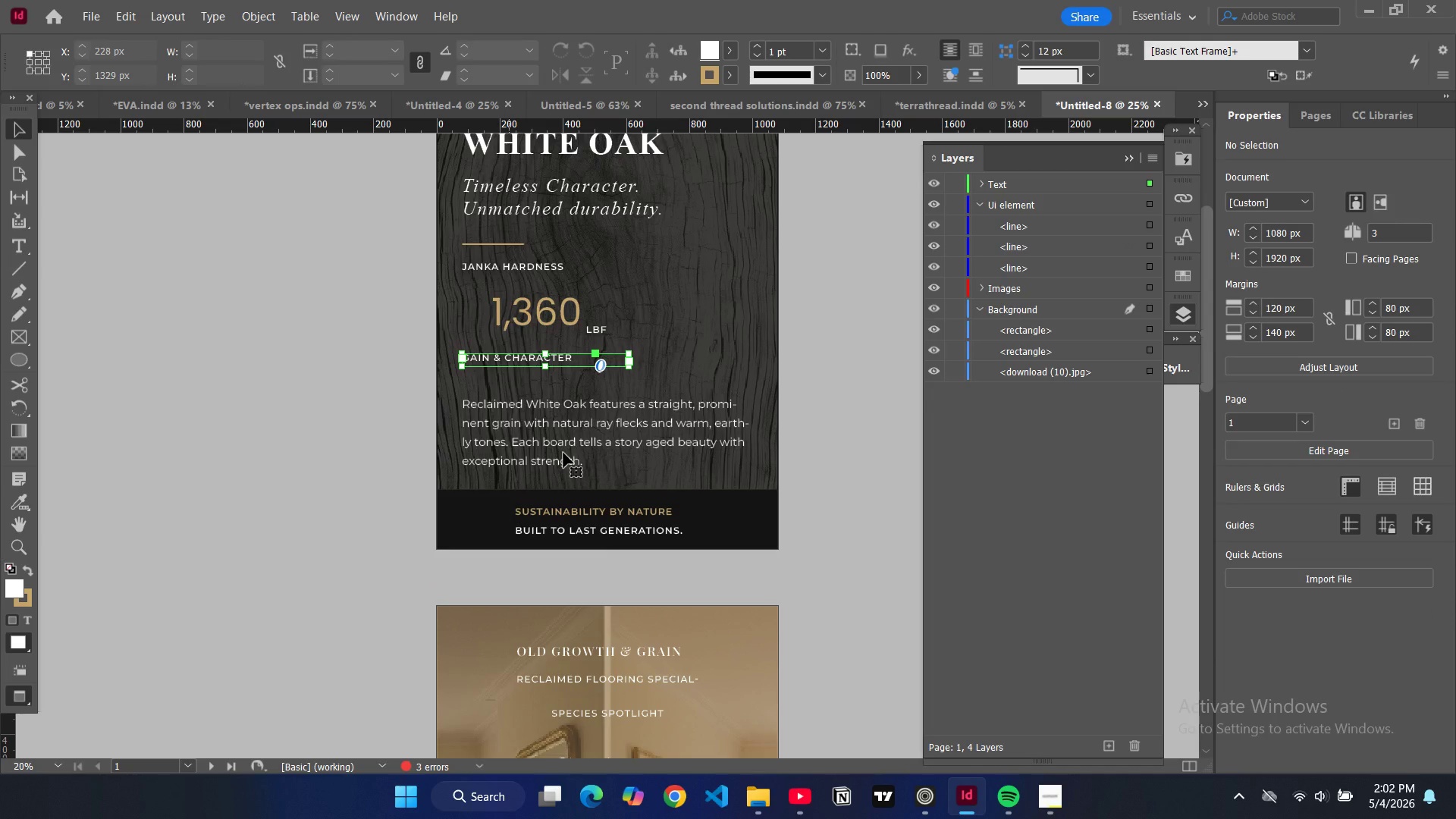 
scroll: coordinate [657, 551], scroll_direction: down, amount: 21.0
 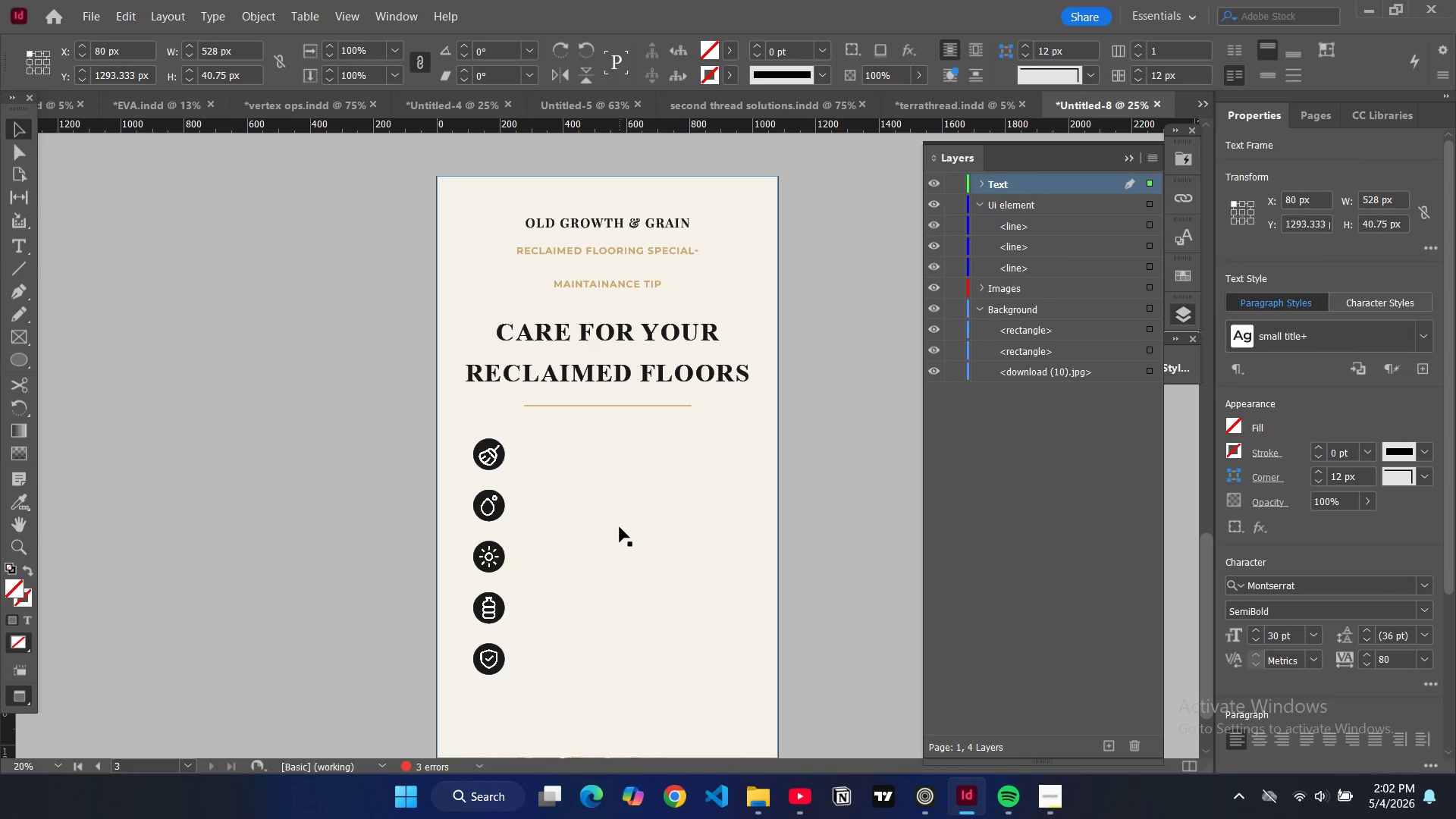 
key(W)
 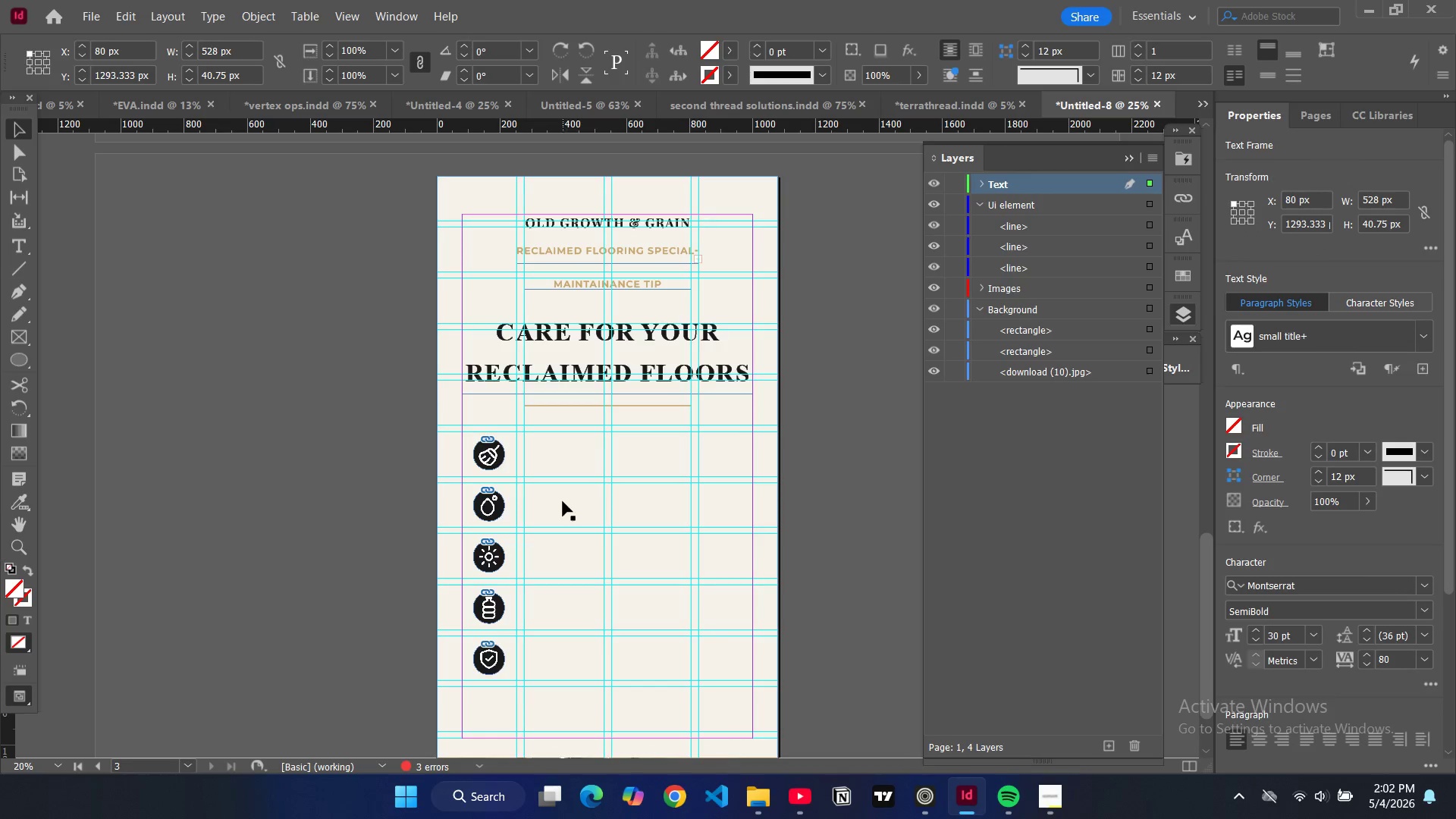 
key(Control+V)
 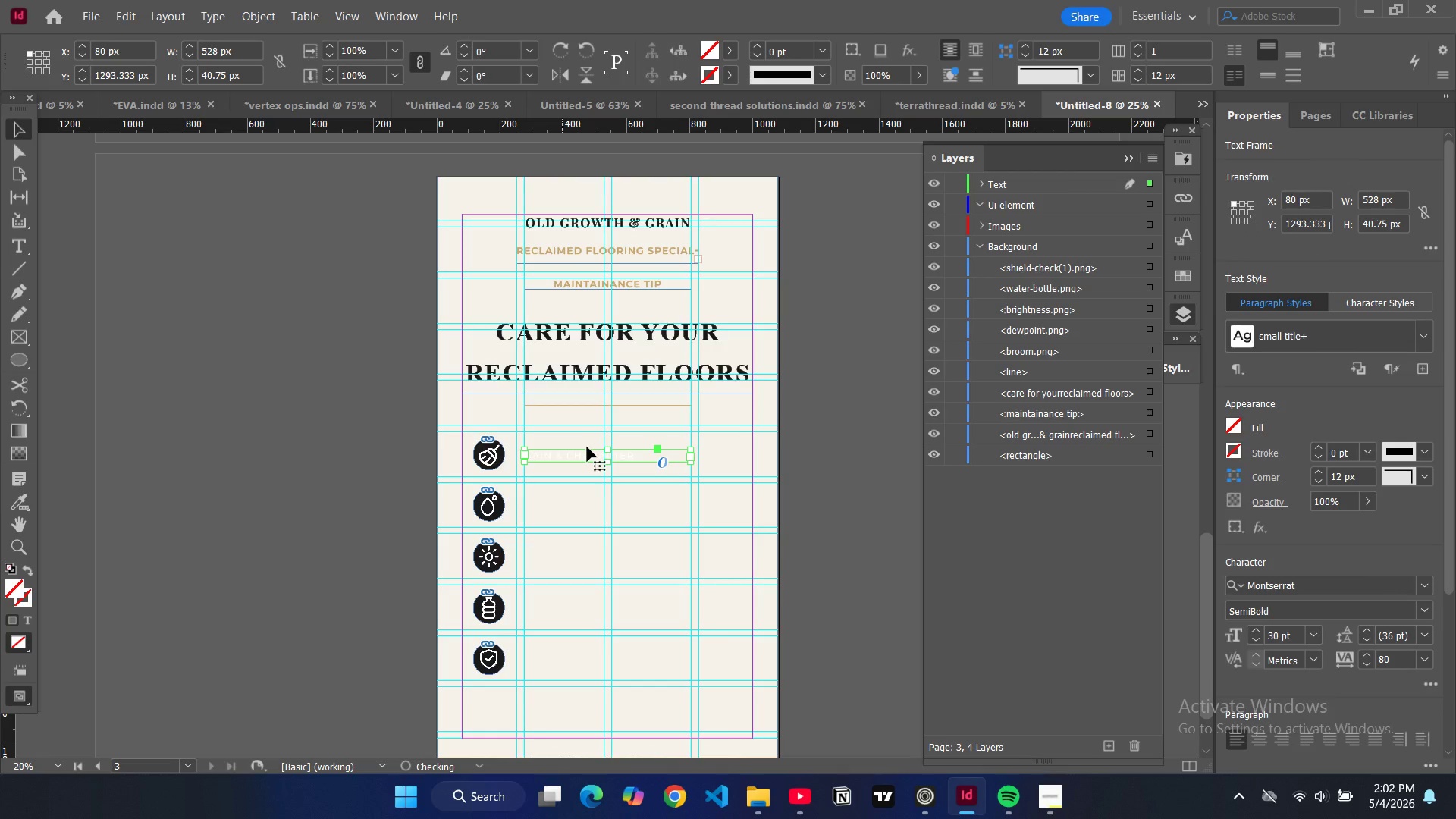 
left_click_drag(start_coordinate=[586, 454], to_coordinate=[588, 438])
 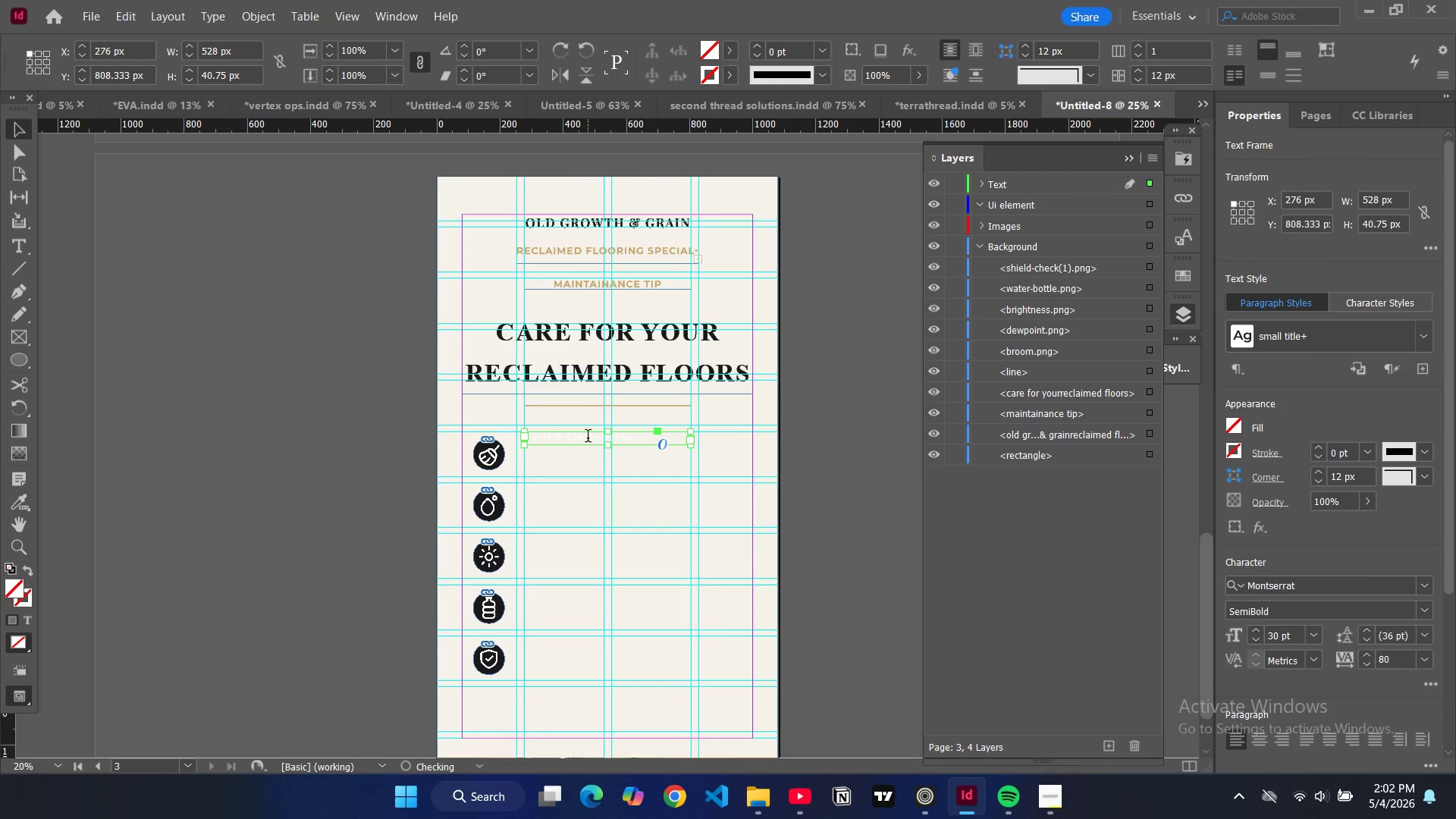 
double_click([588, 438])
 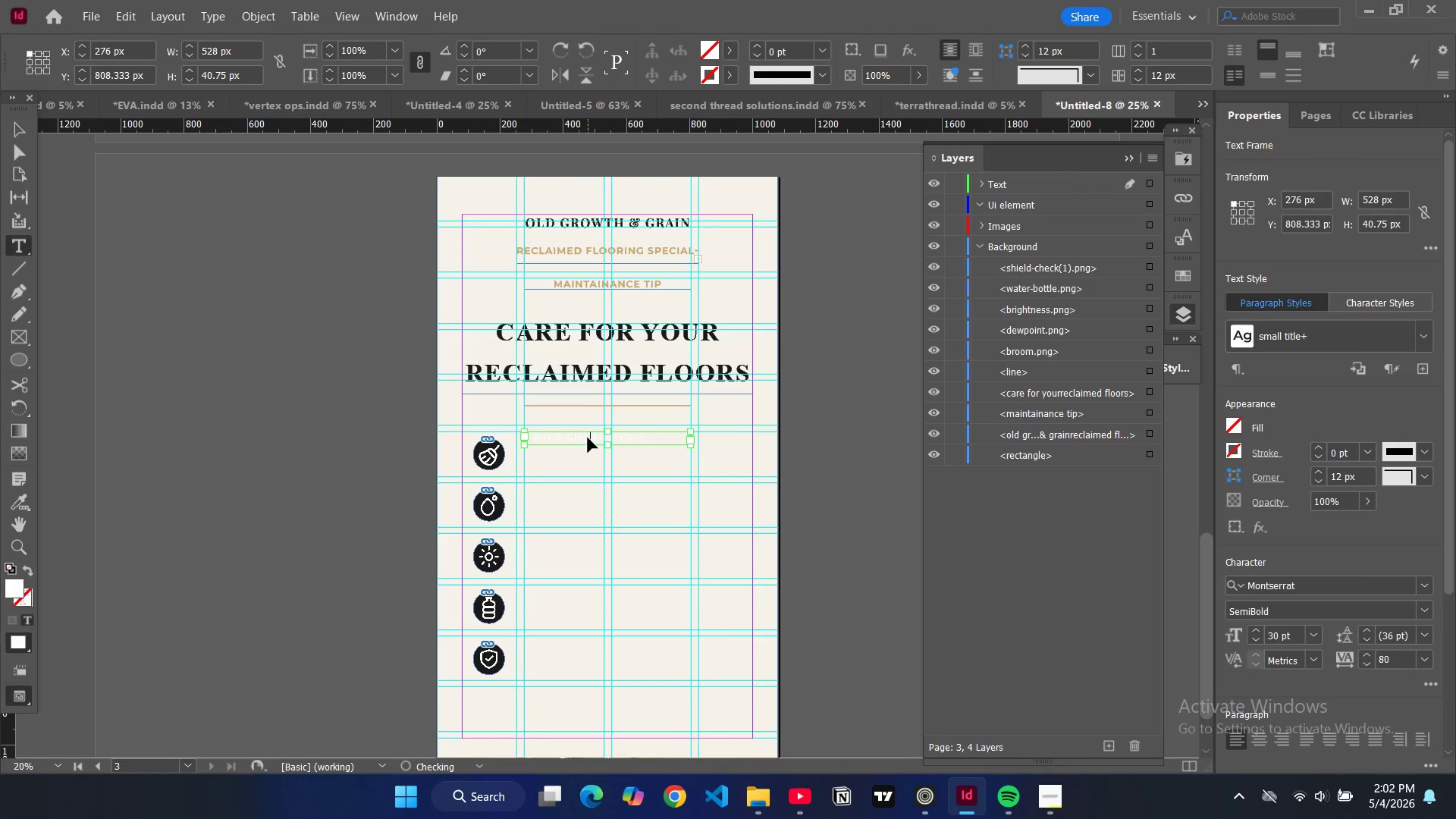 
key(Control+A)
 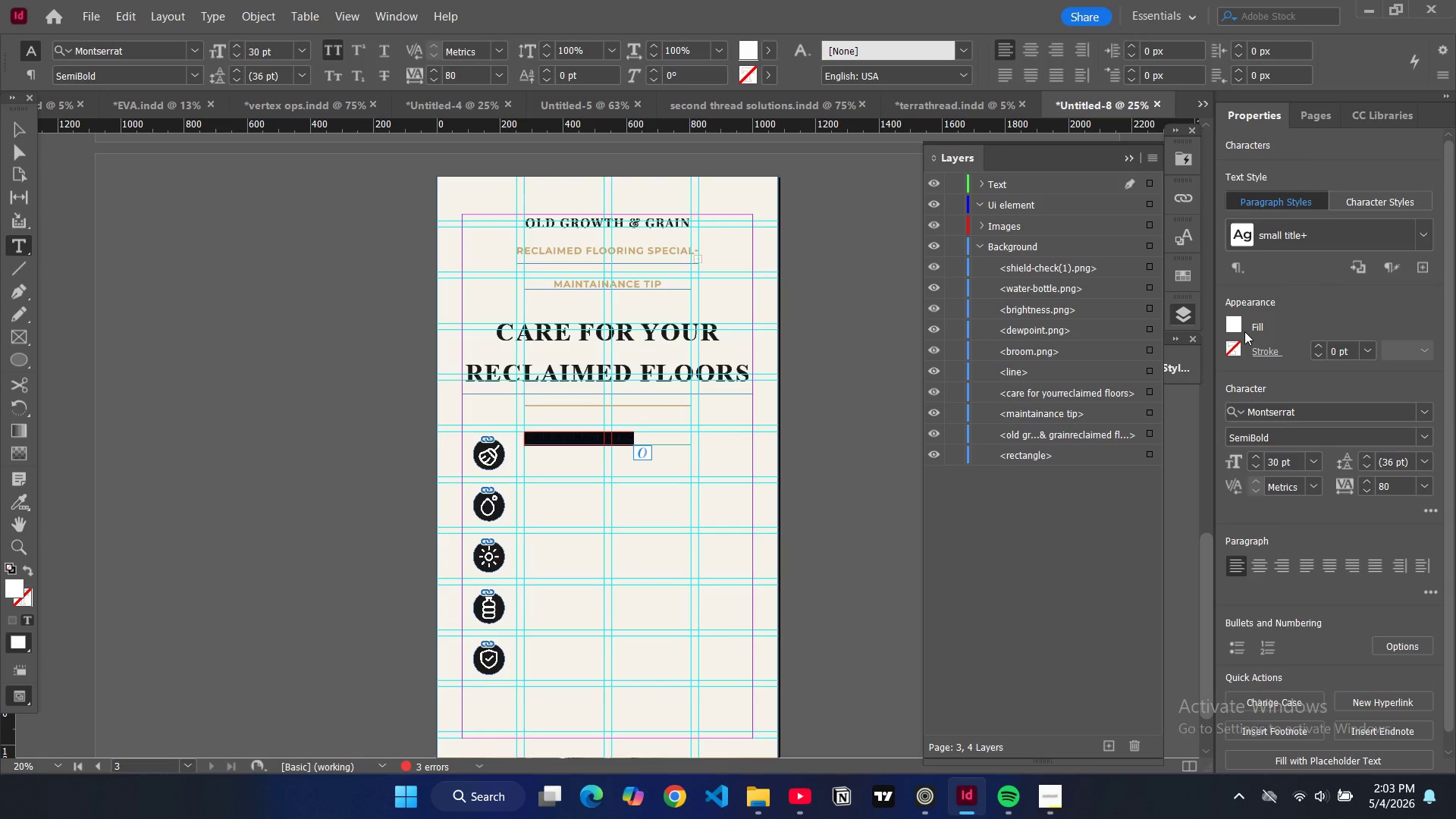 
double_click([1228, 323])
 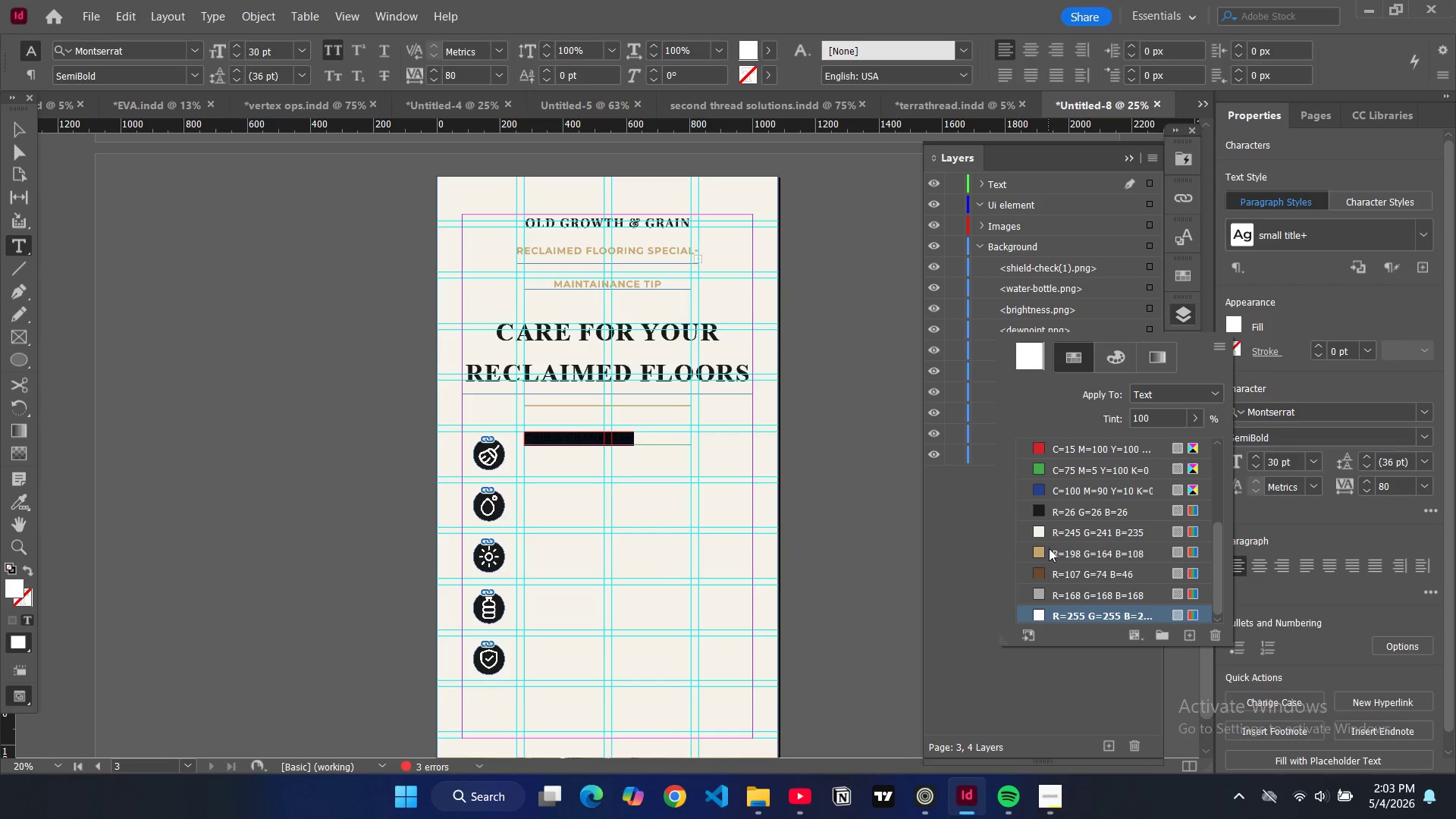 
left_click([1040, 510])
 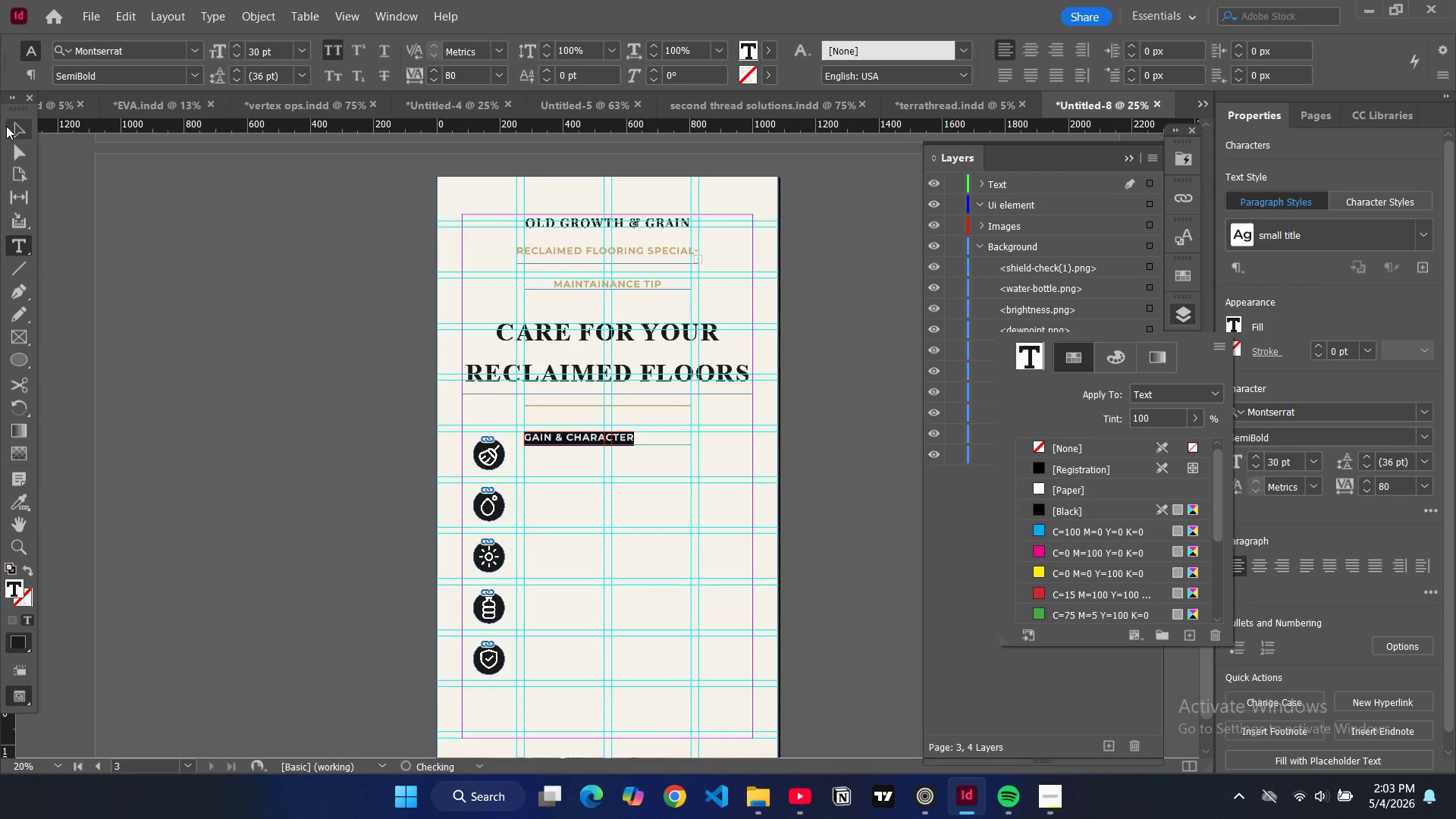 
left_click([10, 126])
 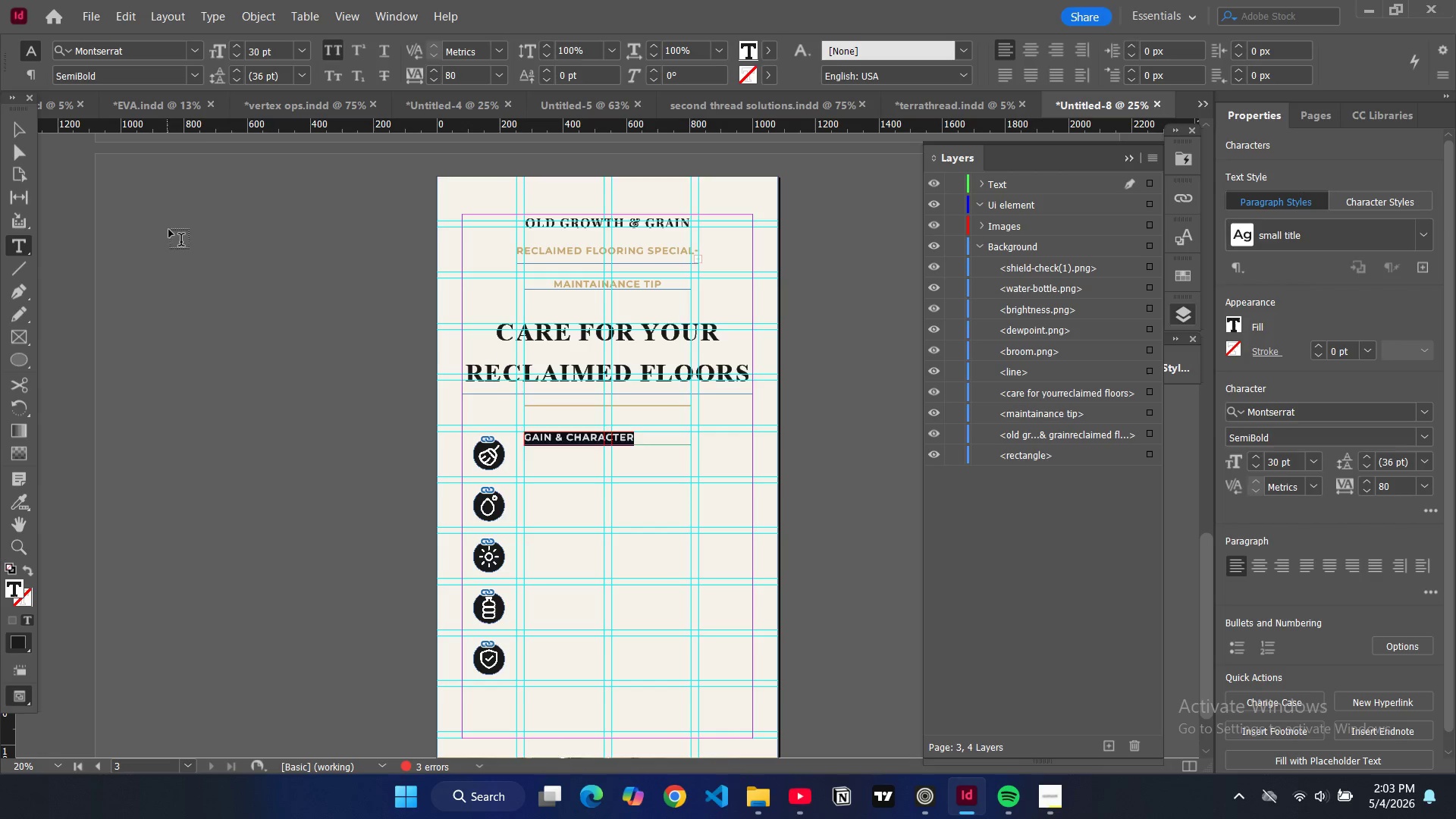 
left_click([169, 230])
 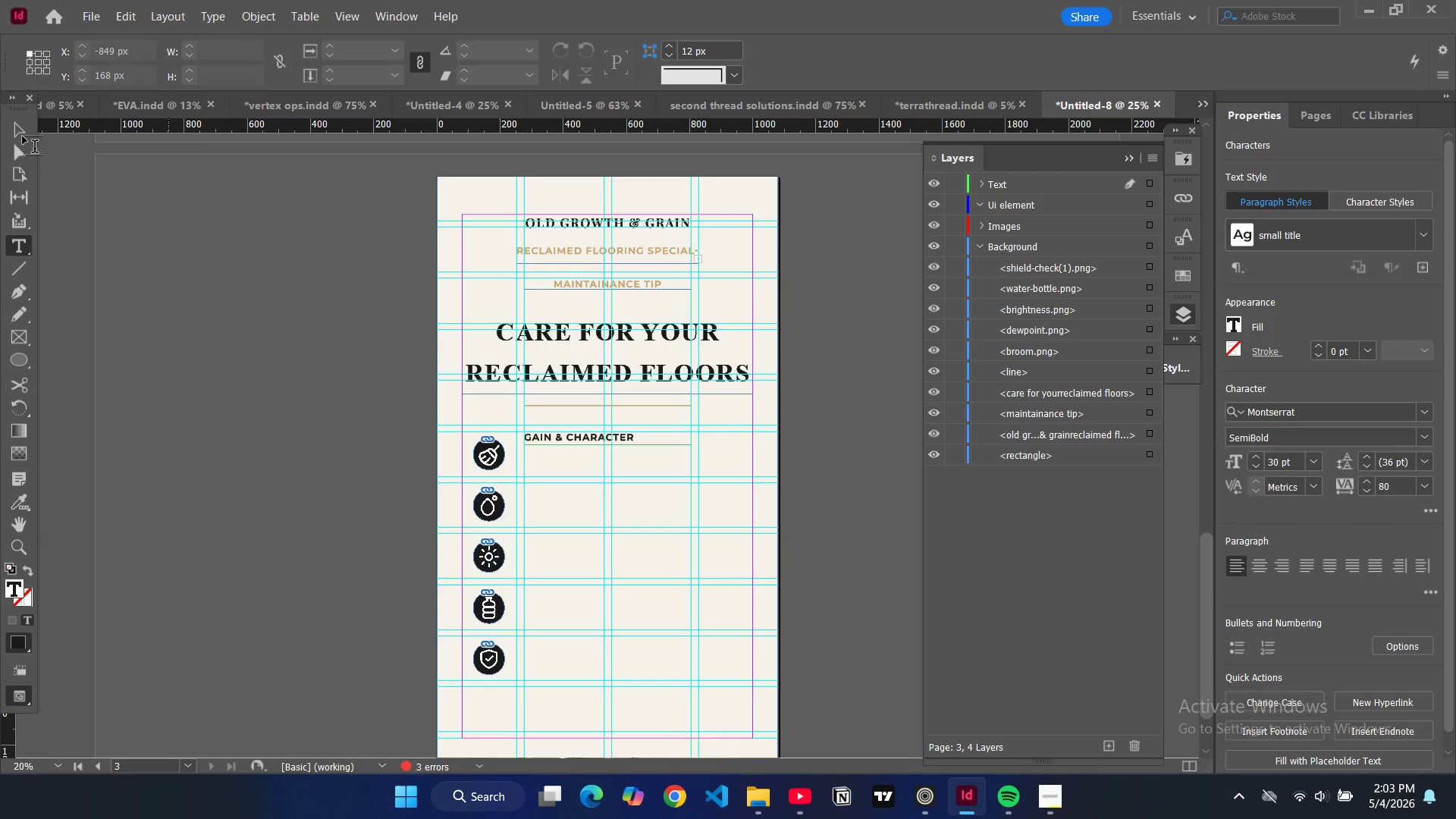 
left_click([22, 135])
 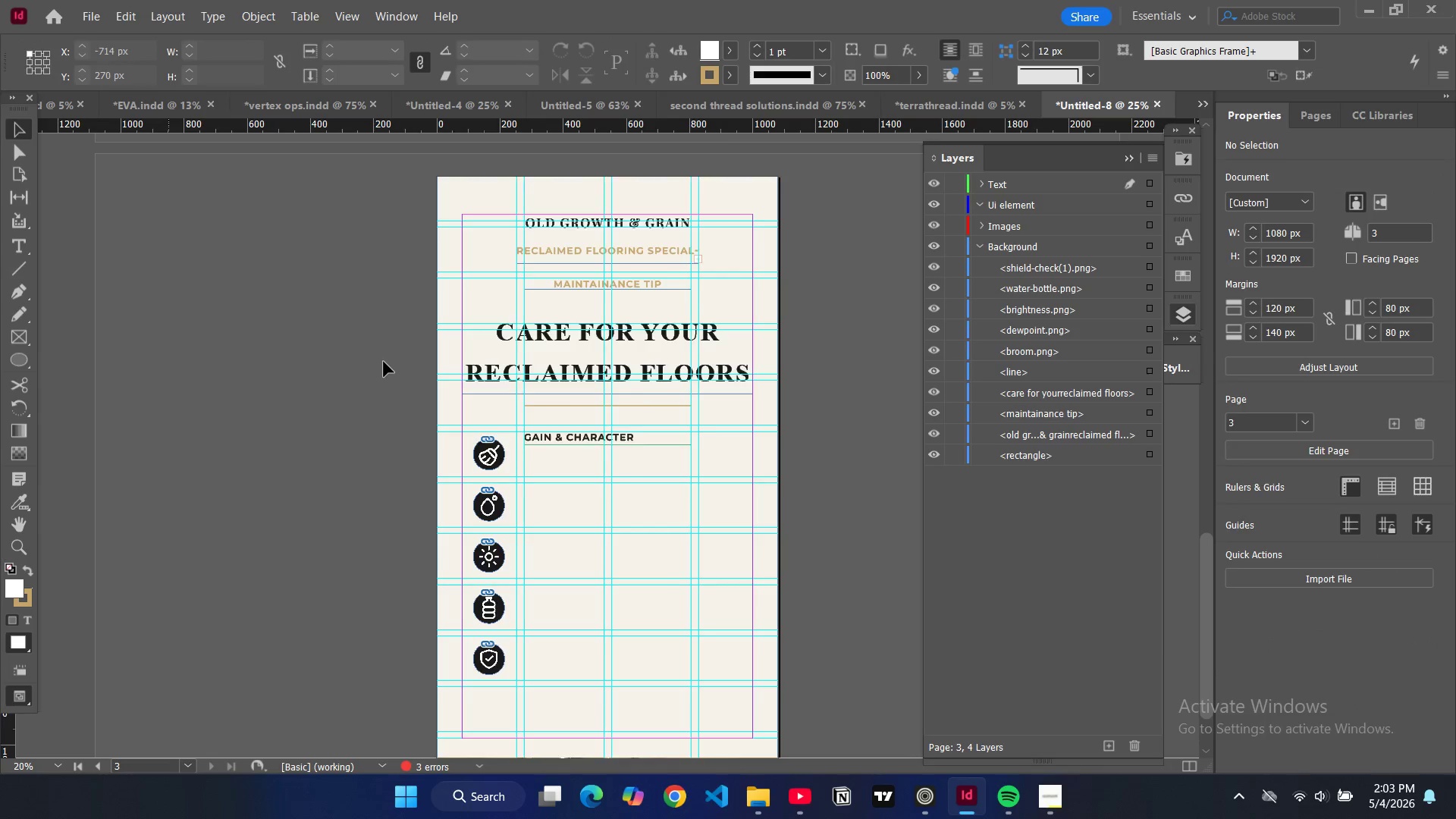 
scroll: coordinate [384, 361], scroll_direction: up, amount: 20.0
 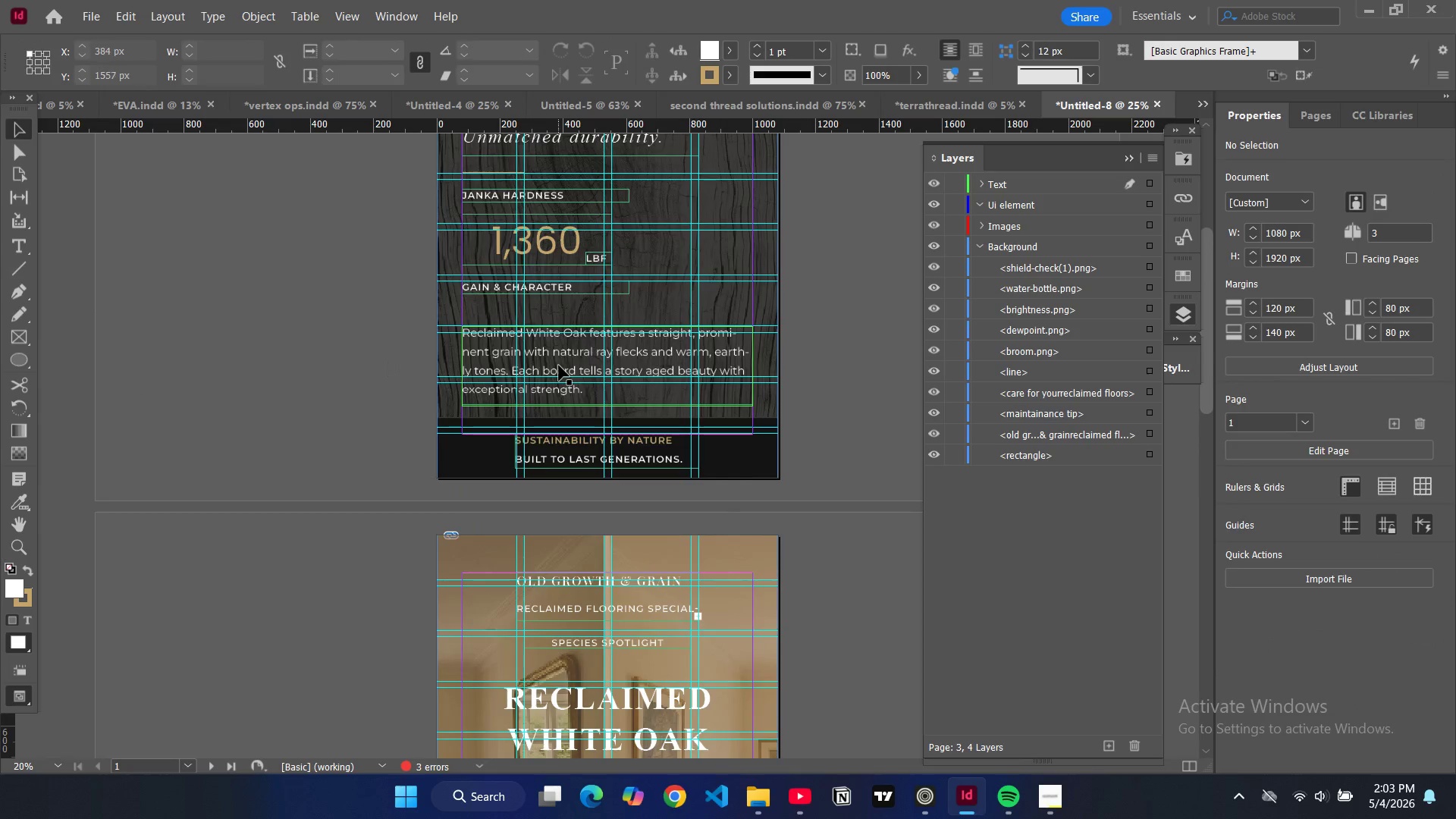 
left_click([559, 366])
 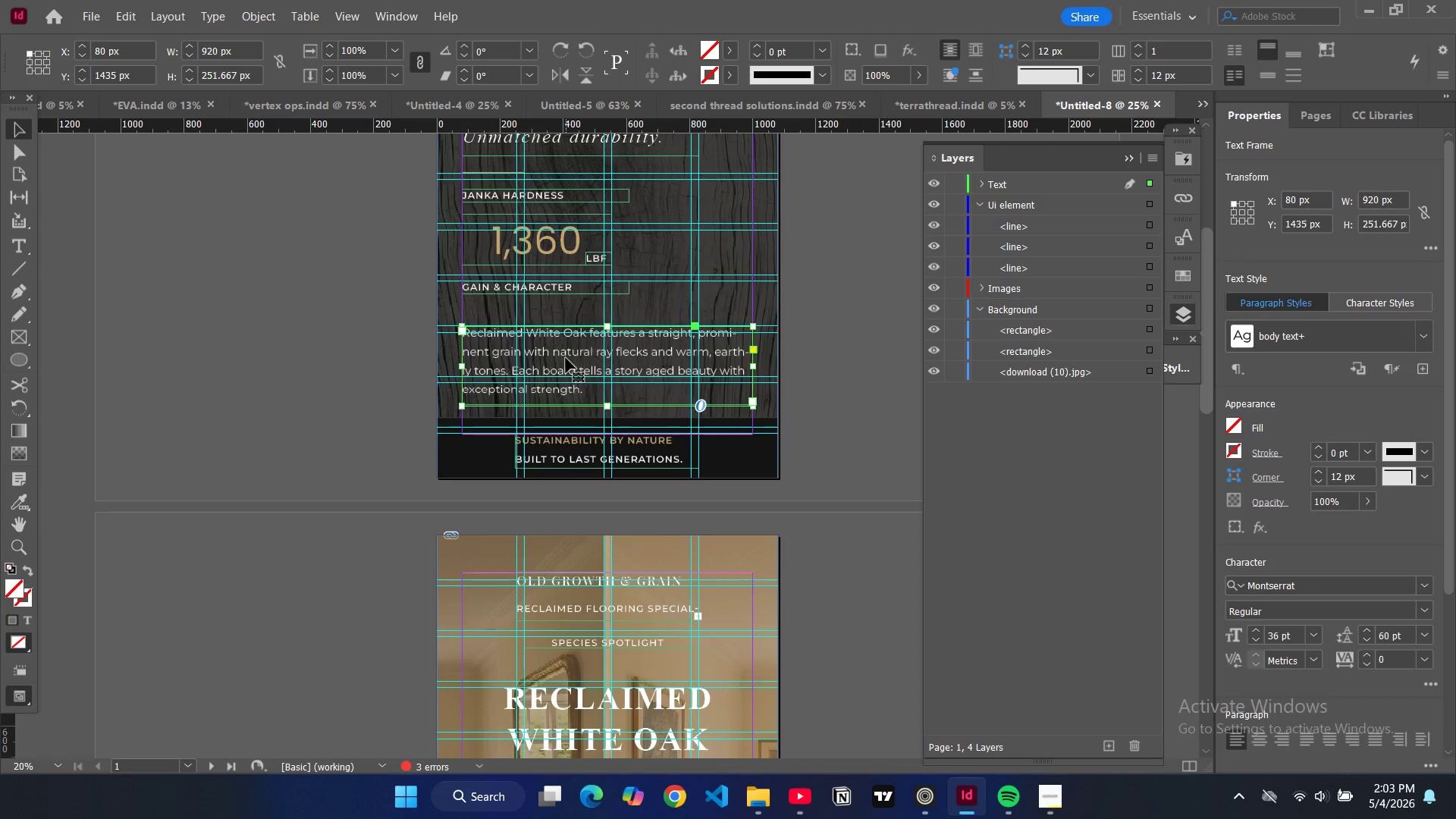 
key(Control+ControlLeft)
 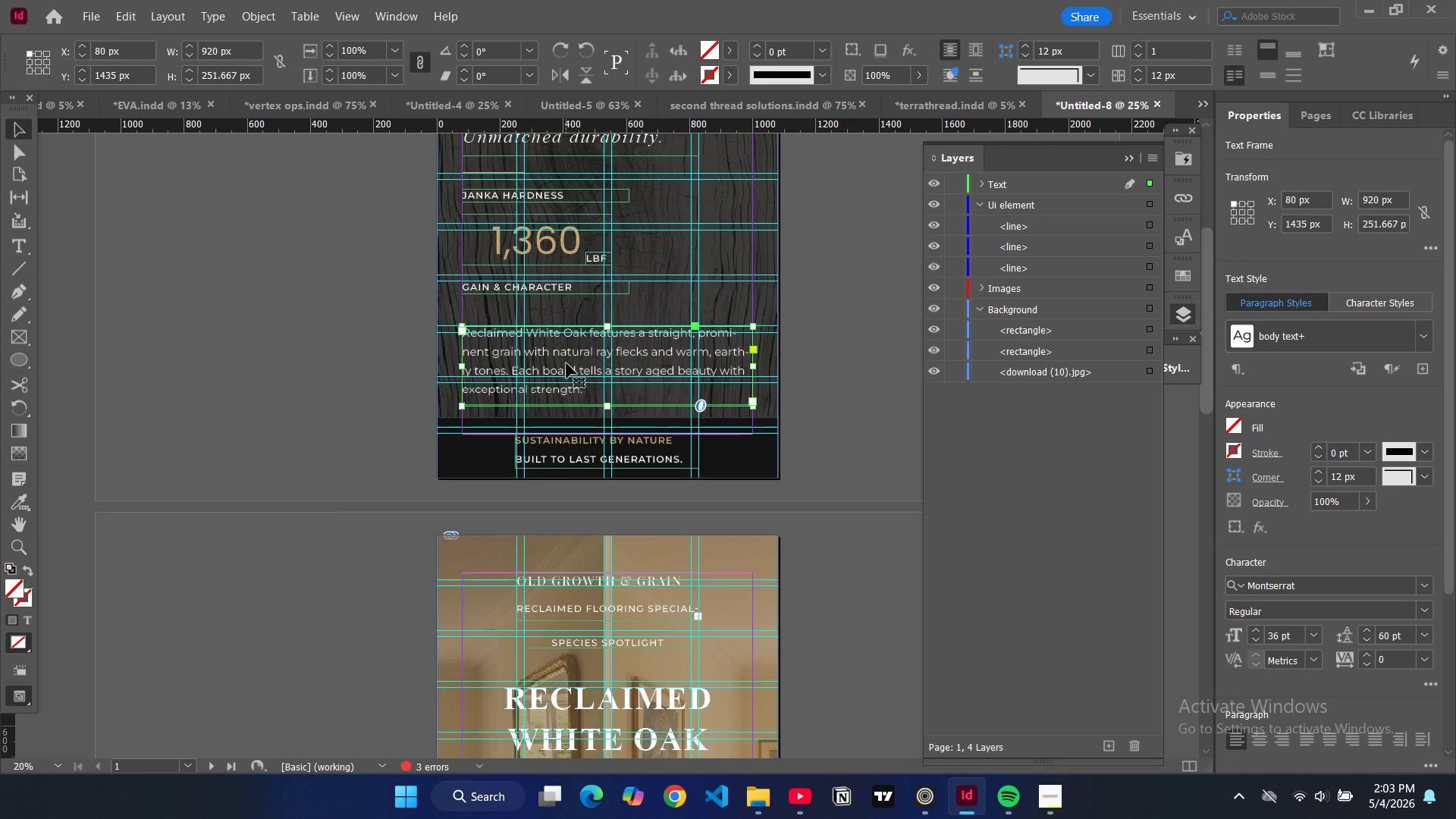 
scroll: coordinate [576, 394], scroll_direction: down, amount: 20.0
 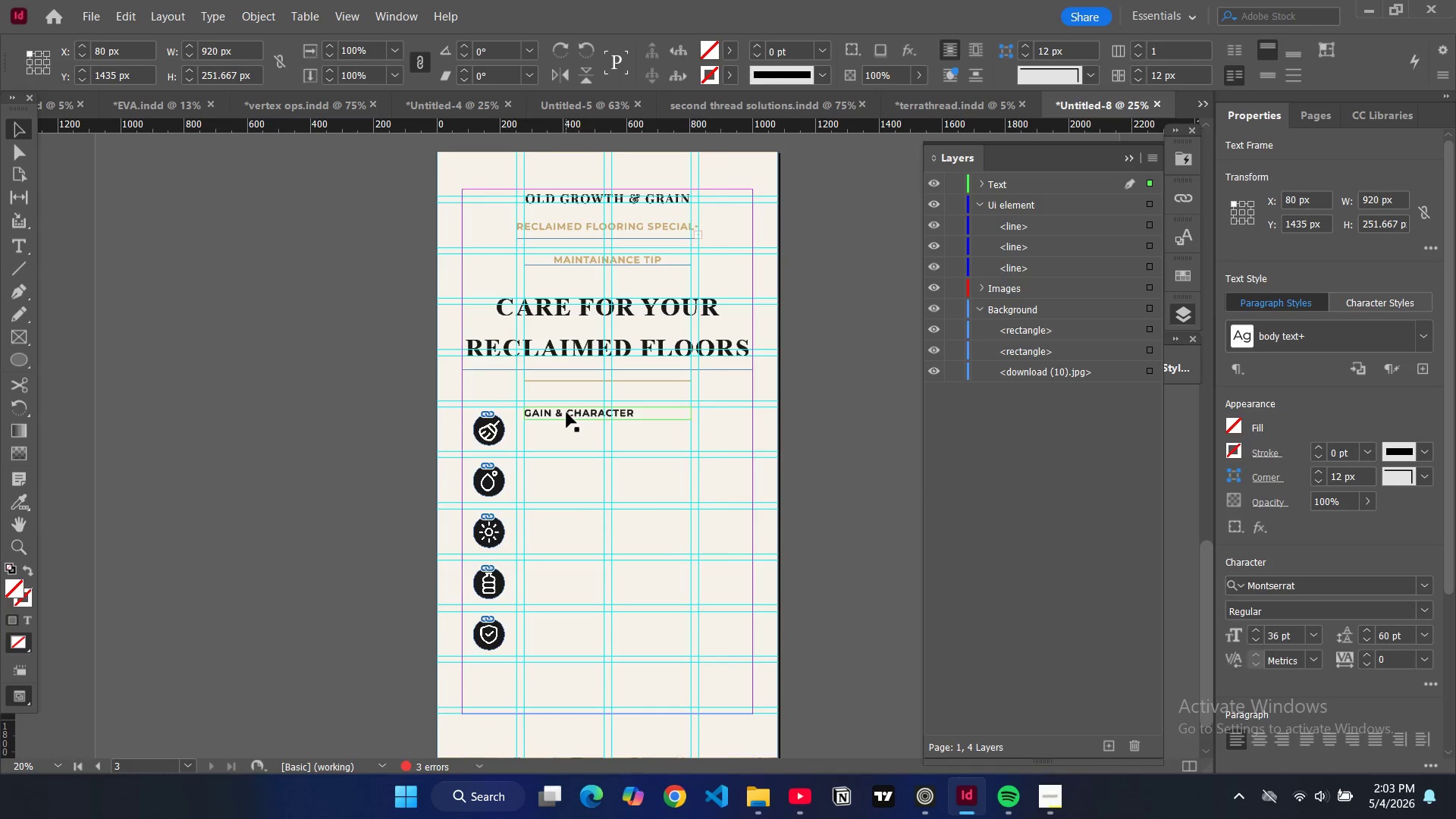 
left_click([566, 413])
 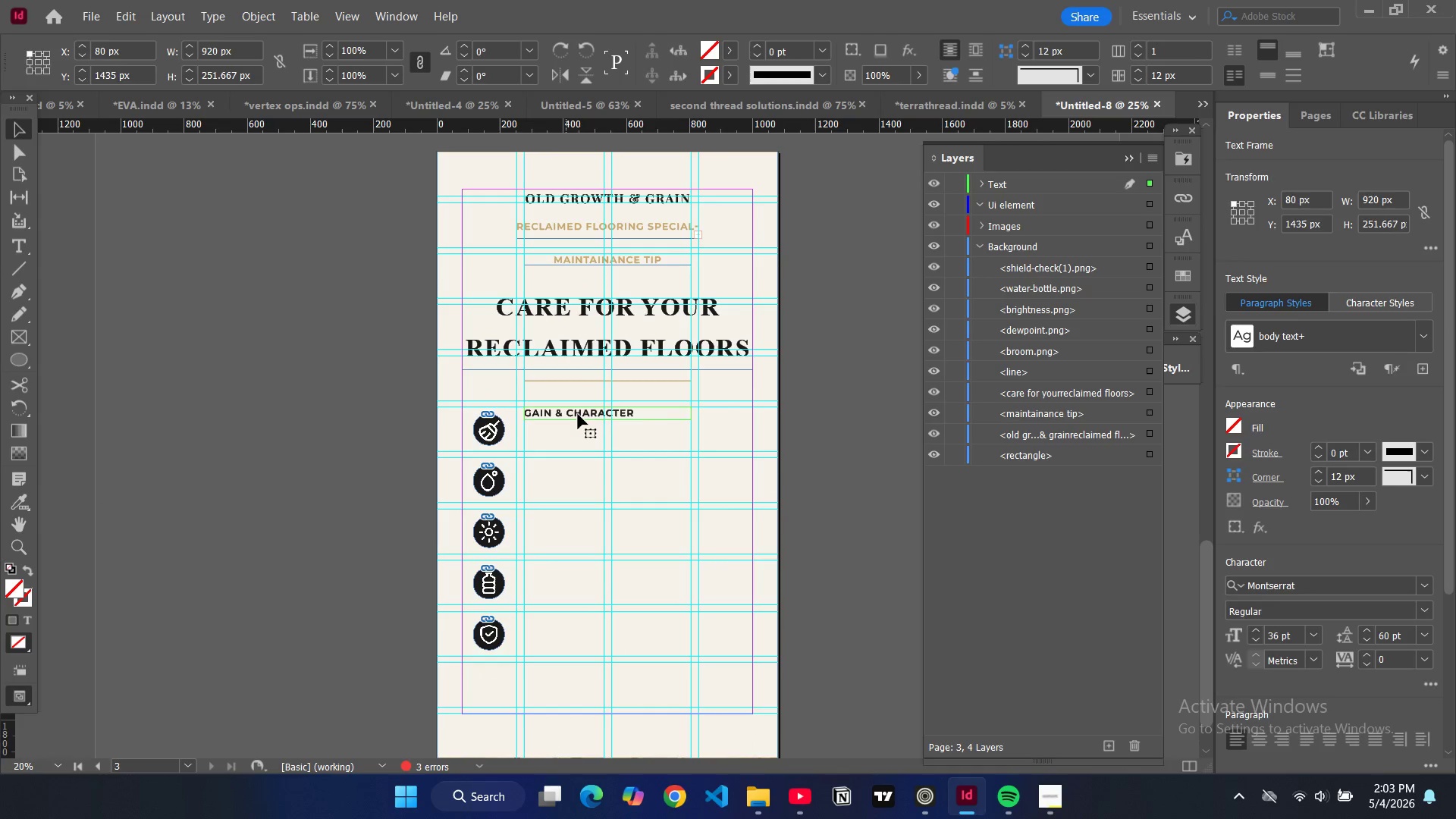 
left_click([578, 414])
 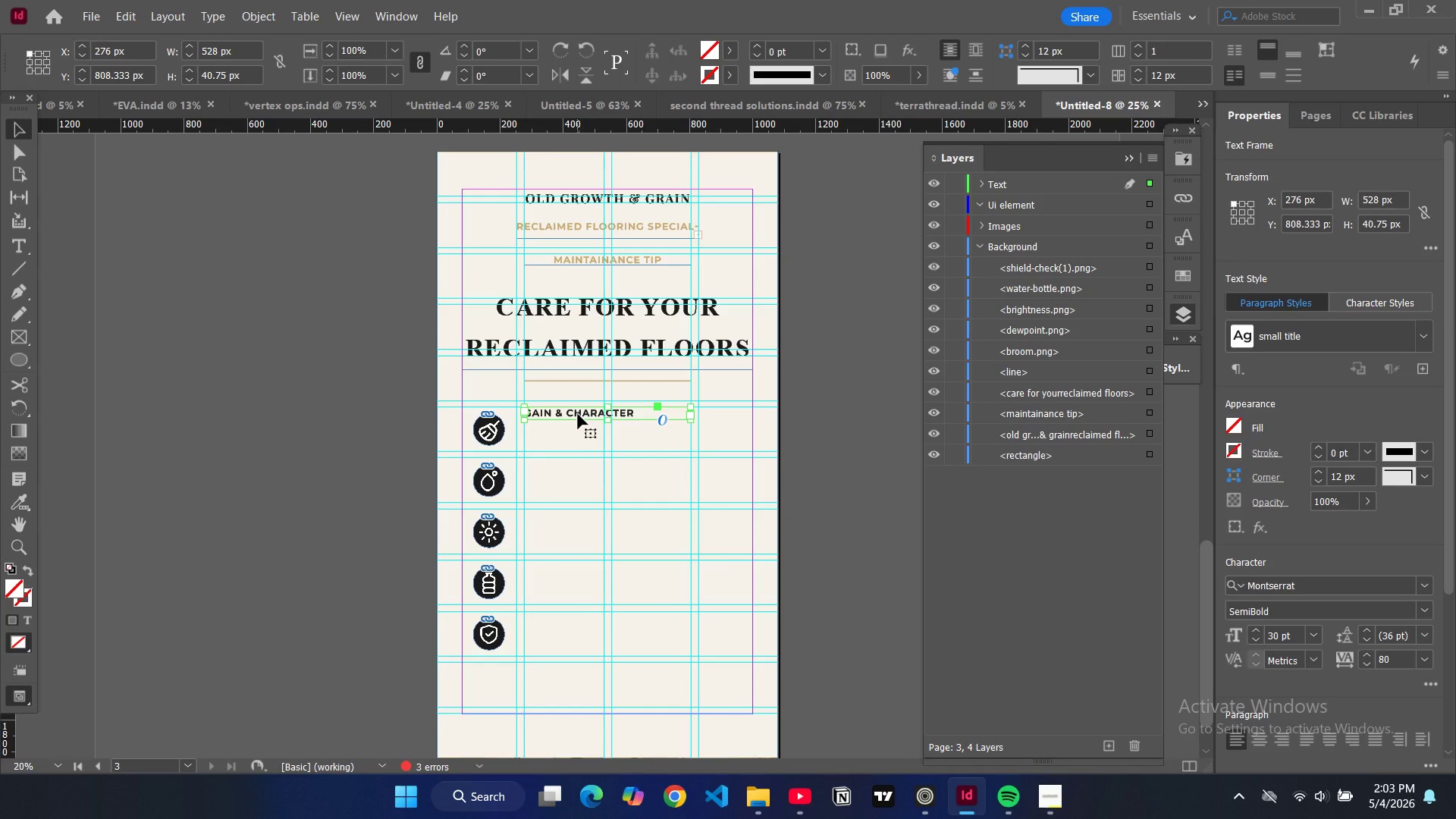 
key(Control+C)
 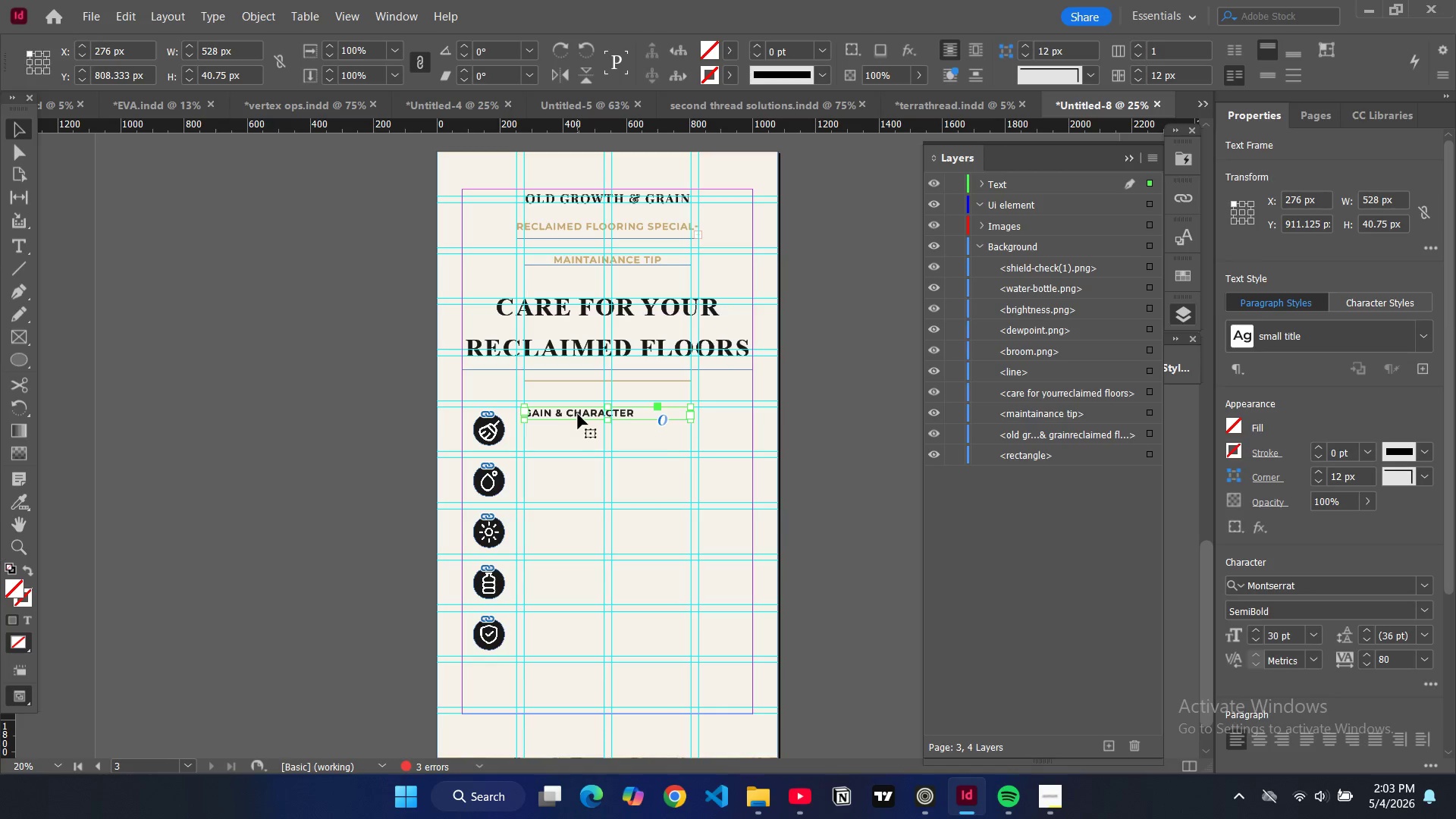 
key(Control+V)
 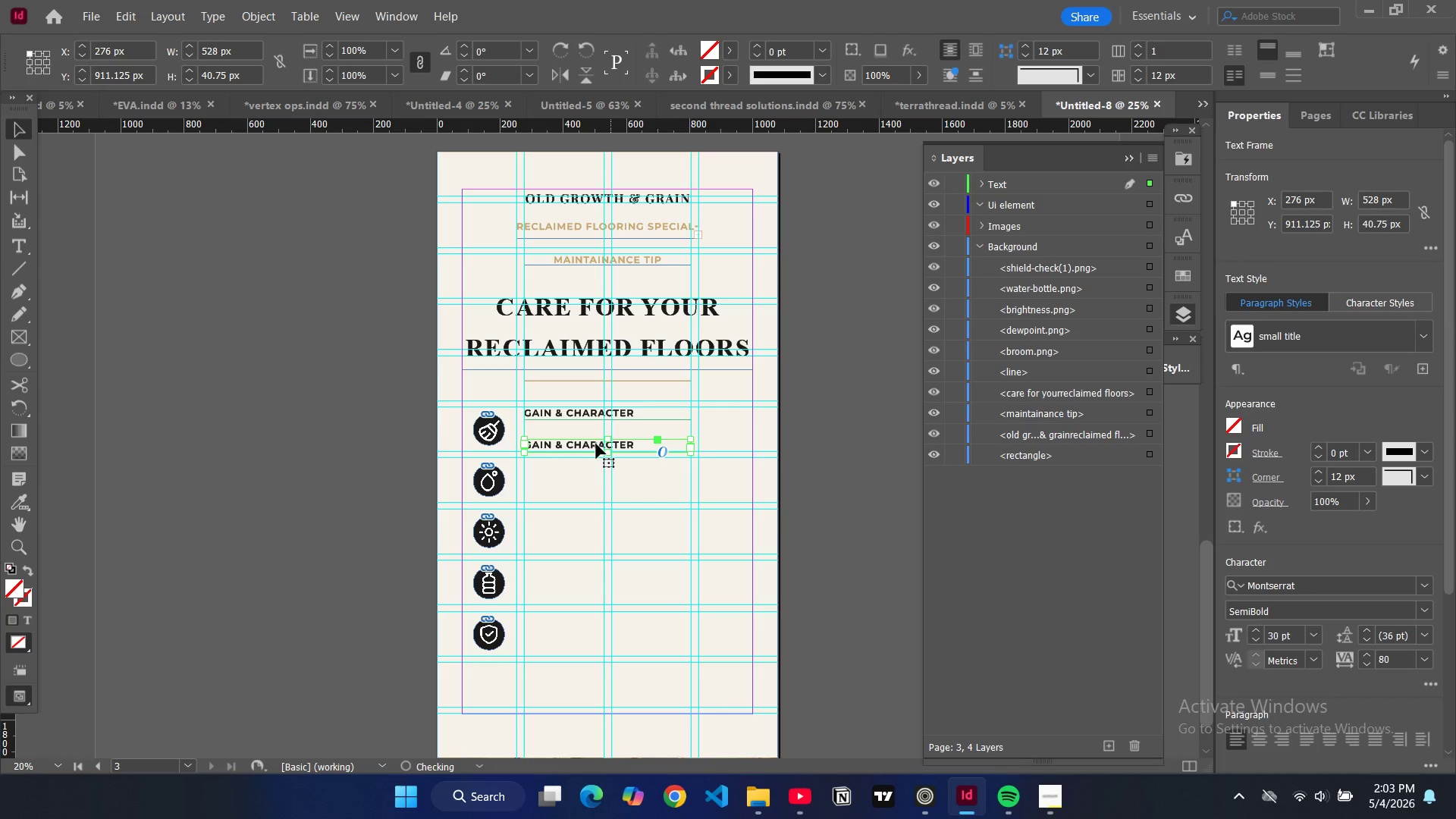 
left_click_drag(start_coordinate=[596, 444], to_coordinate=[598, 431])
 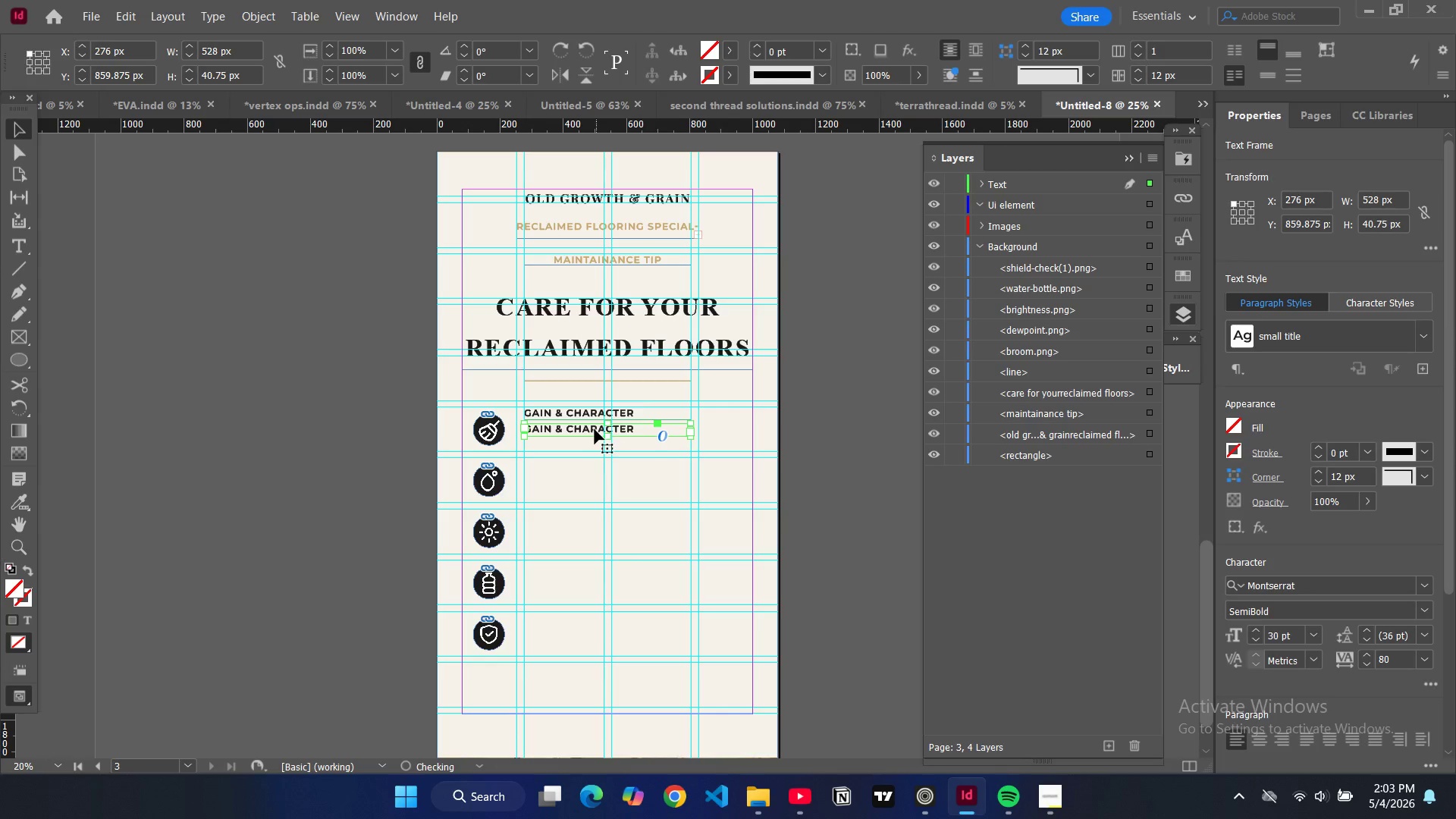 
double_click([595, 429])
 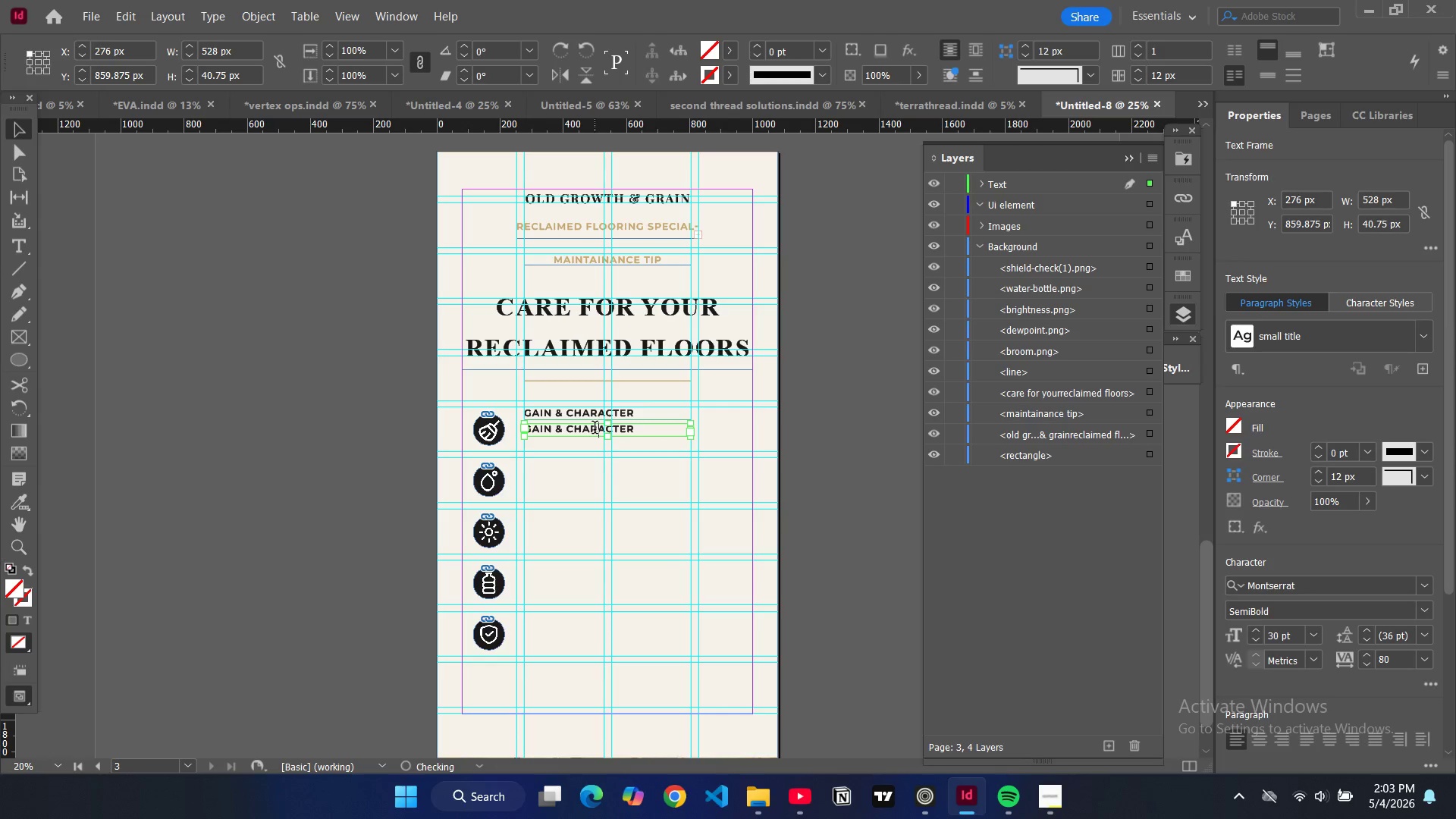 
key(Control+A)
 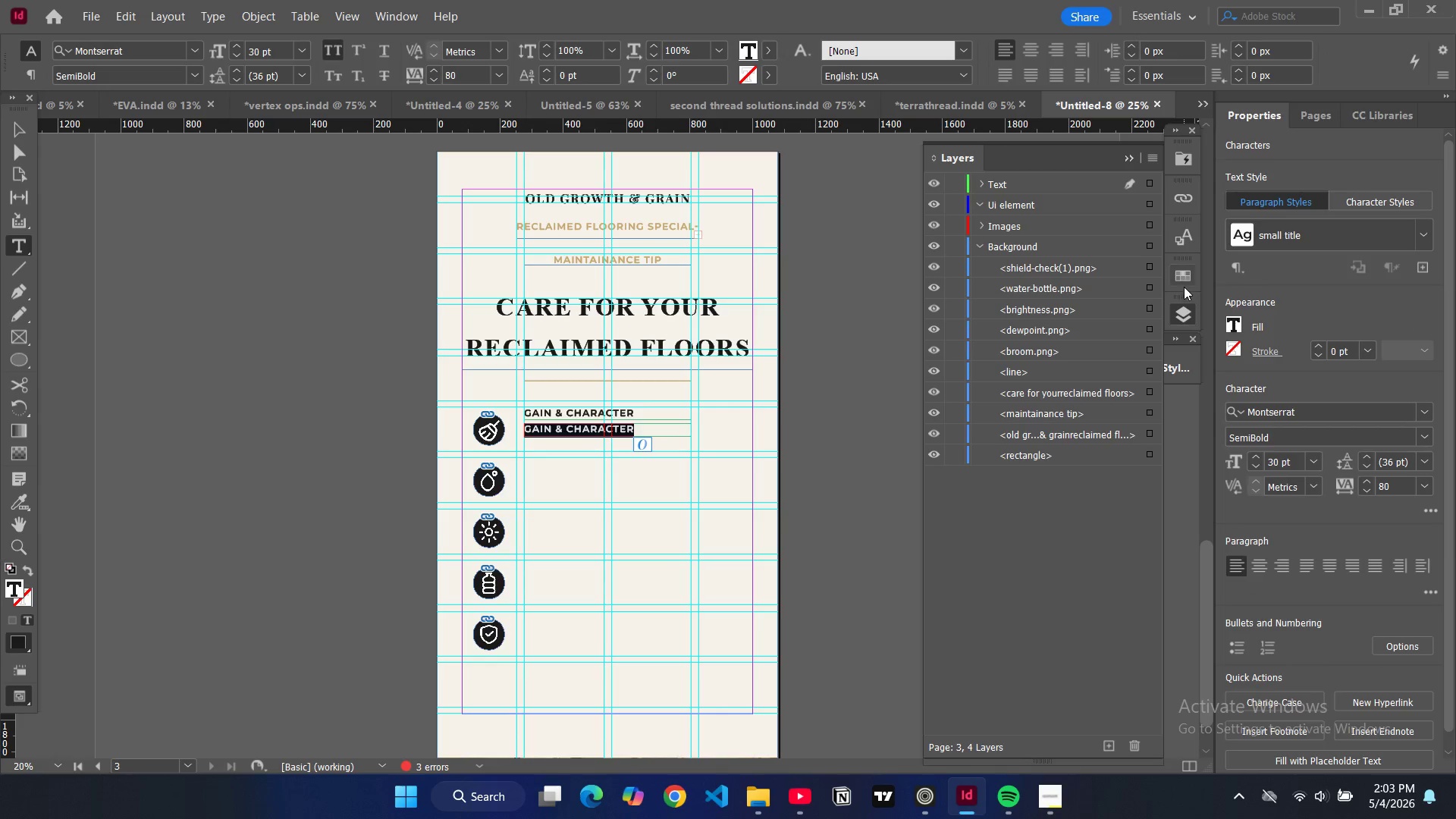 
left_click([1187, 237])
 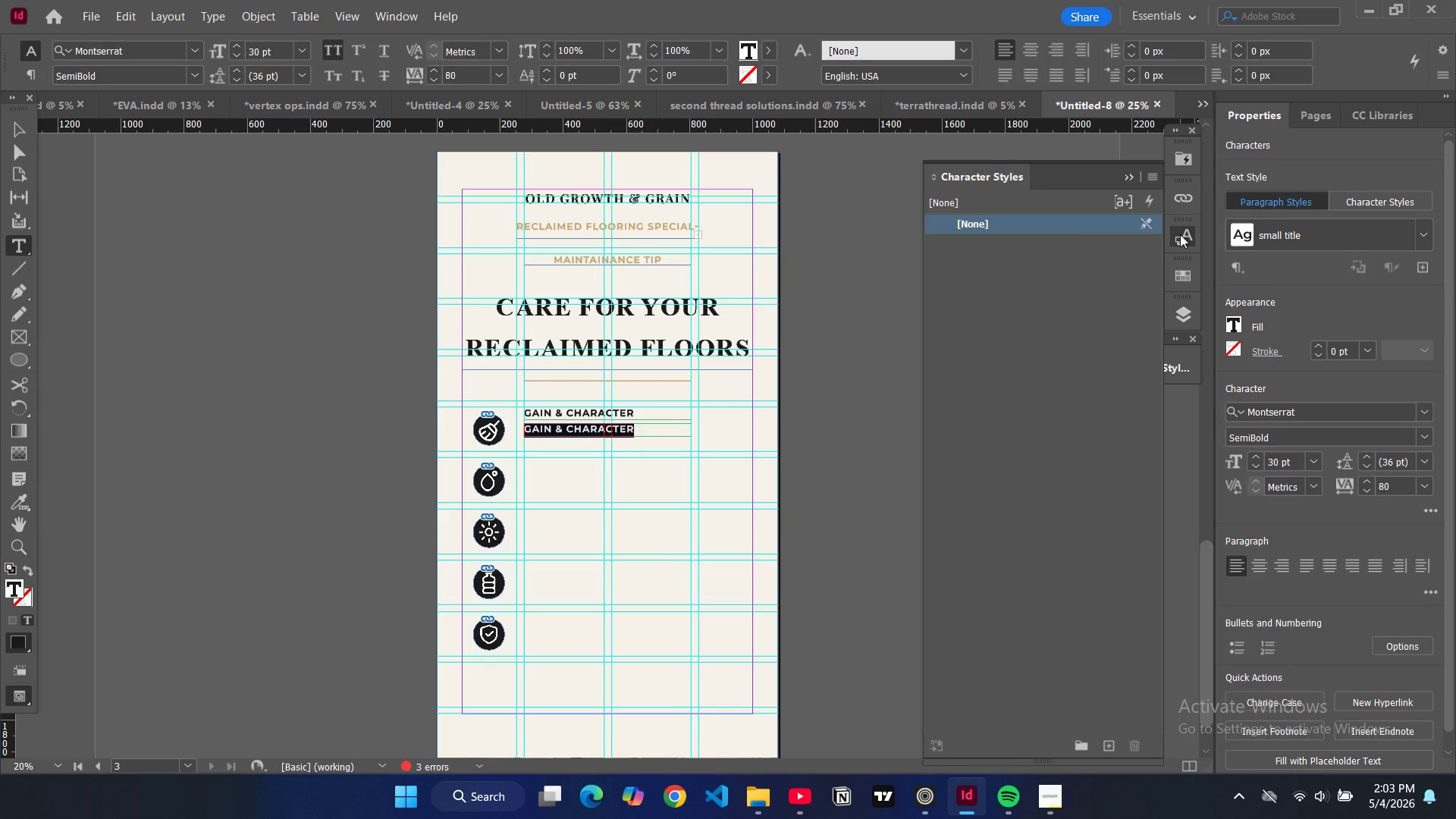 
left_click([1180, 234])
 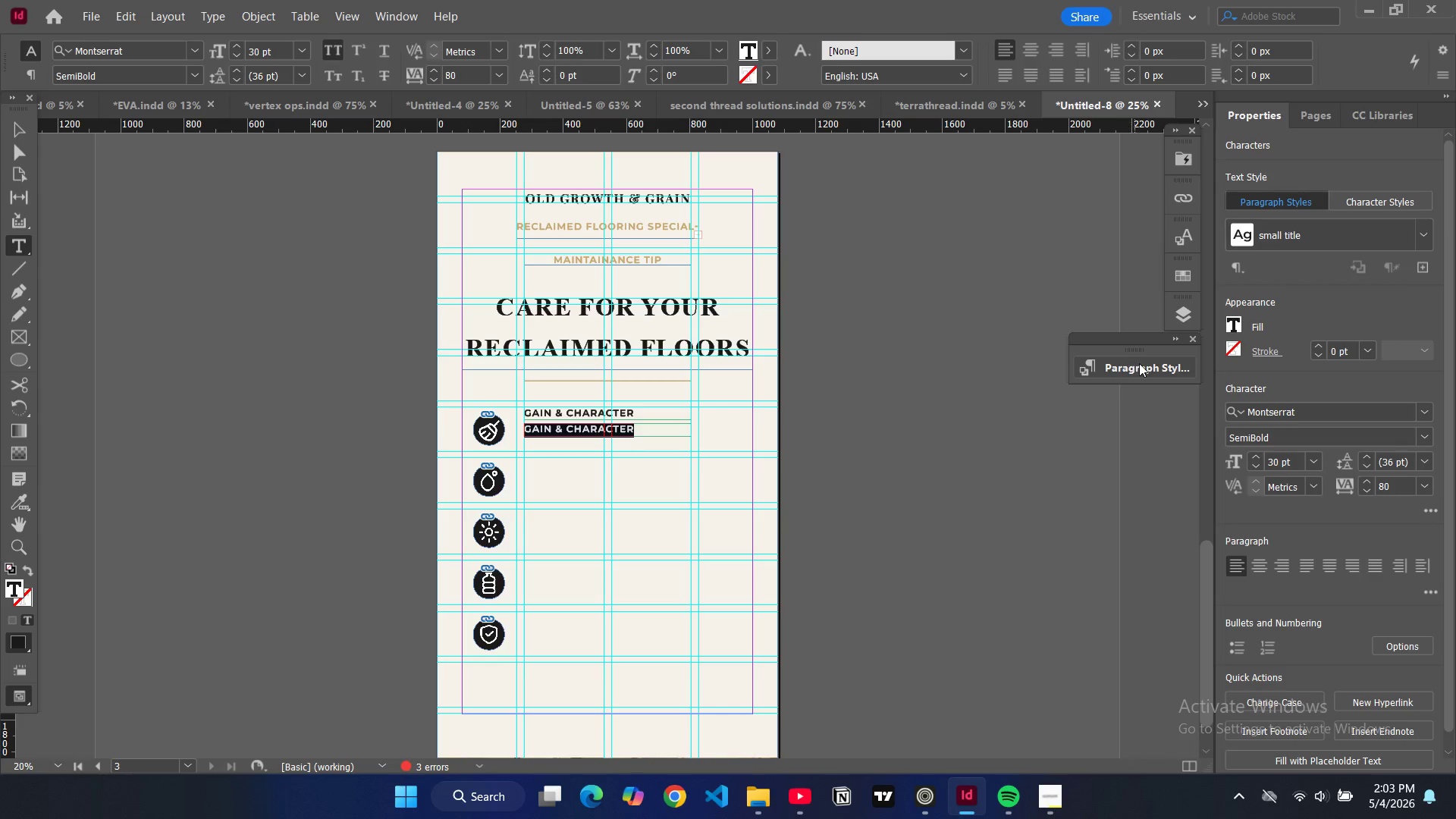 
left_click([1139, 364])
 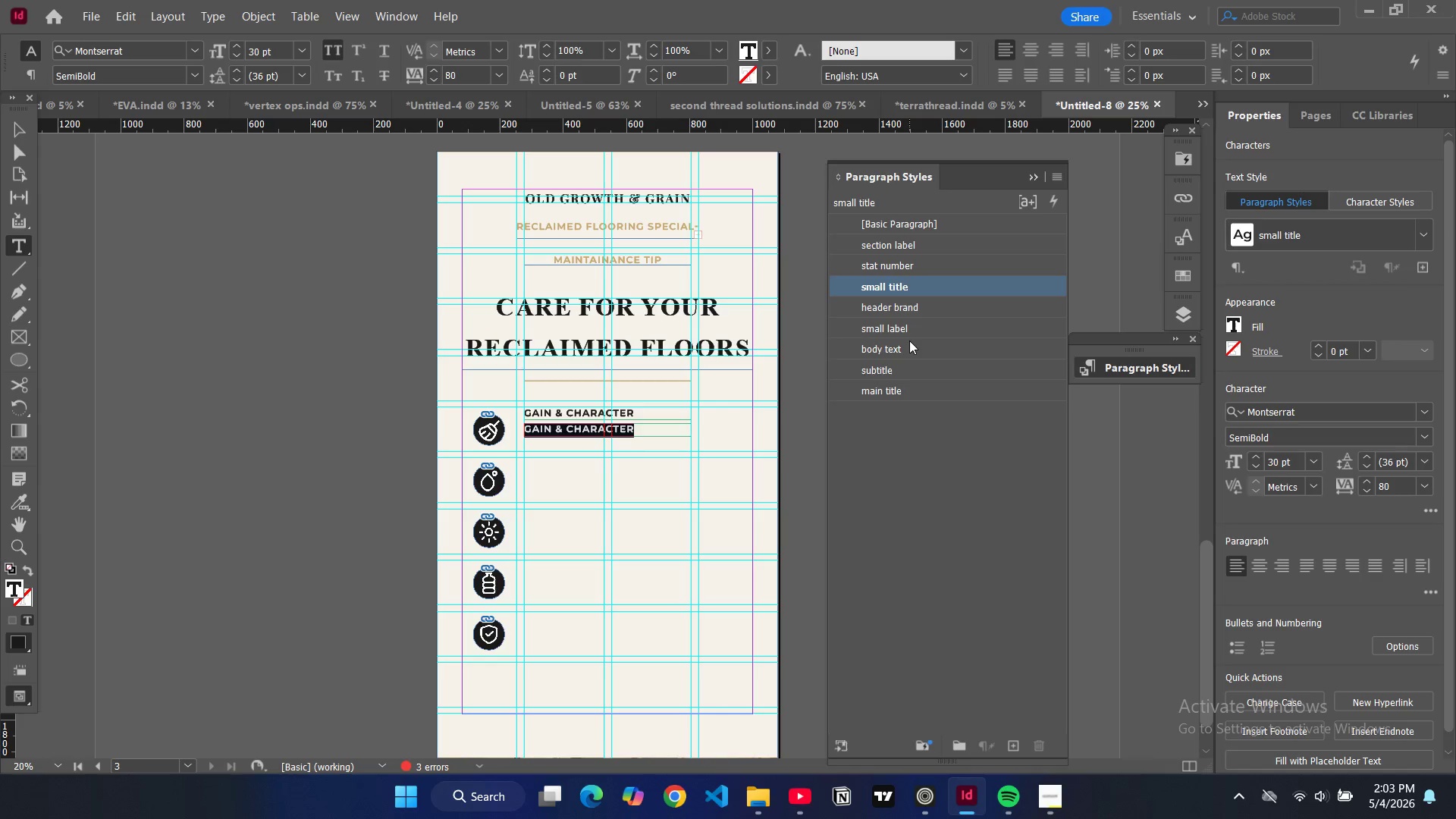 
left_click([902, 349])
 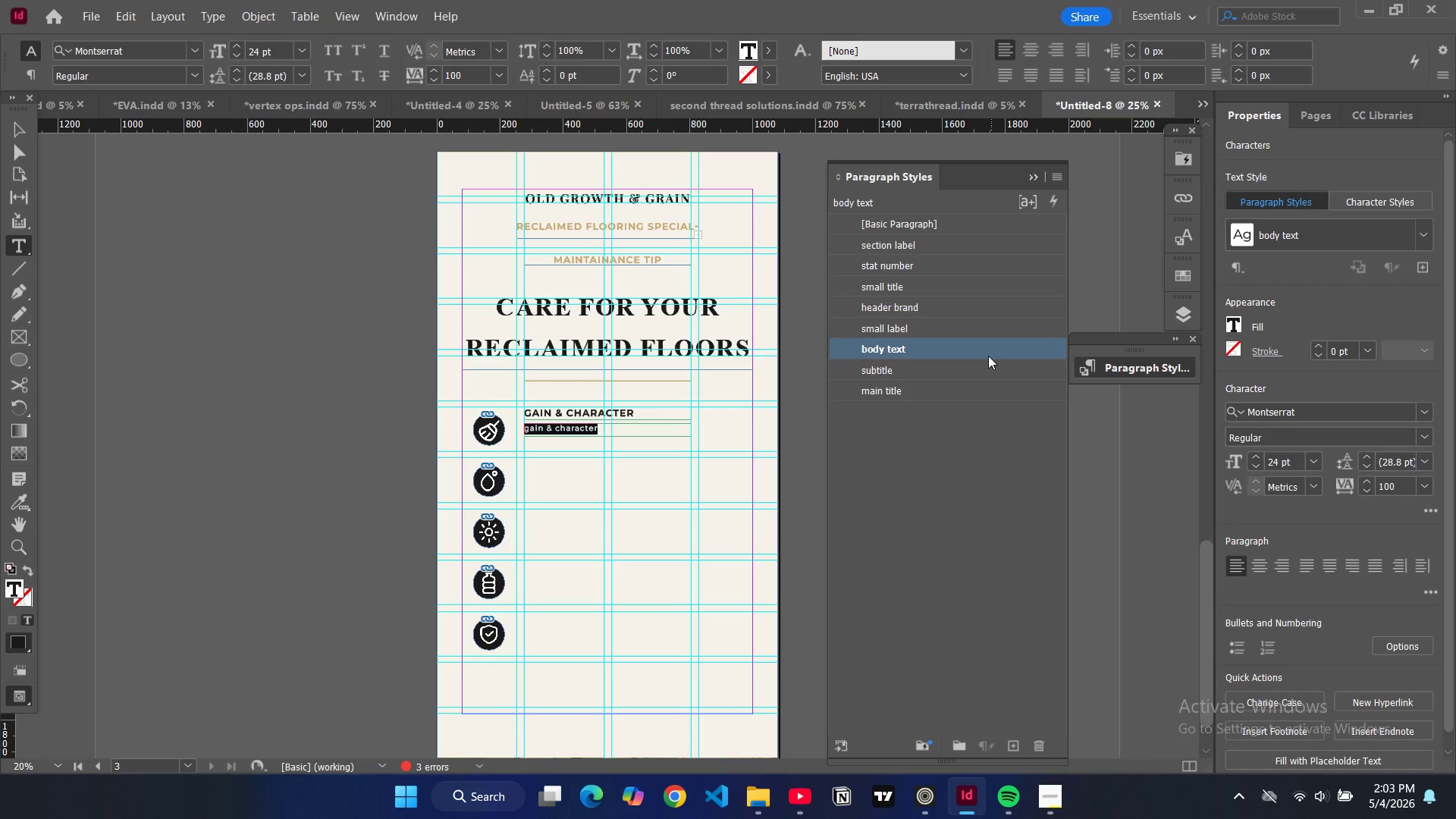 
double_click([1003, 350])
 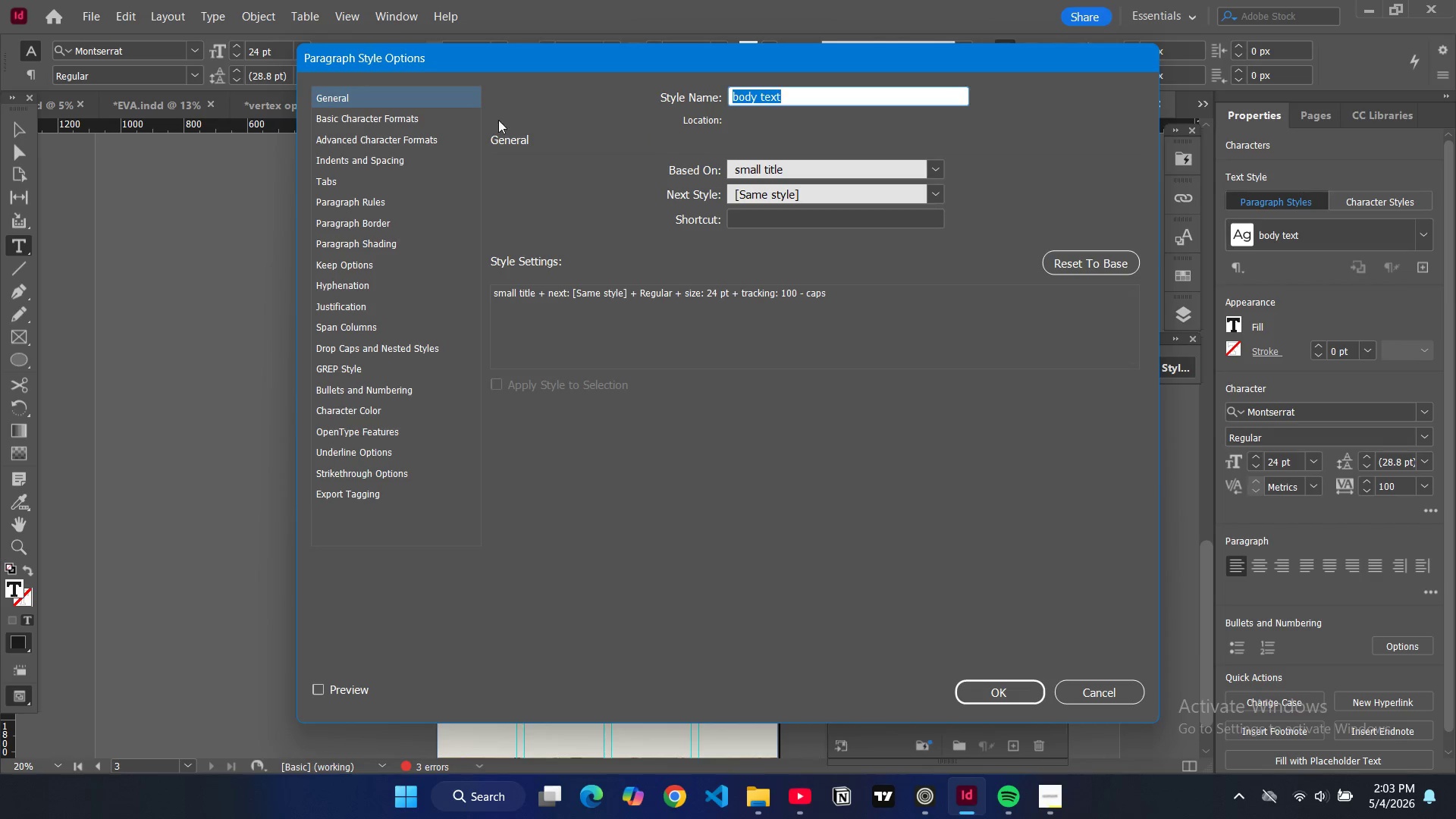 
left_click([416, 124])
 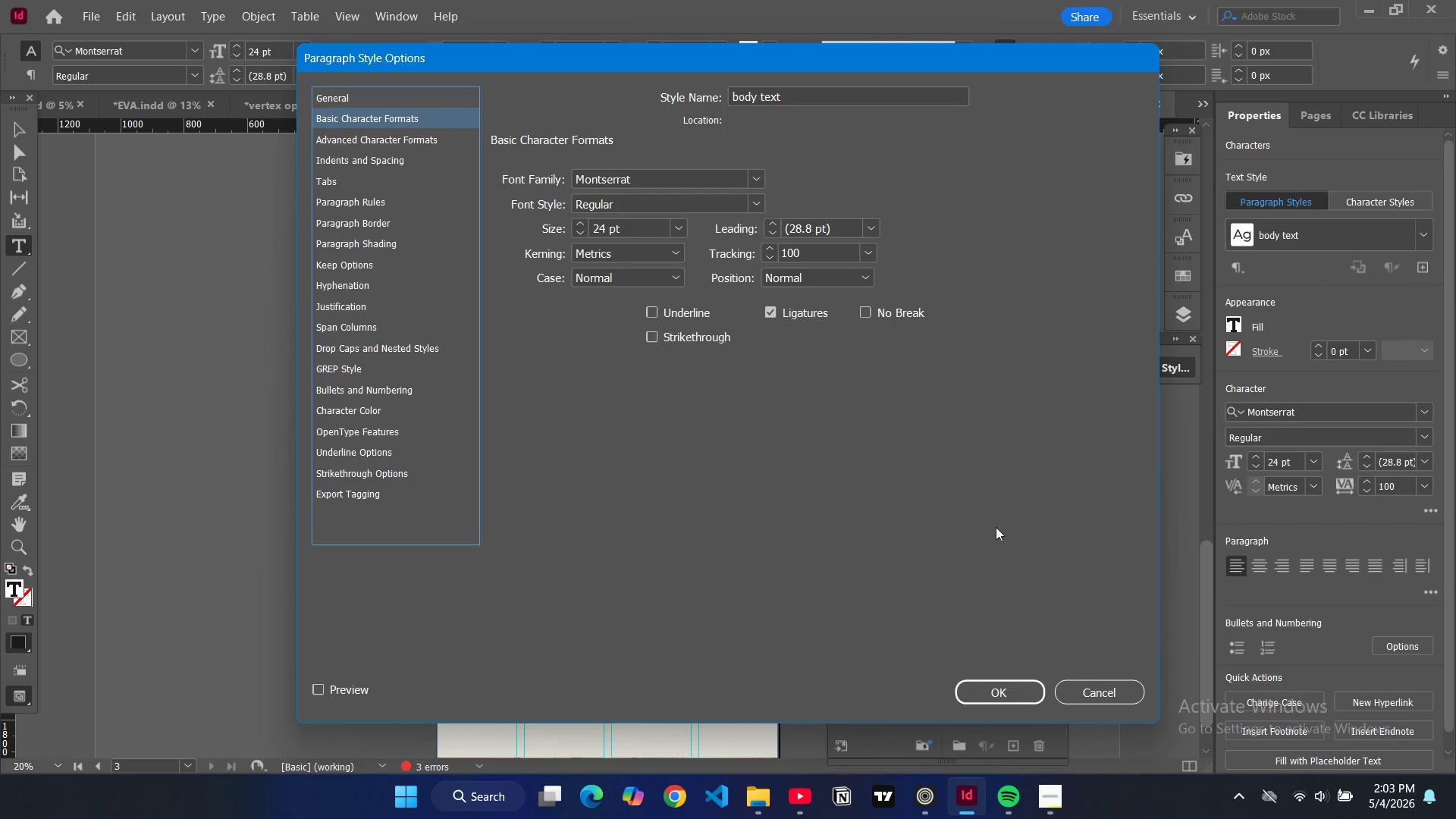 
left_click([986, 682])
 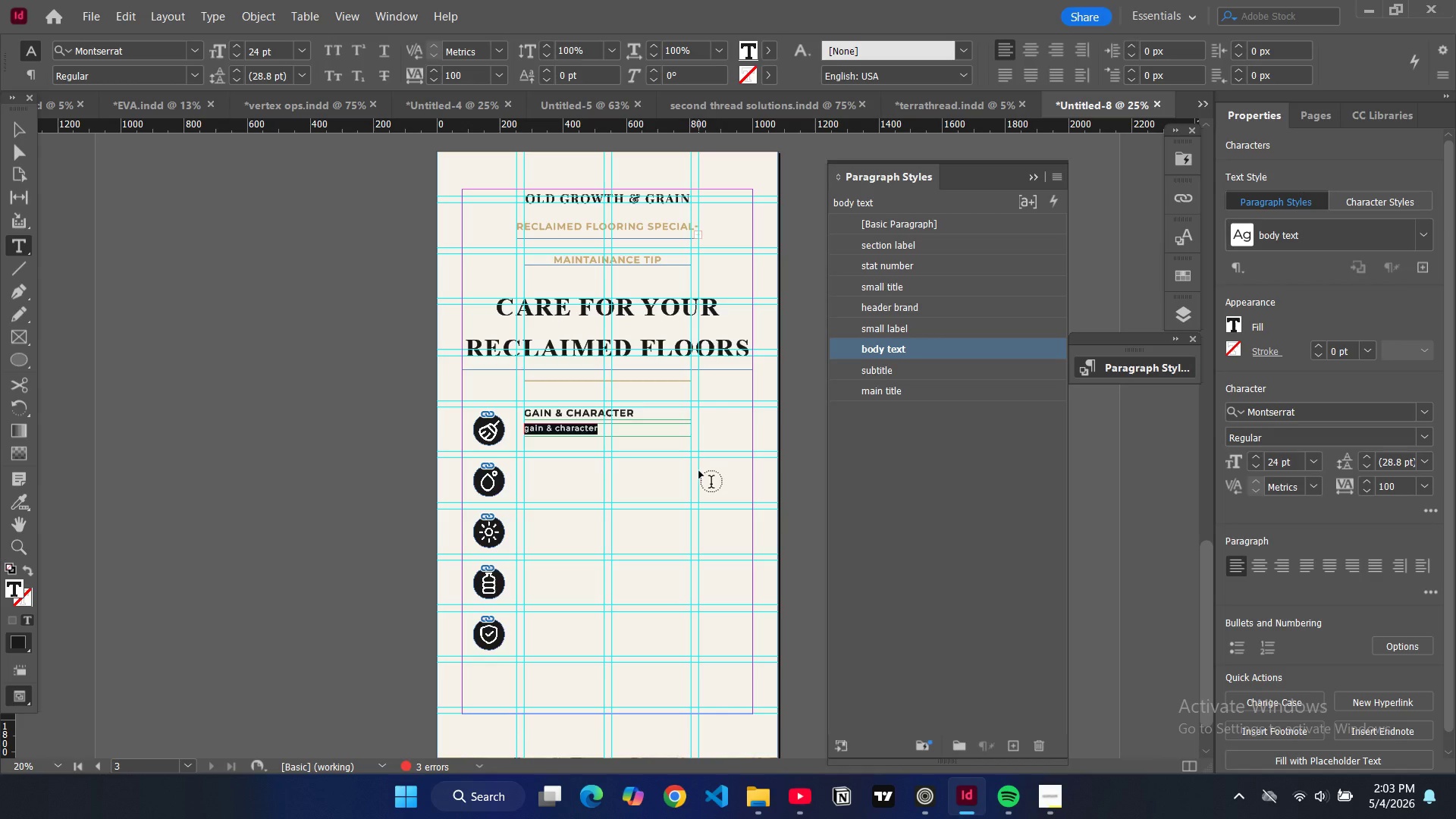 
type(Sweep or vaccu regularly to reote drif)
 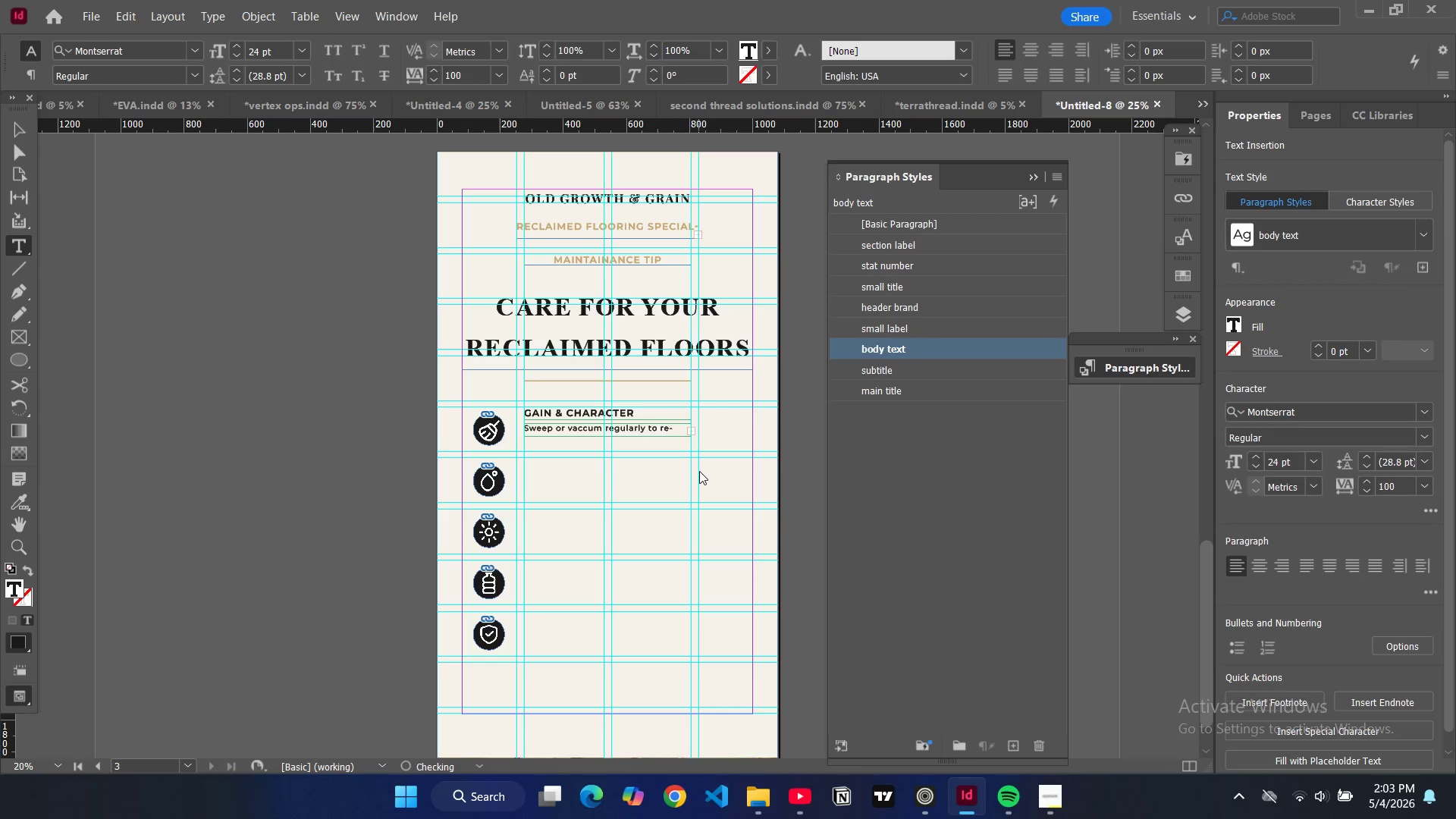 
hold_key(key=M, duration=7.38)
 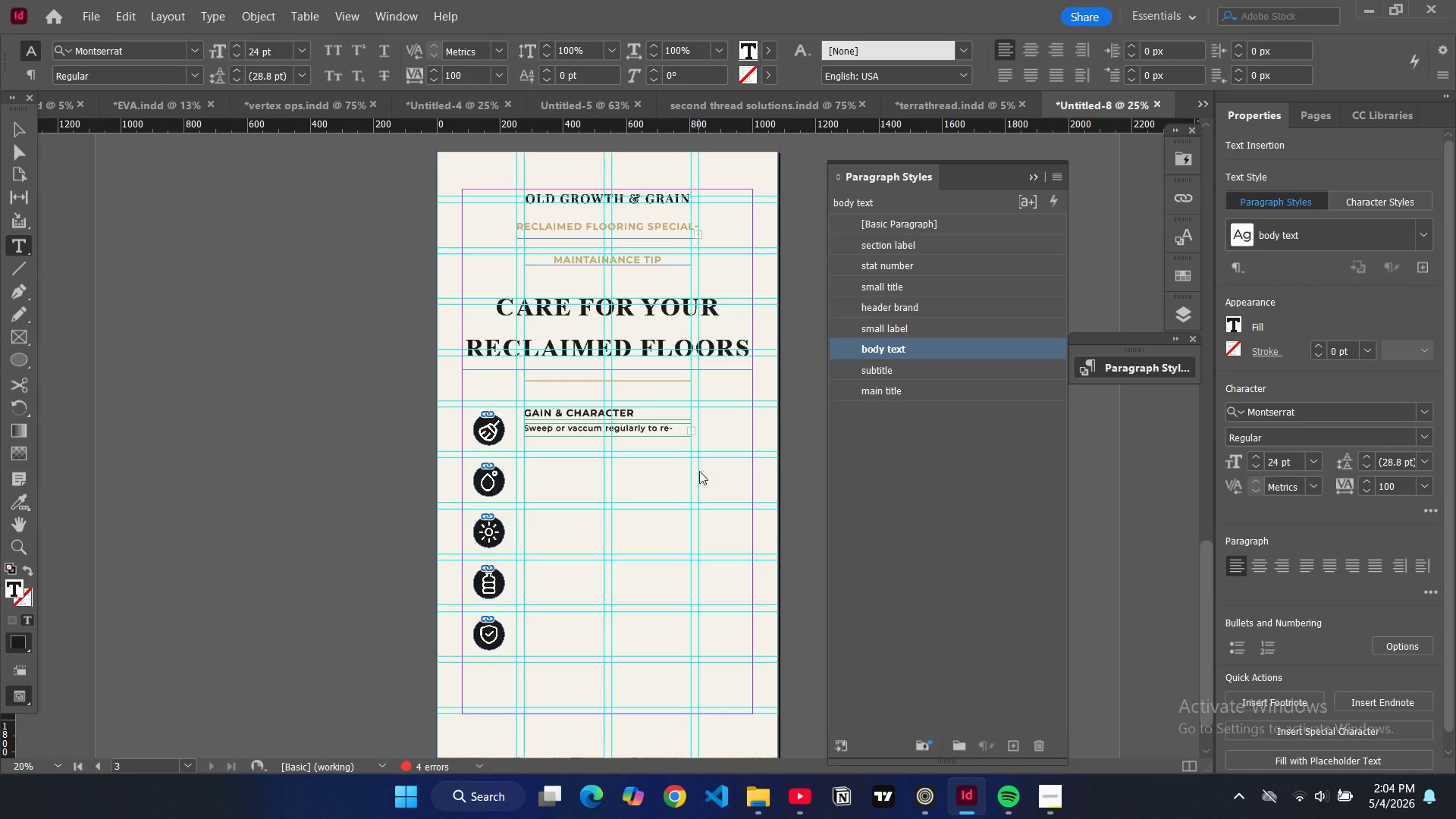 
left_click([14, 129])
 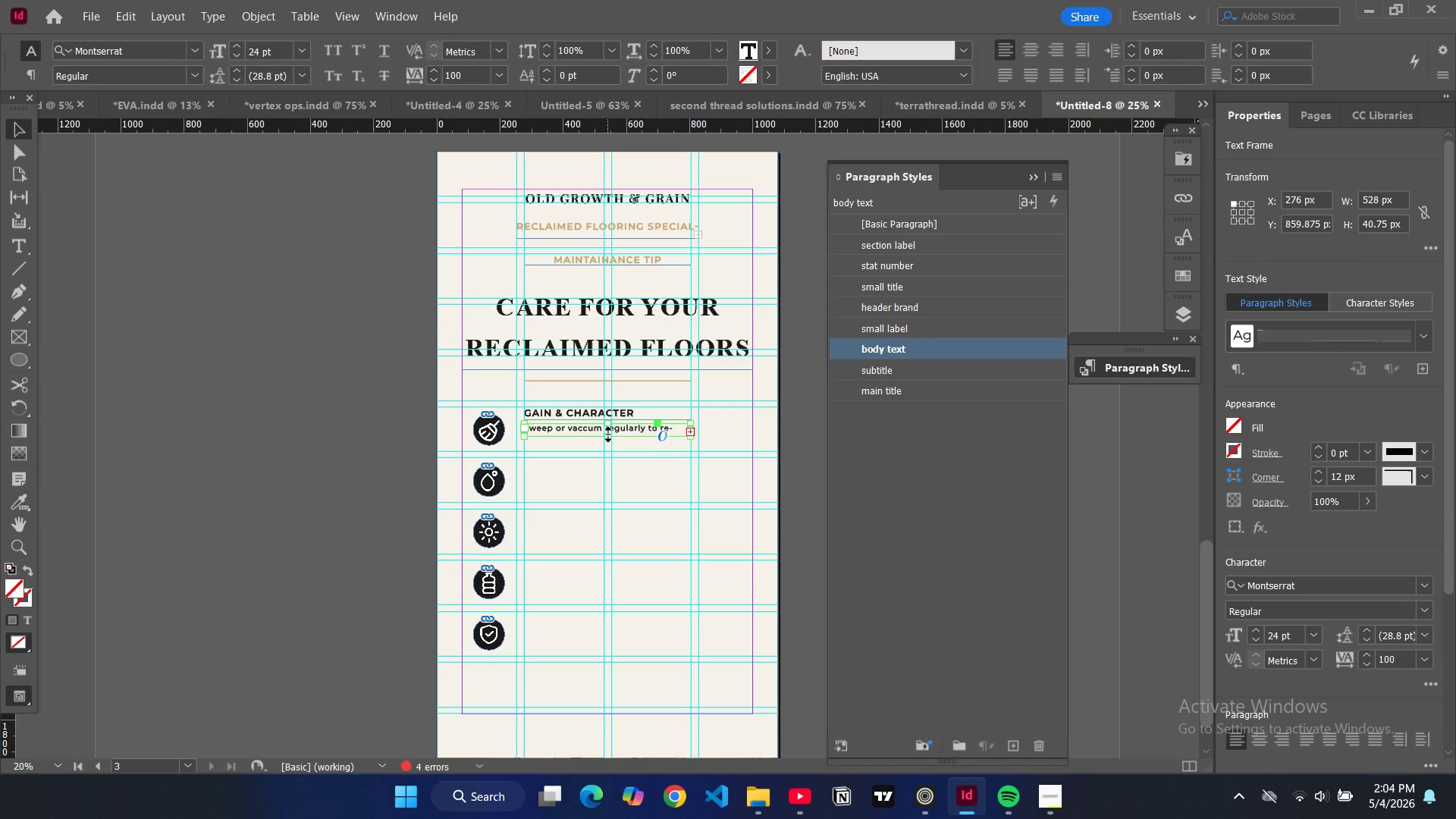 
left_click_drag(start_coordinate=[608, 437], to_coordinate=[613, 459])
 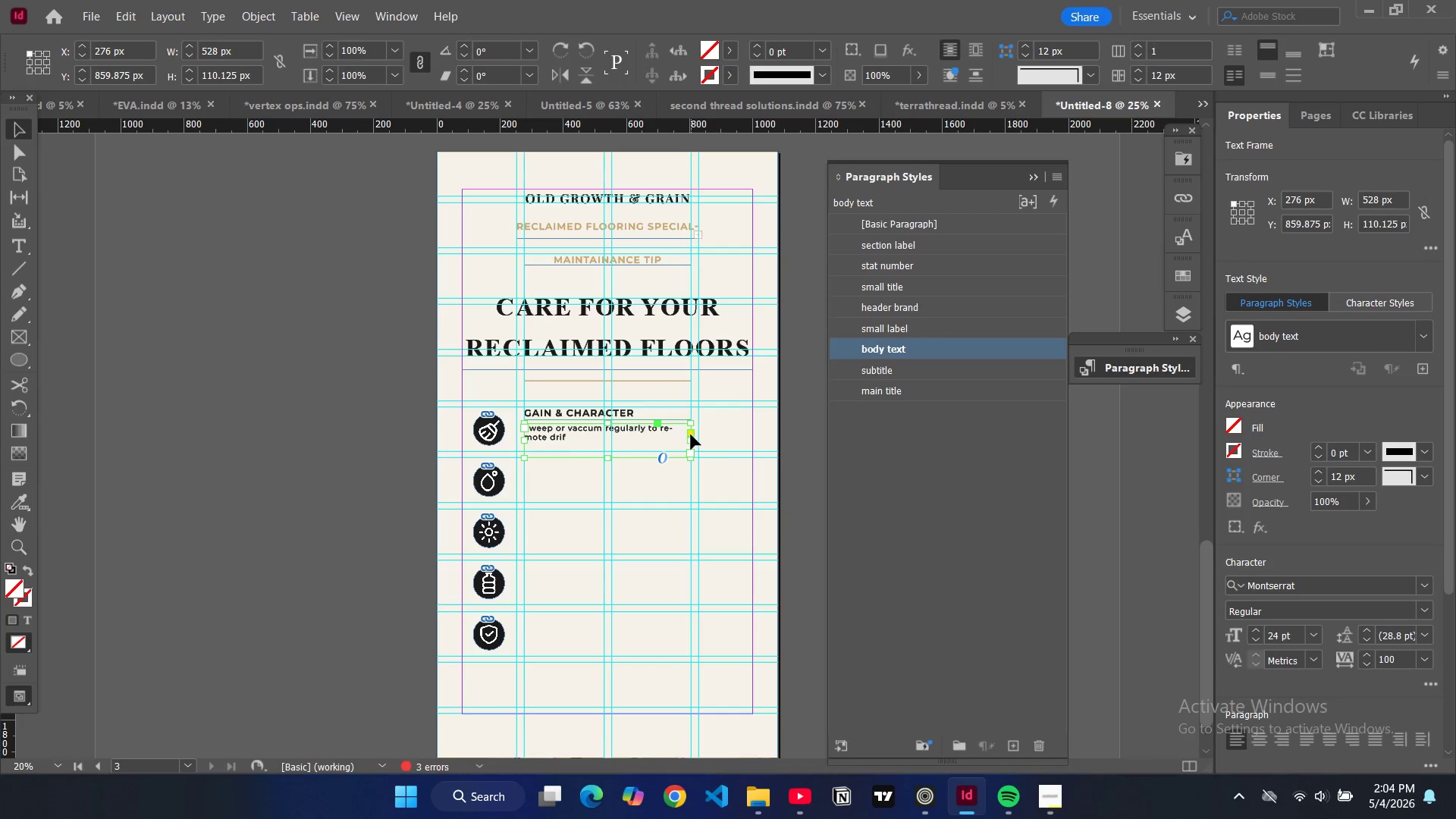 
left_click_drag(start_coordinate=[691, 435], to_coordinate=[743, 437])
 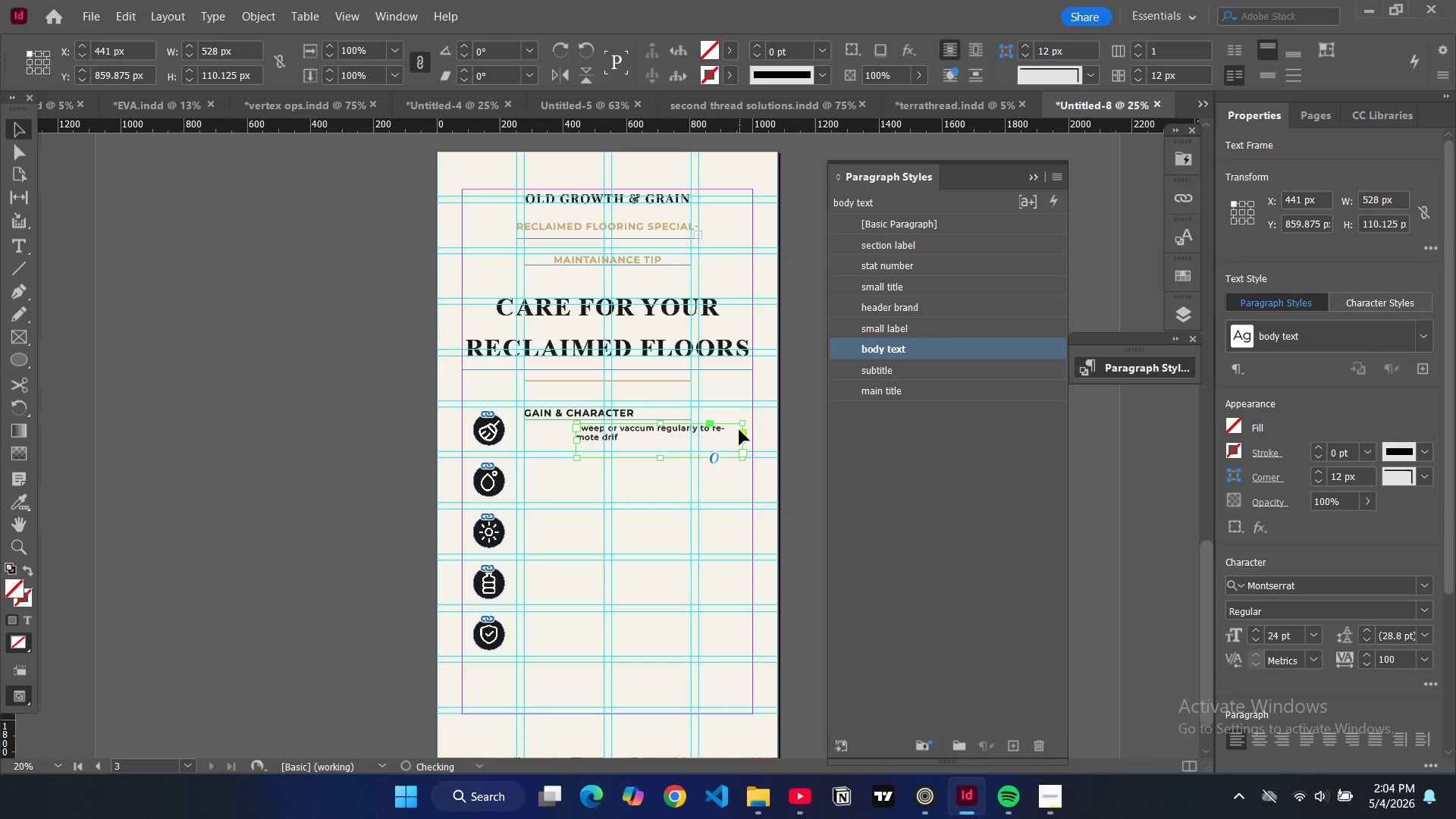 
key(Control+Z)
 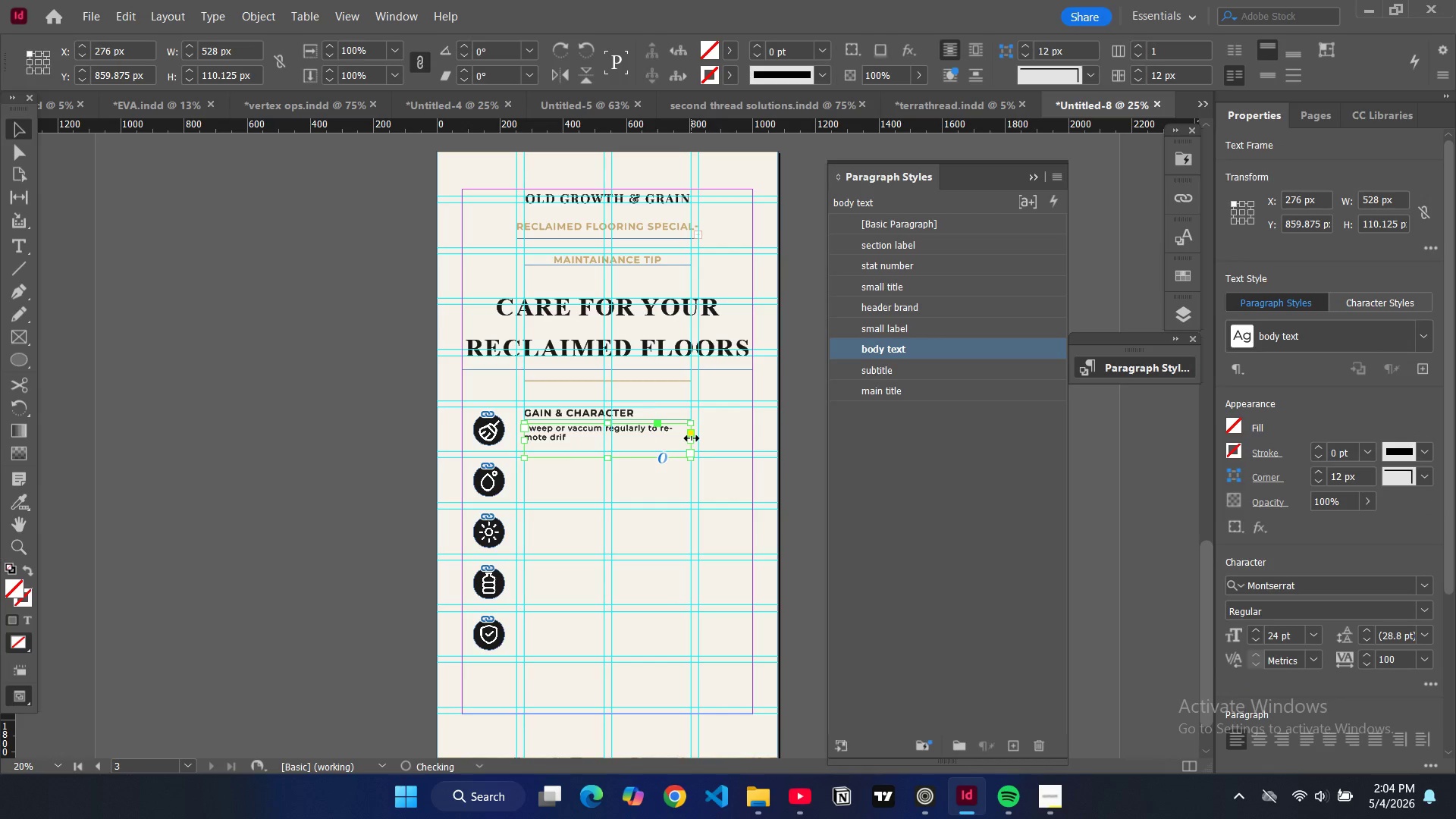 
left_click_drag(start_coordinate=[692, 438], to_coordinate=[753, 438])
 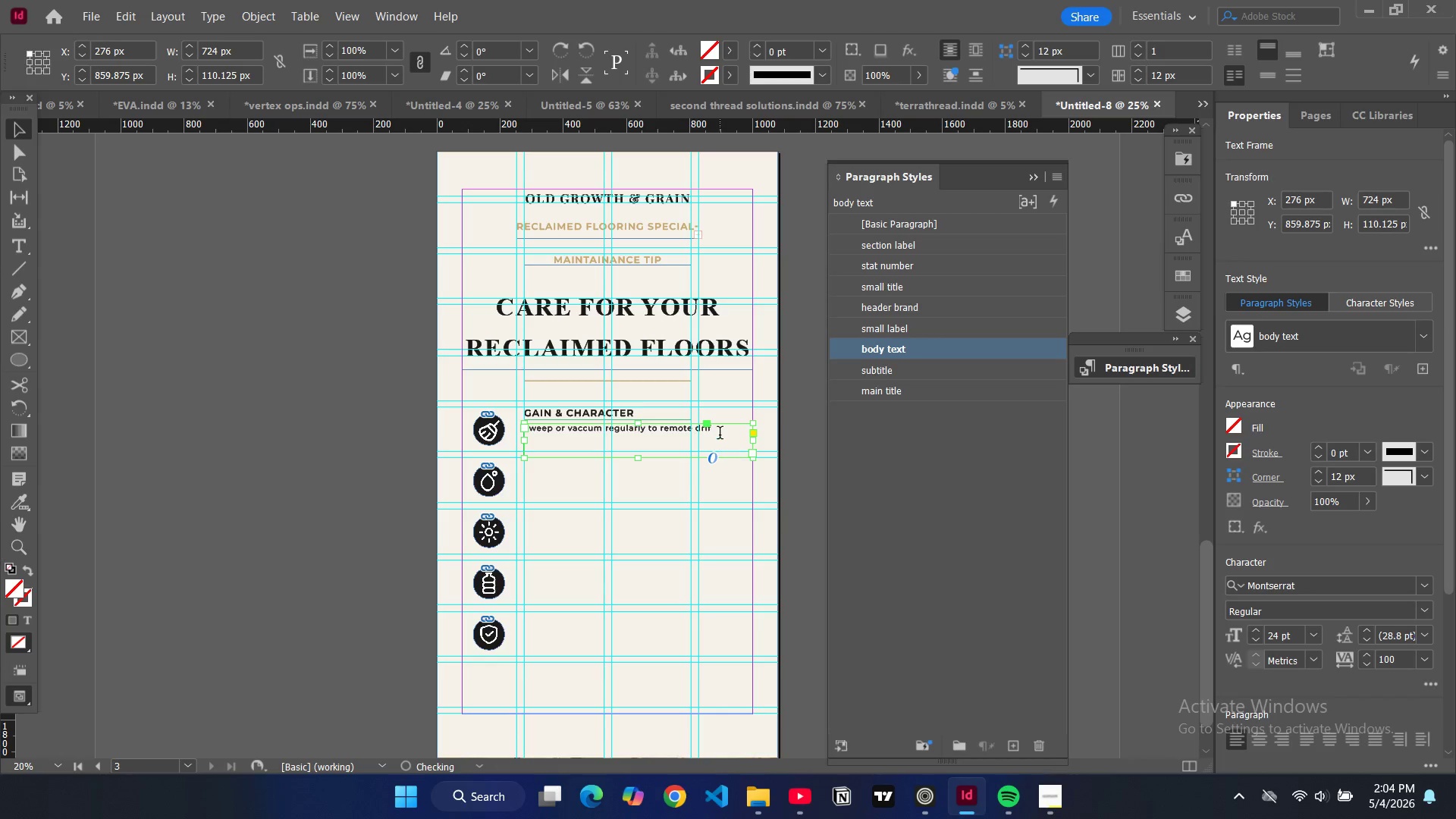 
double_click([720, 435])
 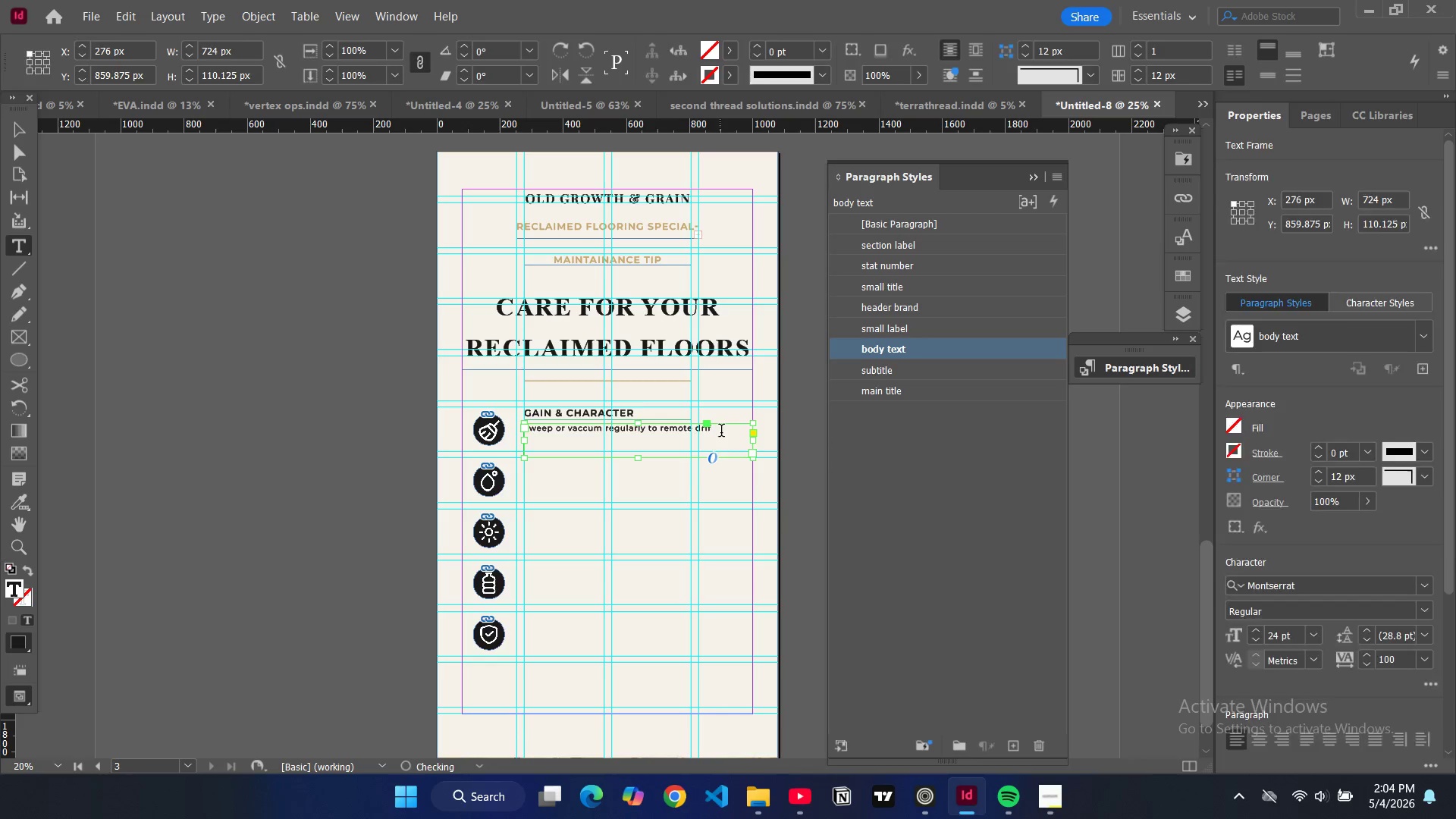 
key(Backspace)
key(Backspace)
key(Backspace)
type(irt and drit. Use a soft bristle attachment to pe)
key(Backspace)
type(rotec the surface.)
 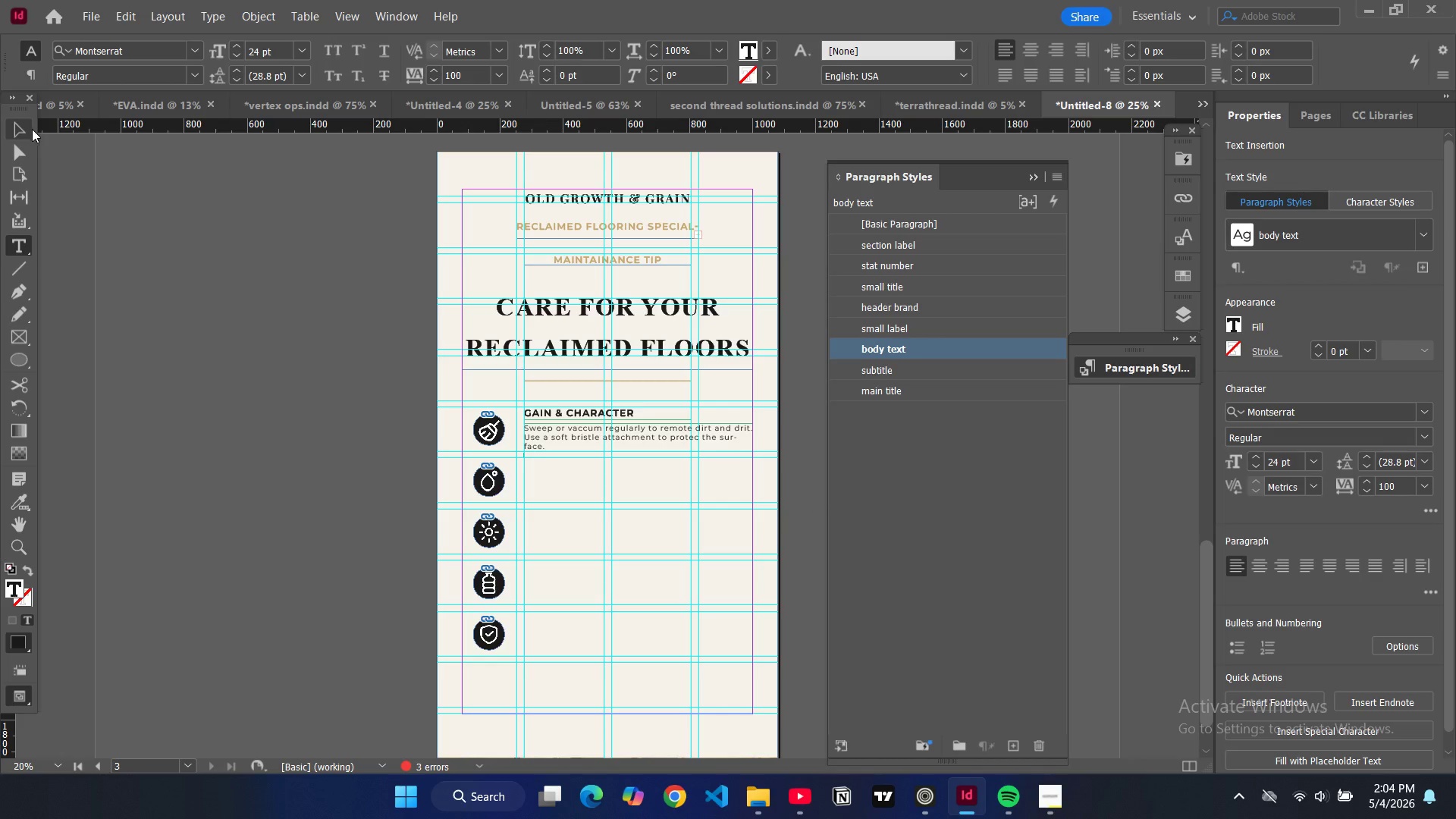 
left_click([11, 130])
 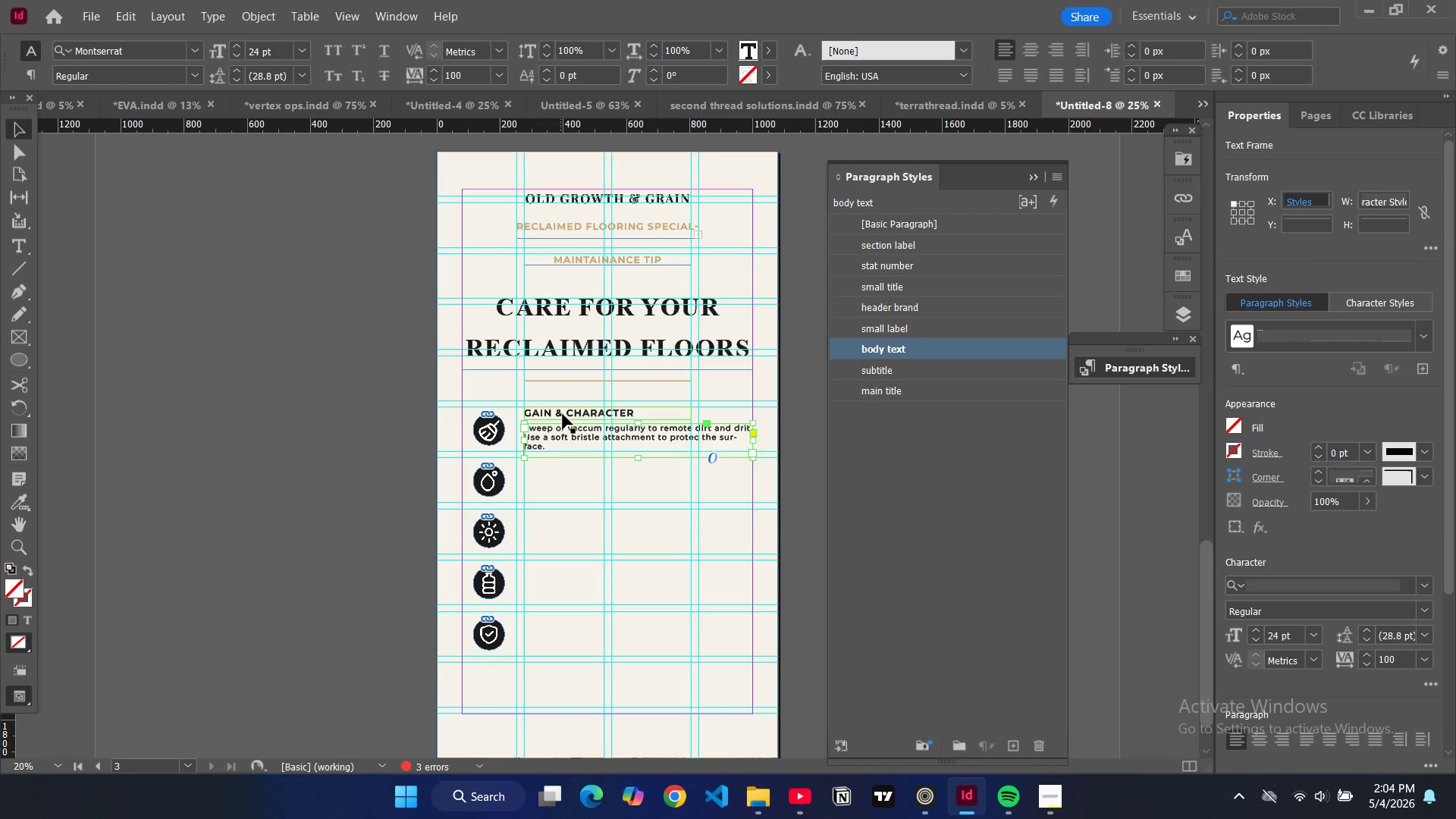 
left_click([563, 414])
 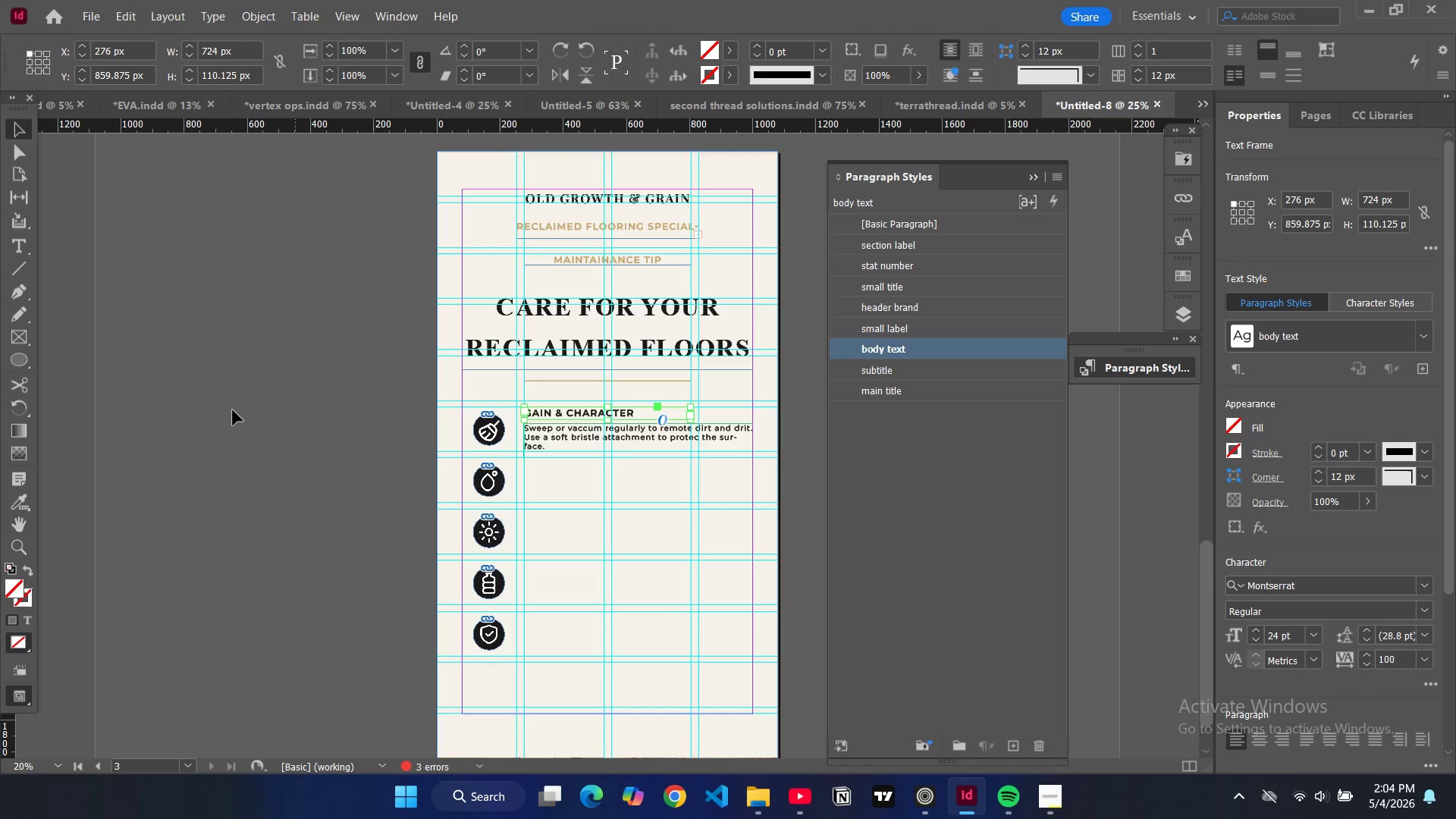 
left_click([233, 410])
 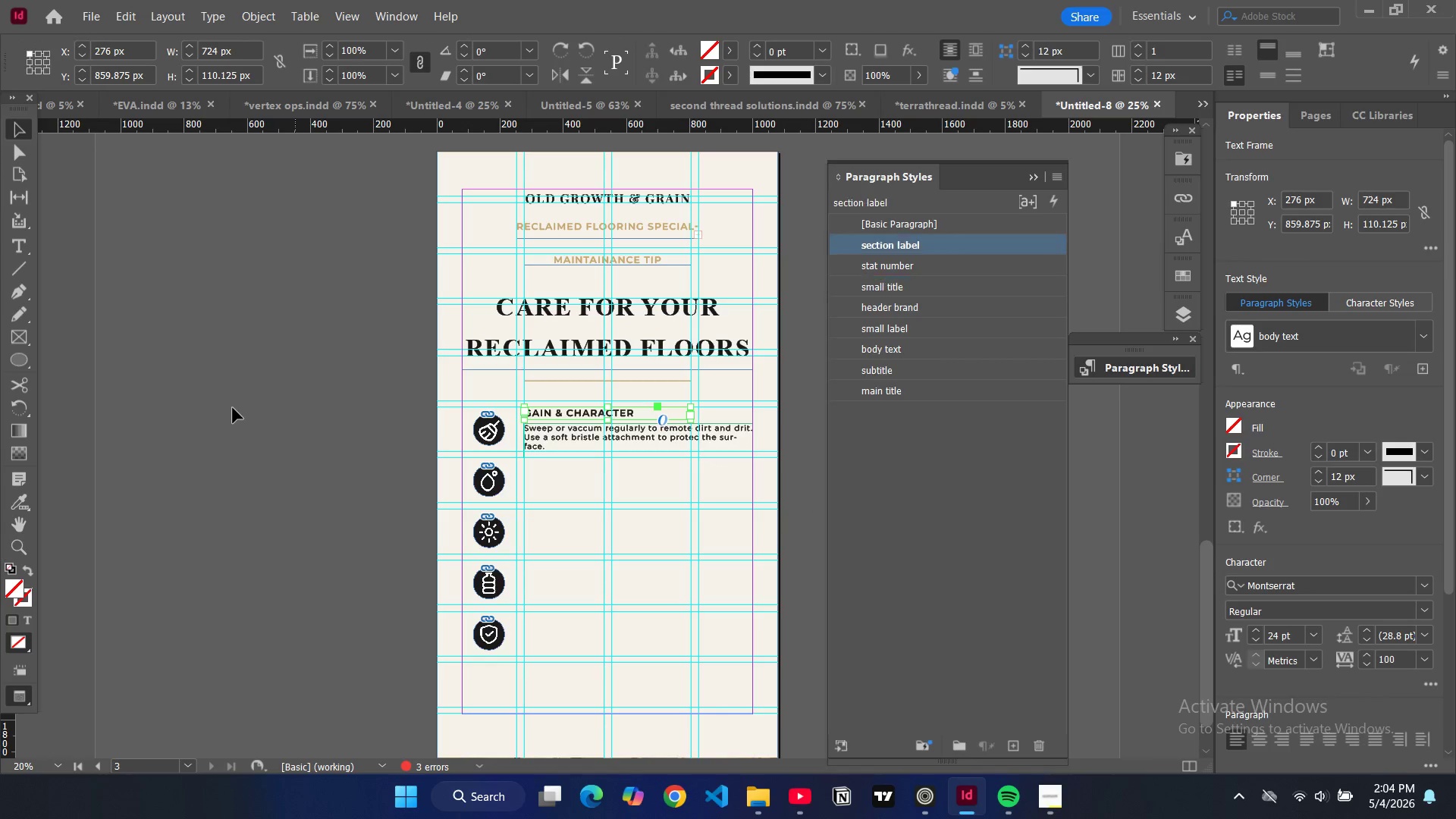 
type(ww)
 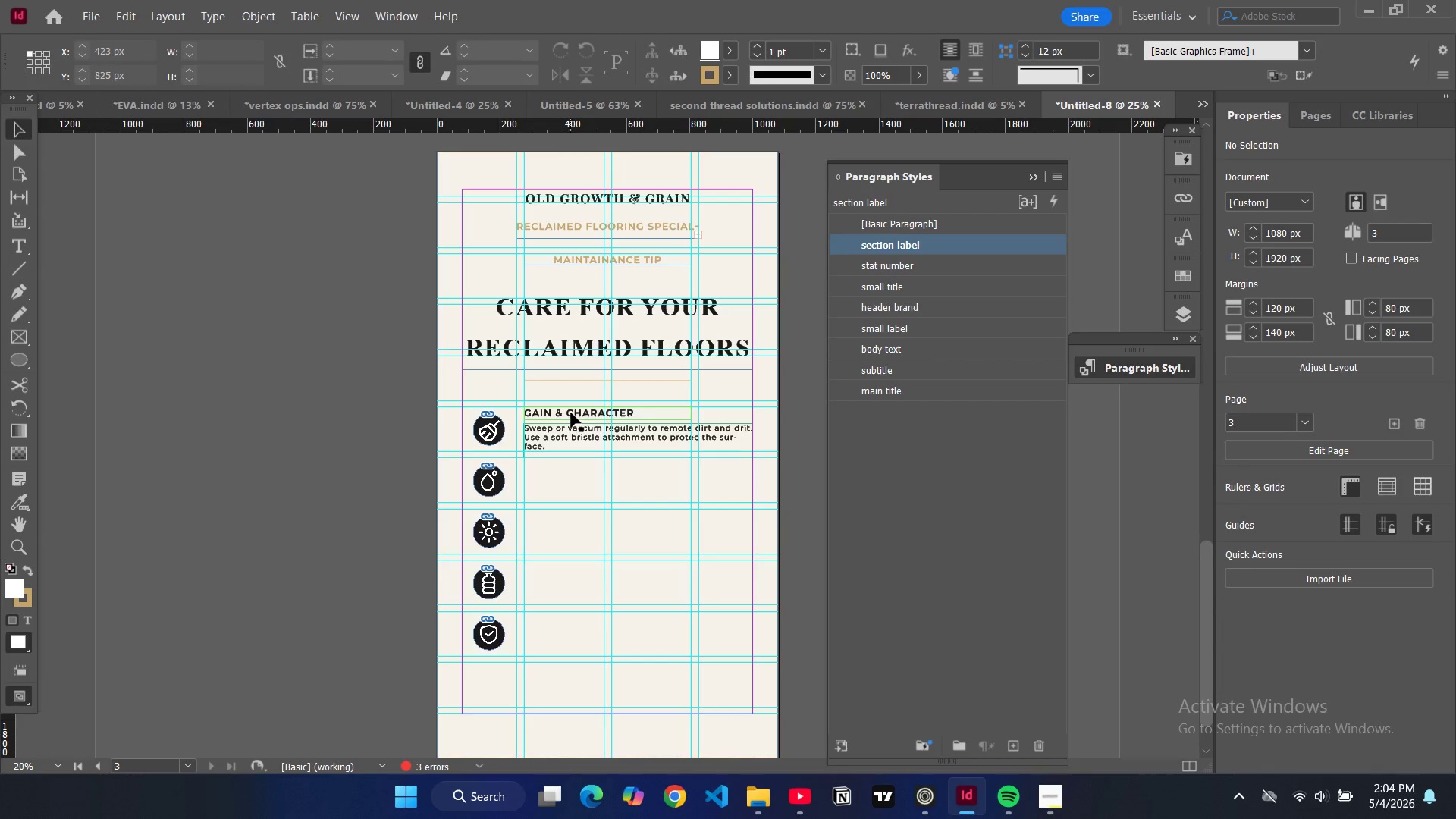 
left_click([571, 413])
 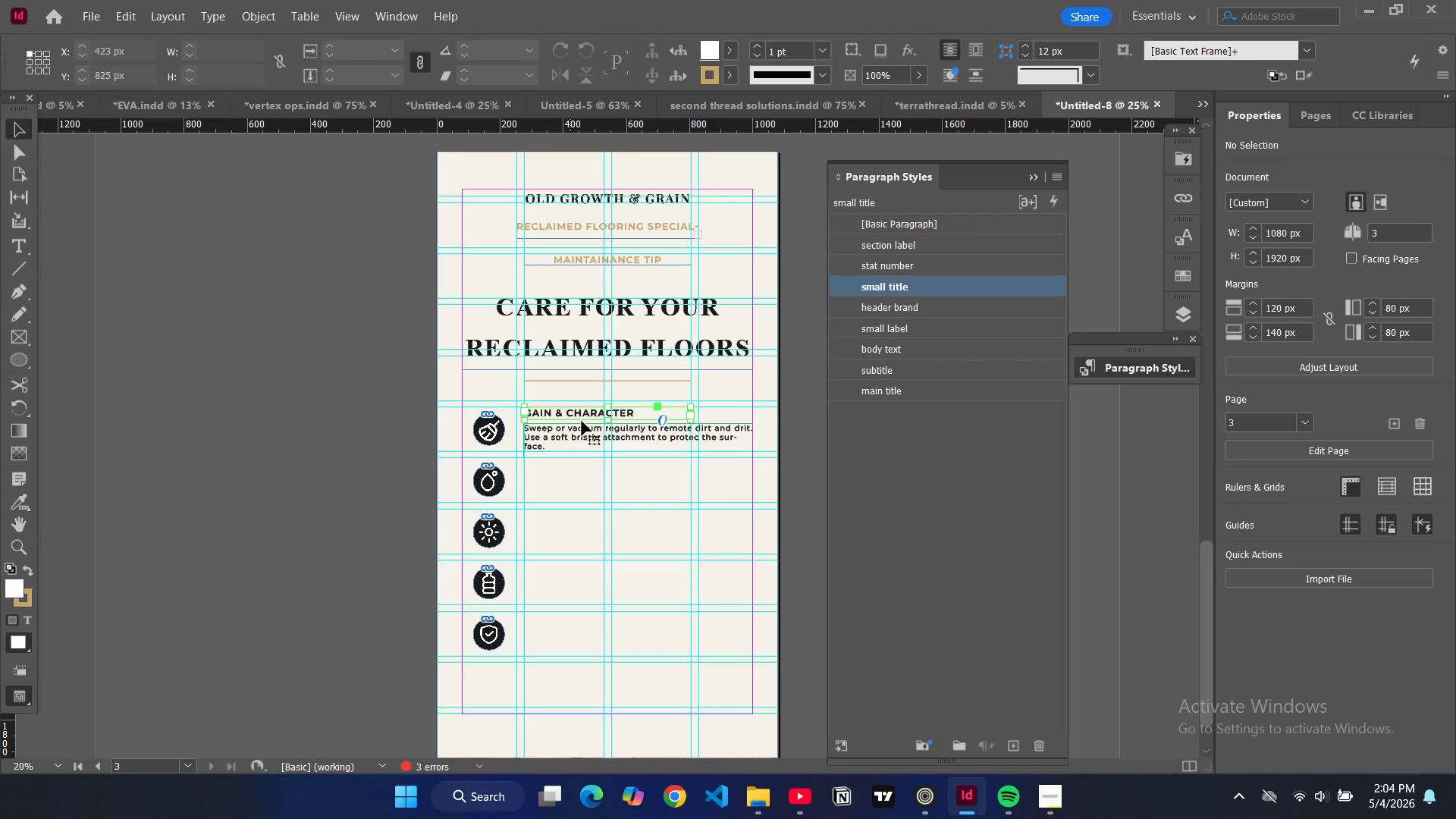 
key(Control+C)
 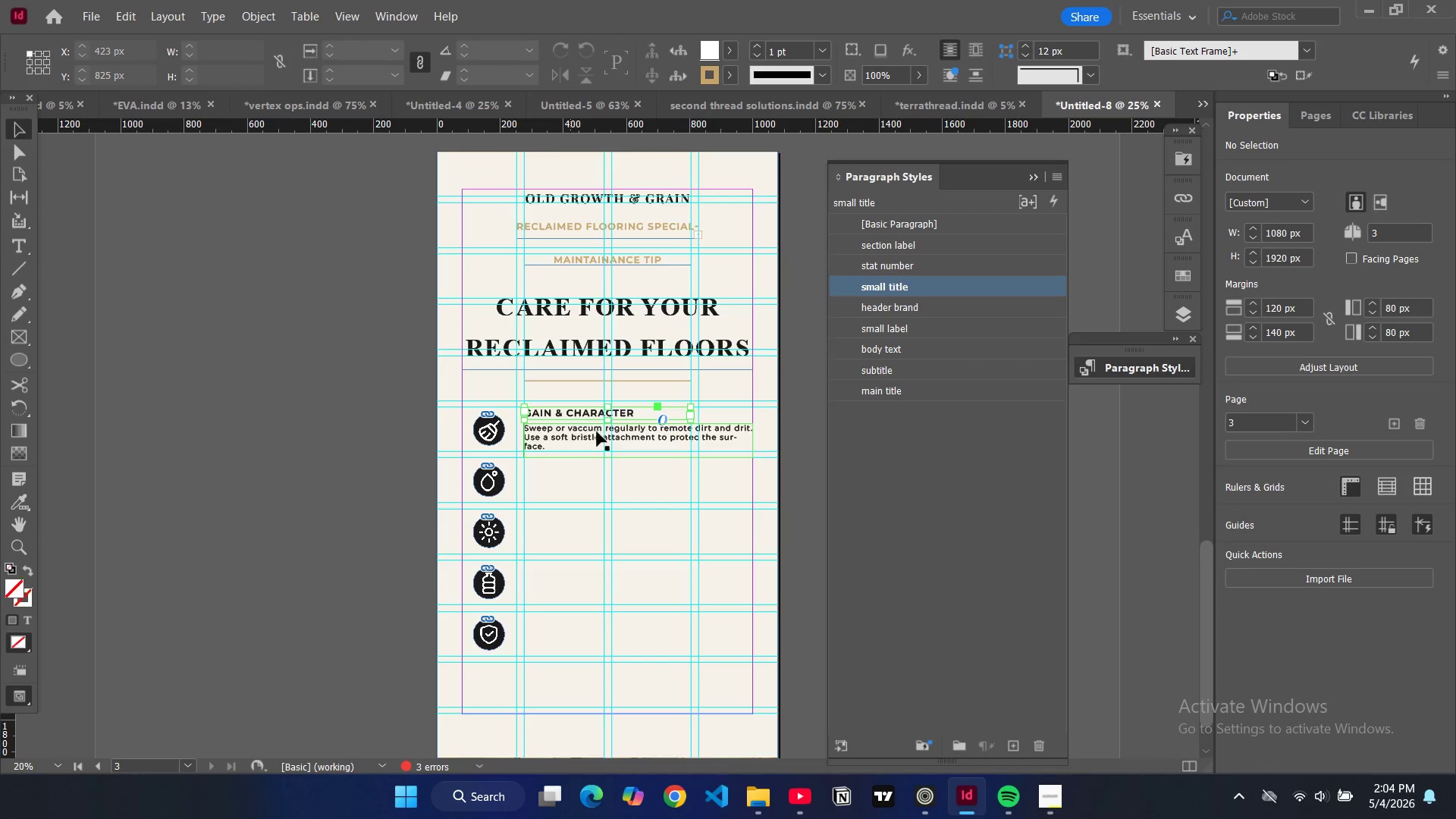 
key(Control+V)
 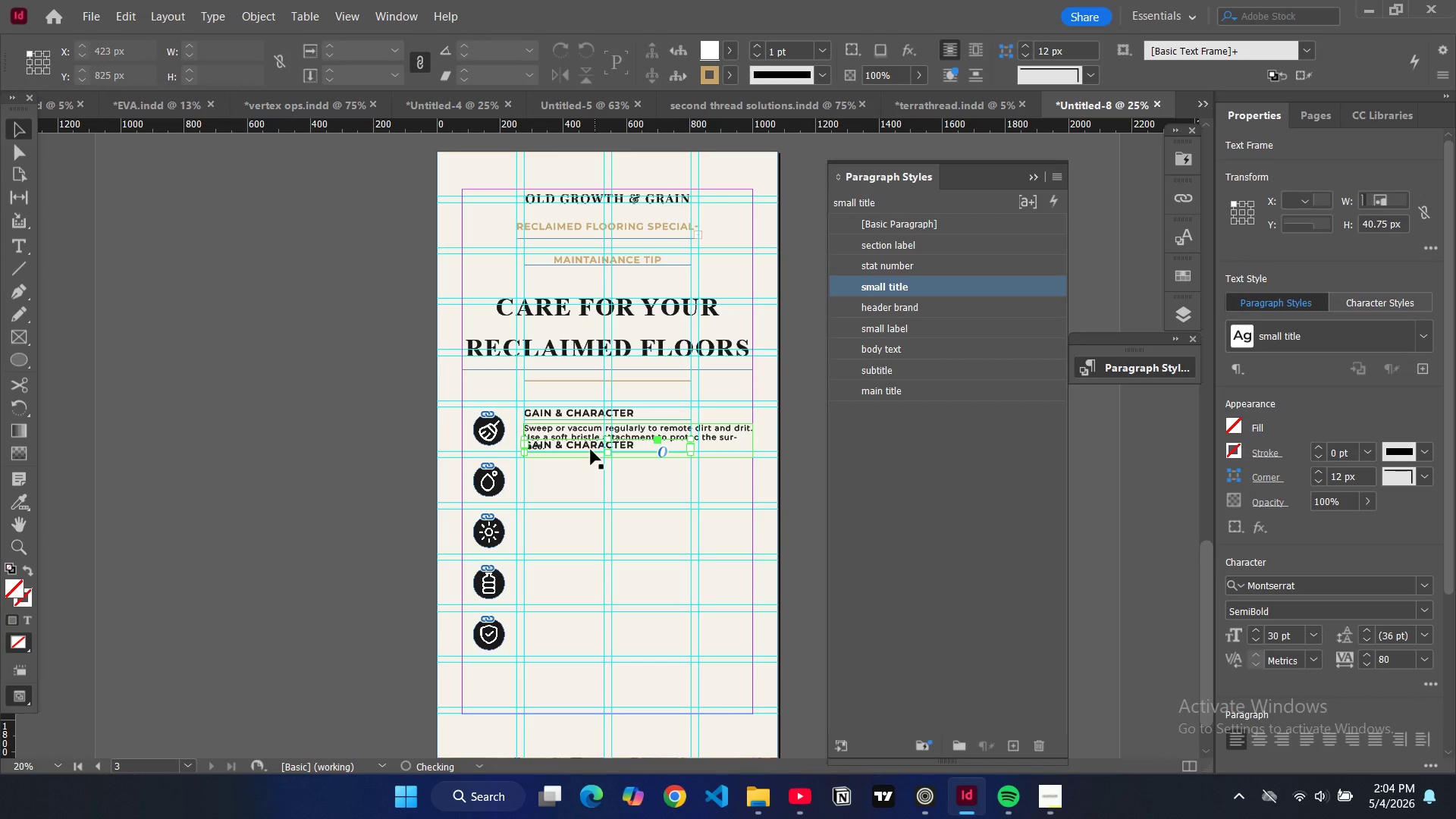 
left_click_drag(start_coordinate=[591, 450], to_coordinate=[592, 472])
 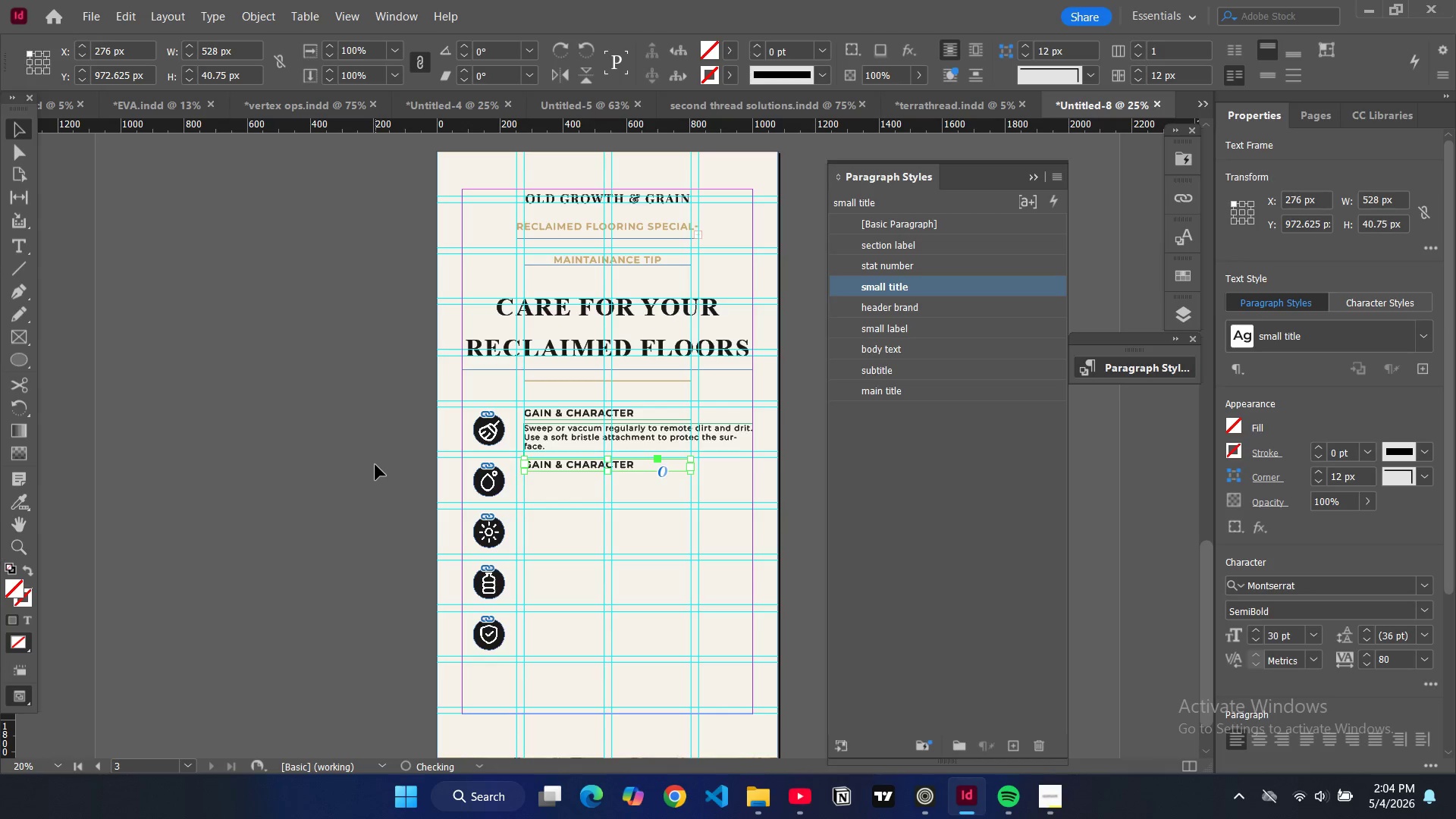 
left_click([375, 465])
 